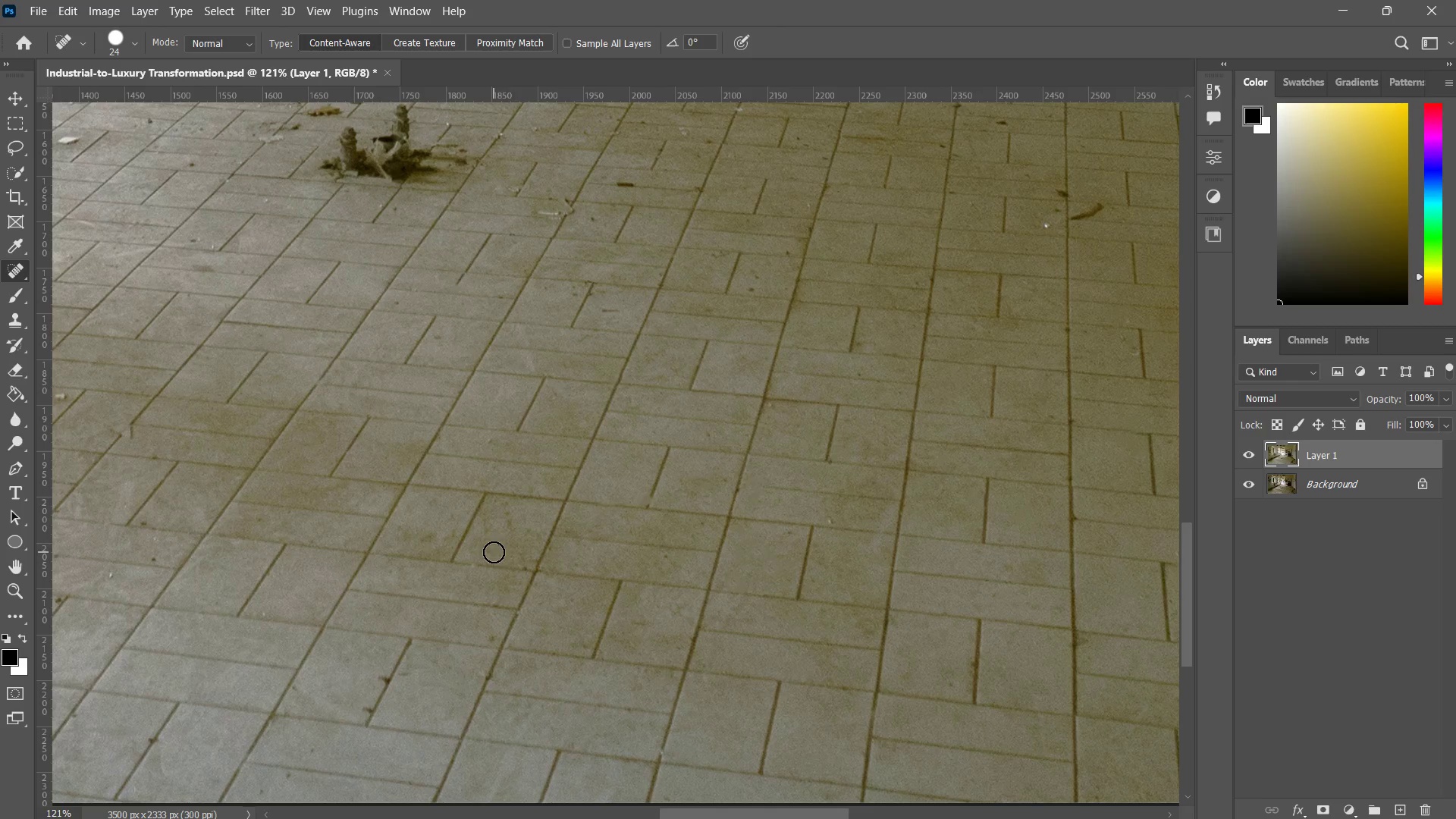 
triple_click([494, 552])
 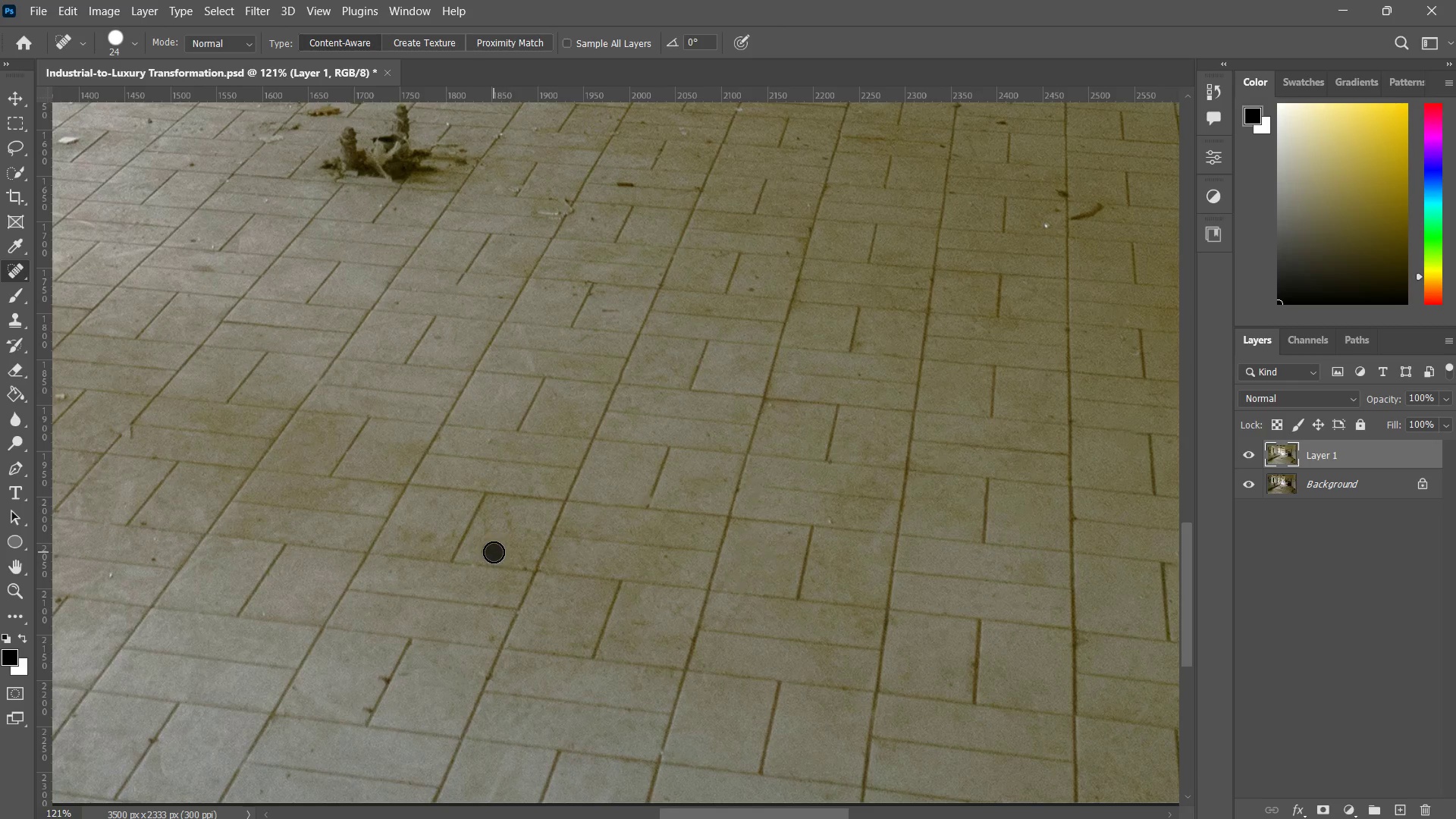 
hold_key(key=Space, duration=1.45)
 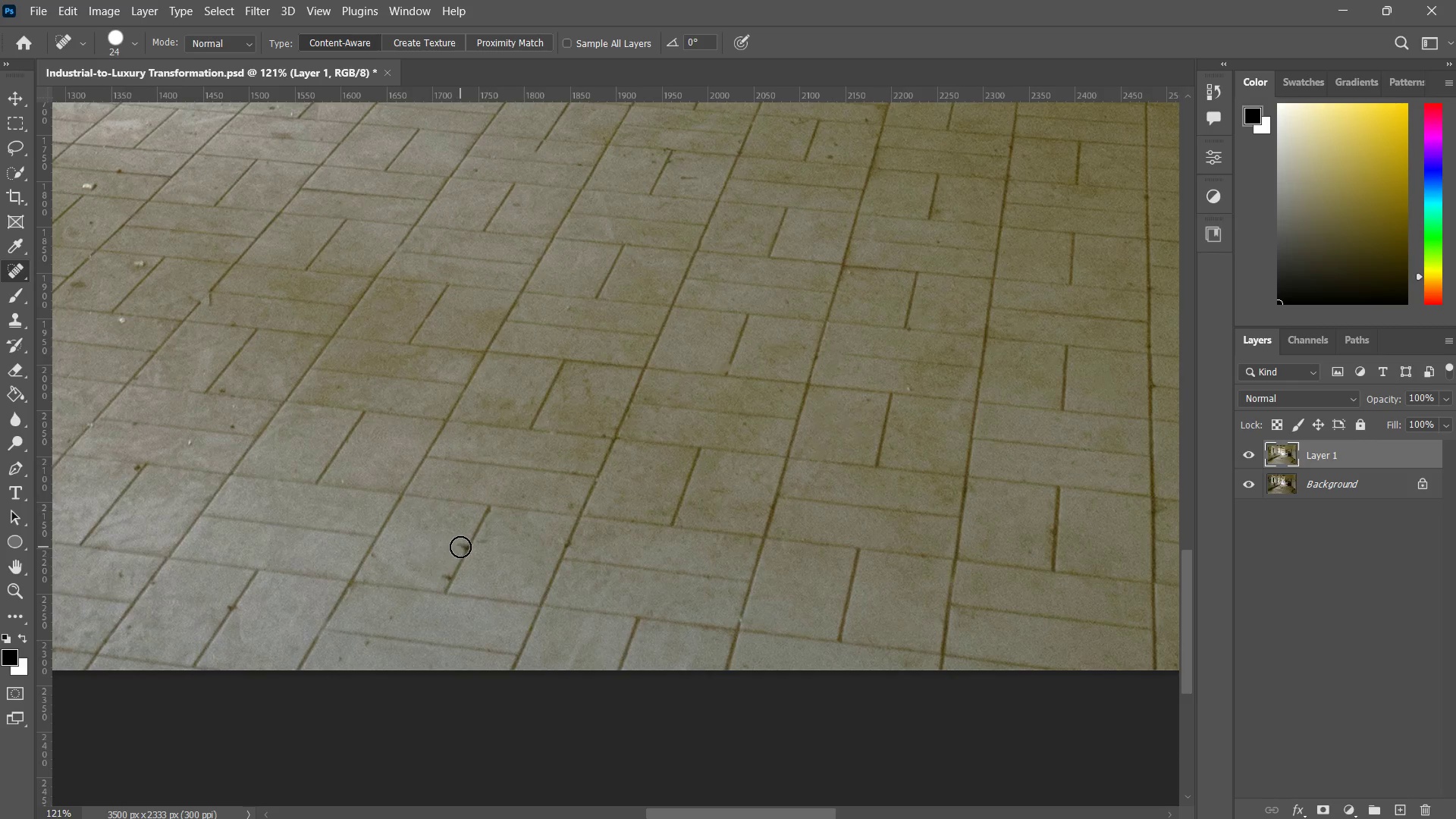 
left_click_drag(start_coordinate=[494, 552], to_coordinate=[504, 518])
 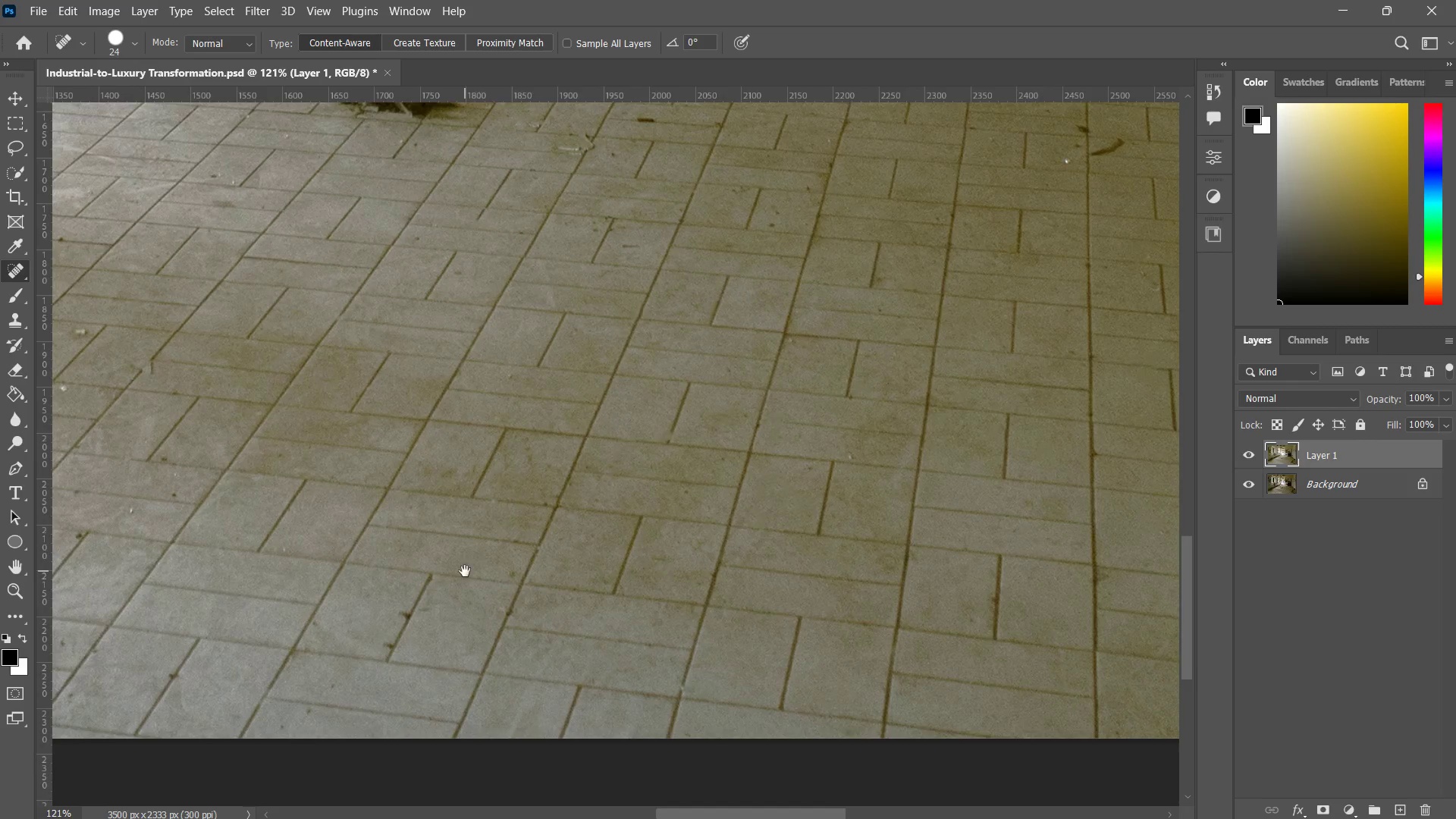 
left_click_drag(start_coordinate=[465, 571], to_coordinate=[523, 503])
 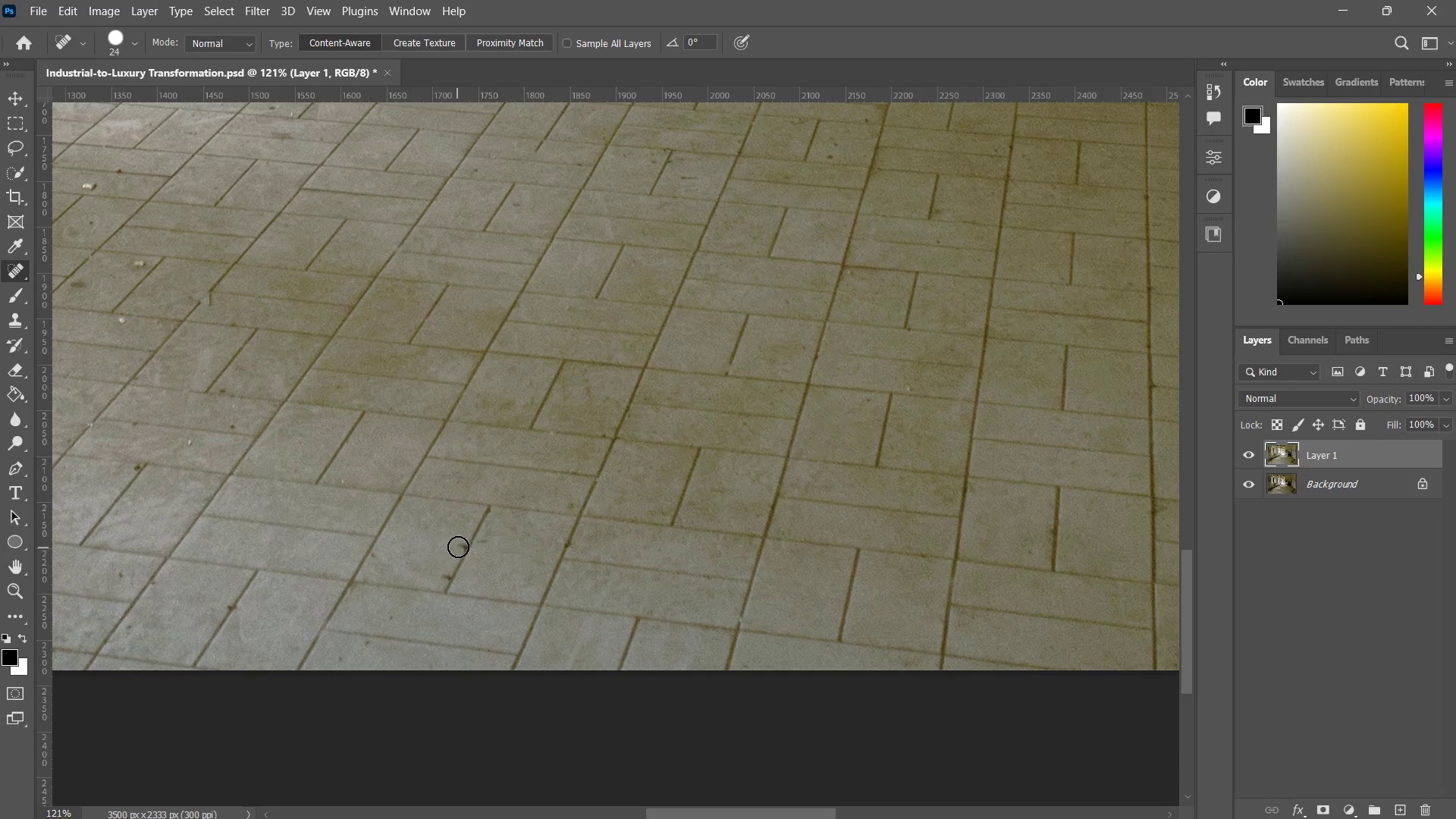 
left_click([460, 547])
 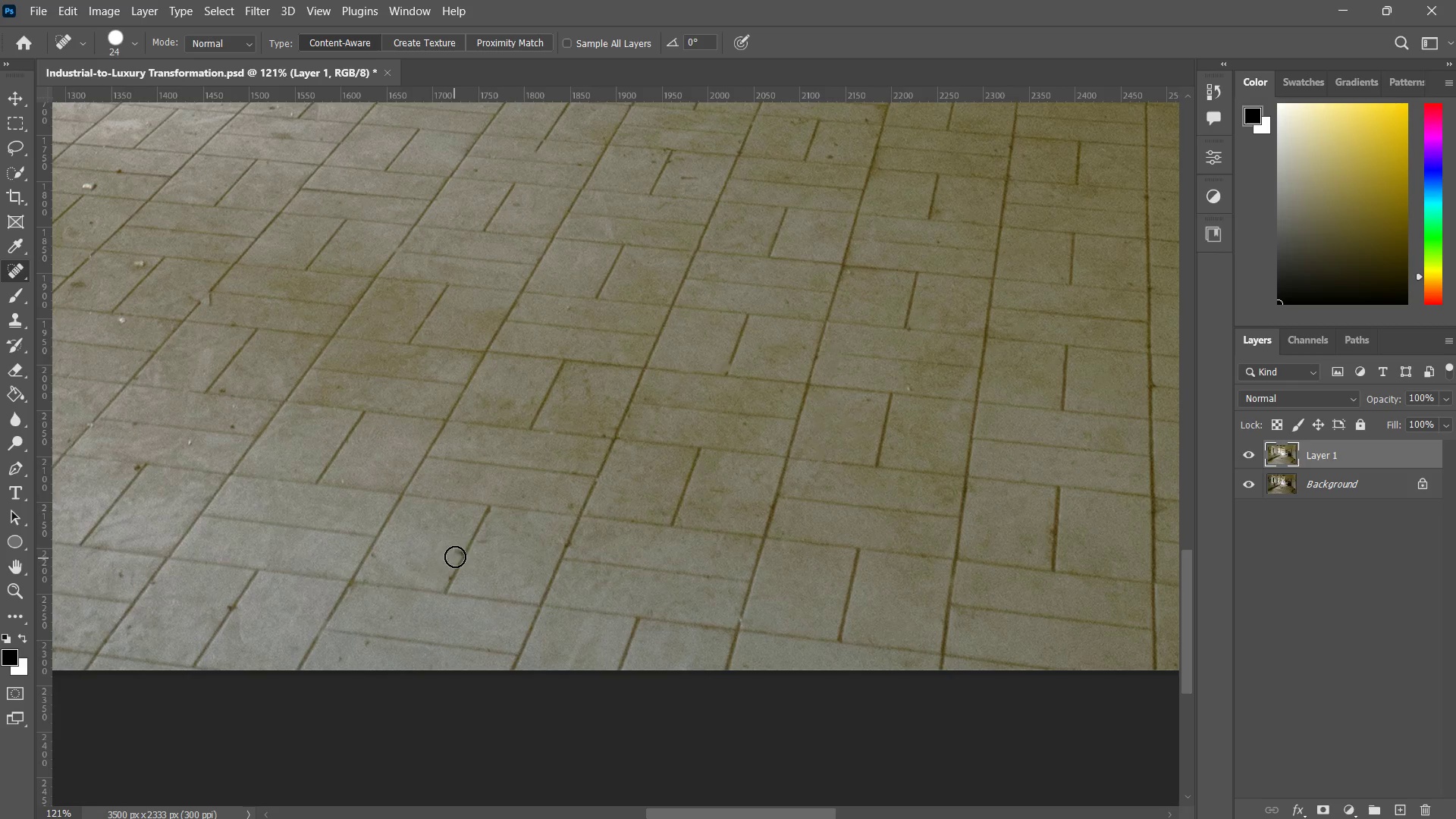 
double_click([462, 547])
 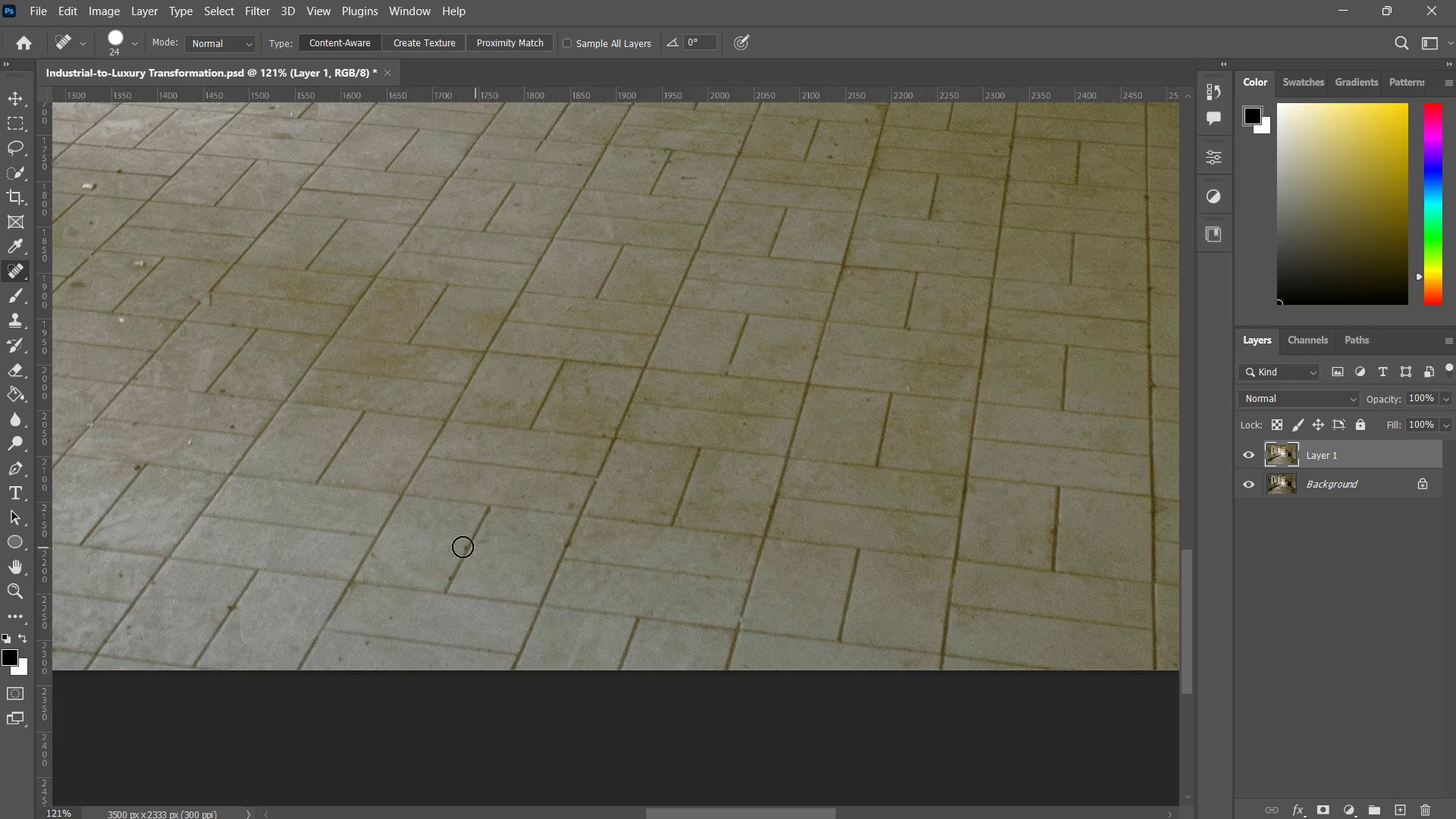 
left_click([460, 547])
 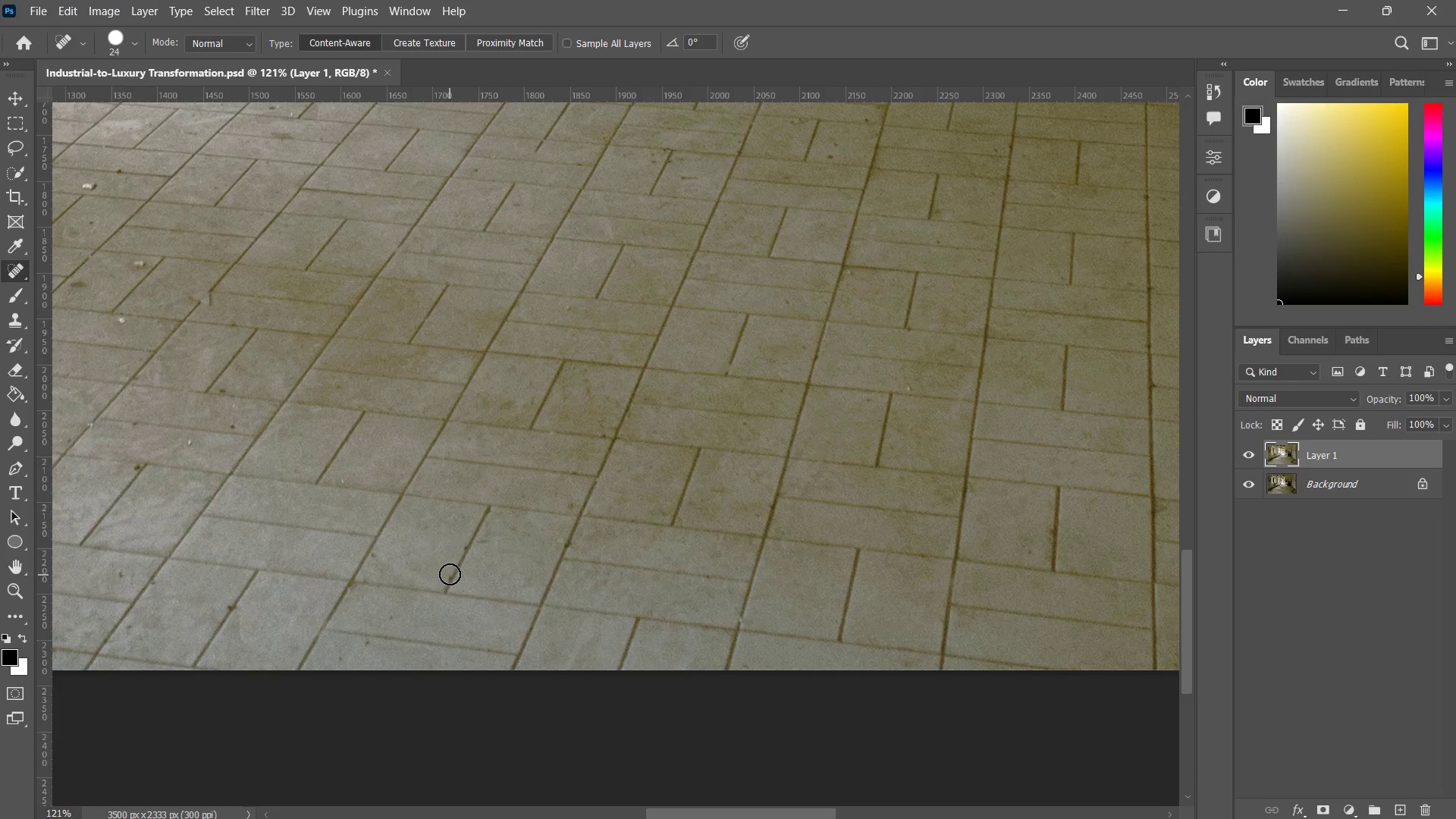 
left_click([450, 573])
 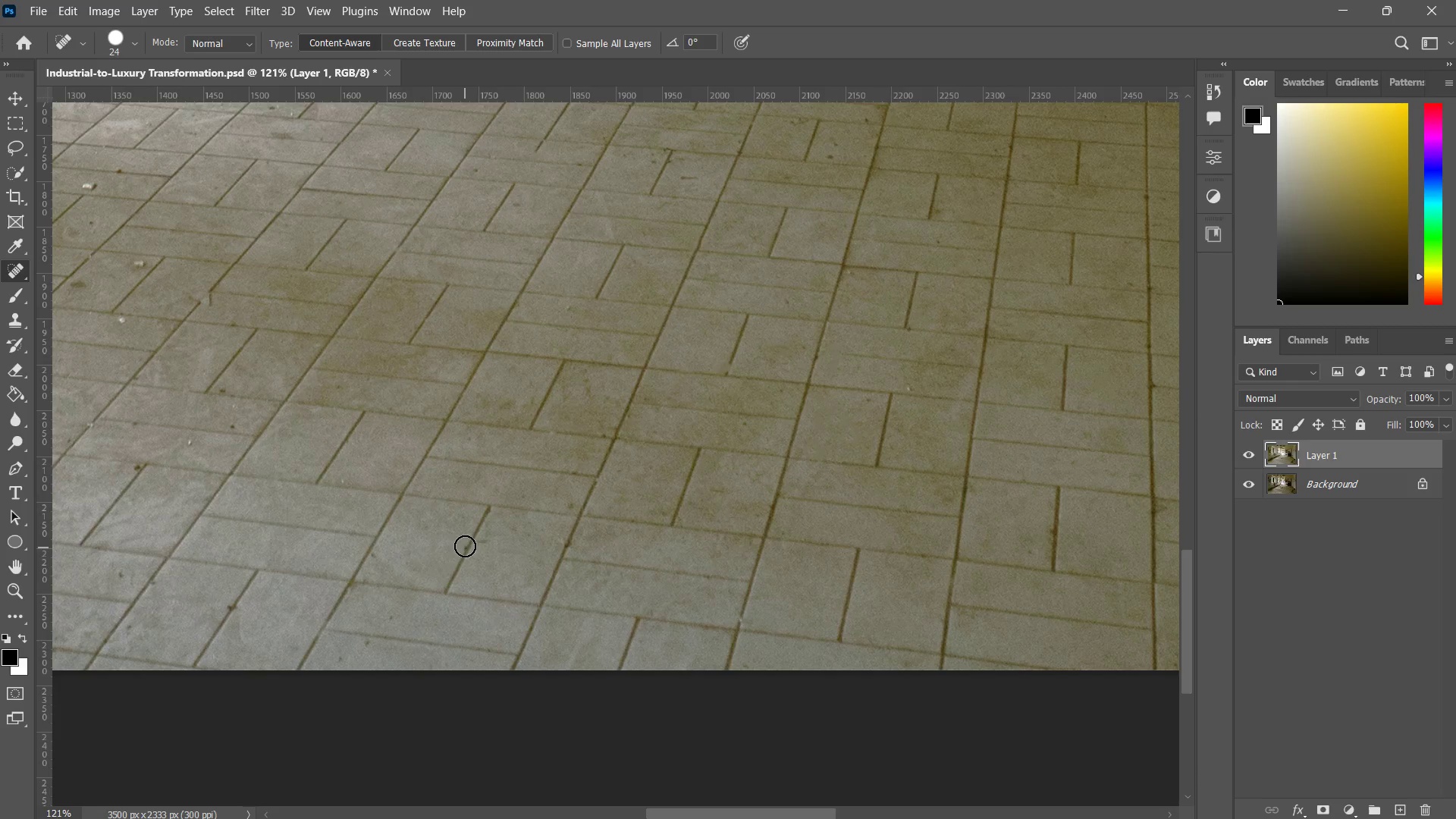 
left_click([465, 546])
 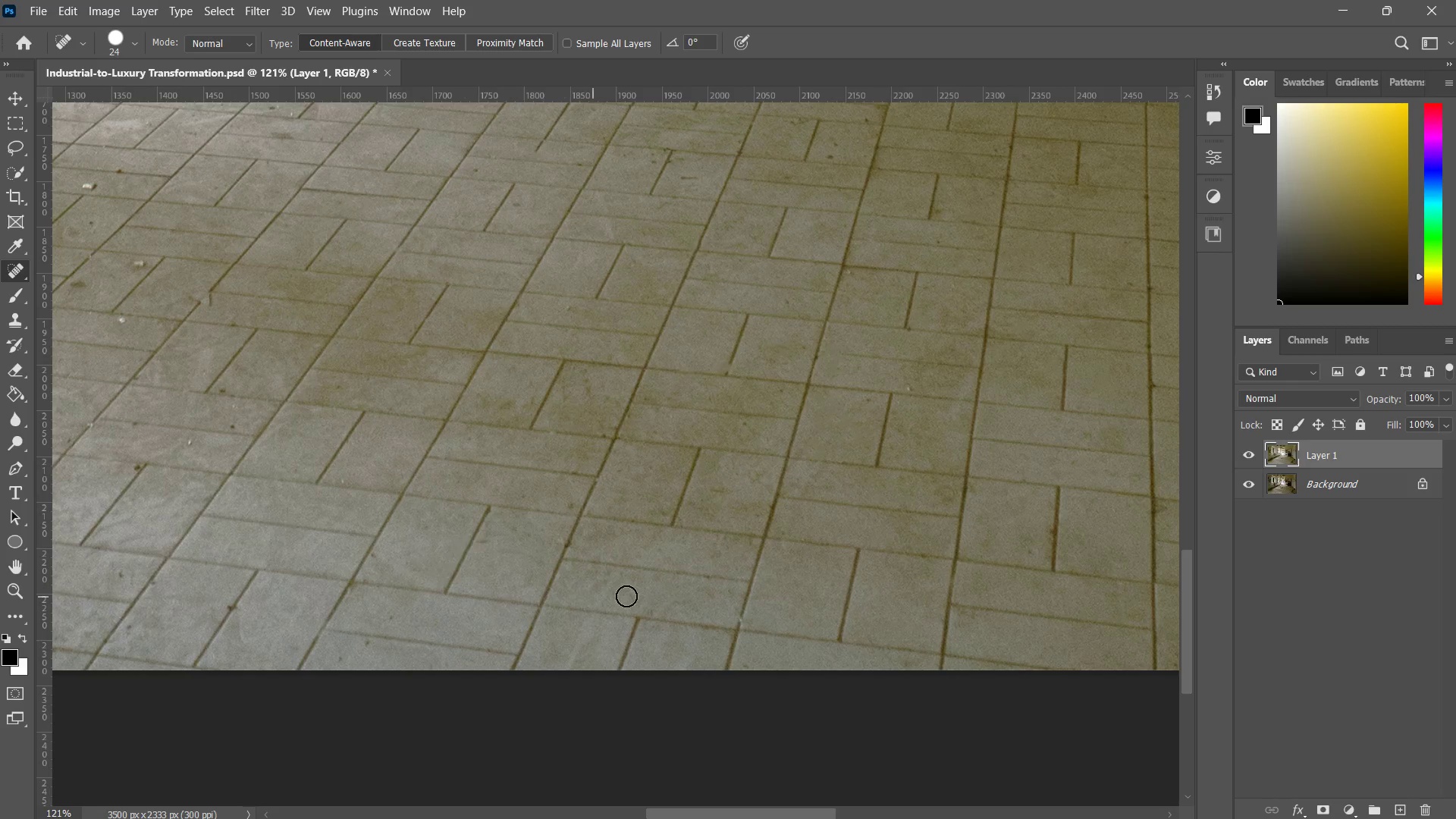 
hold_key(key=Space, duration=0.58)
 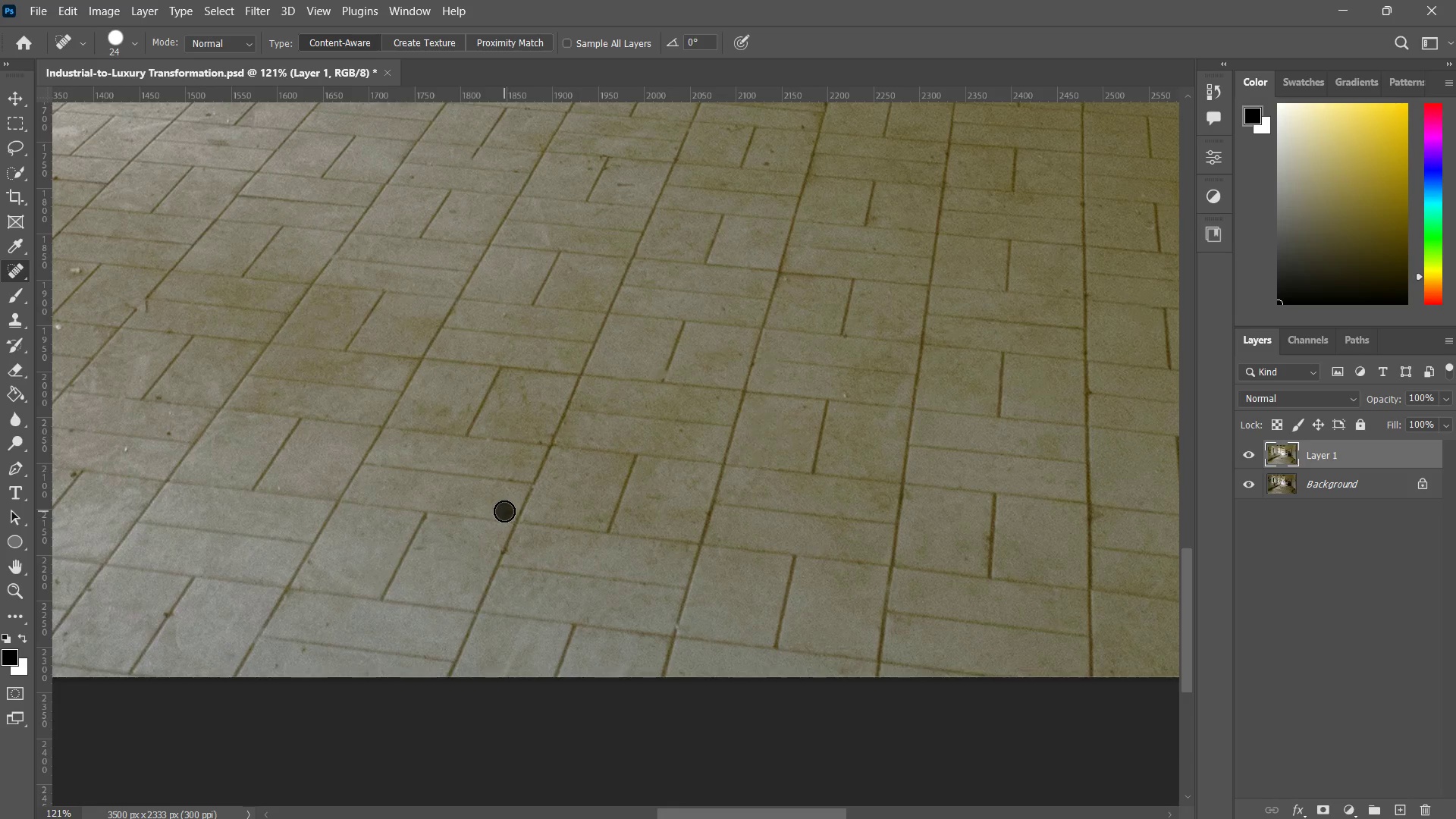 
left_click_drag(start_coordinate=[658, 563], to_coordinate=[595, 570])
 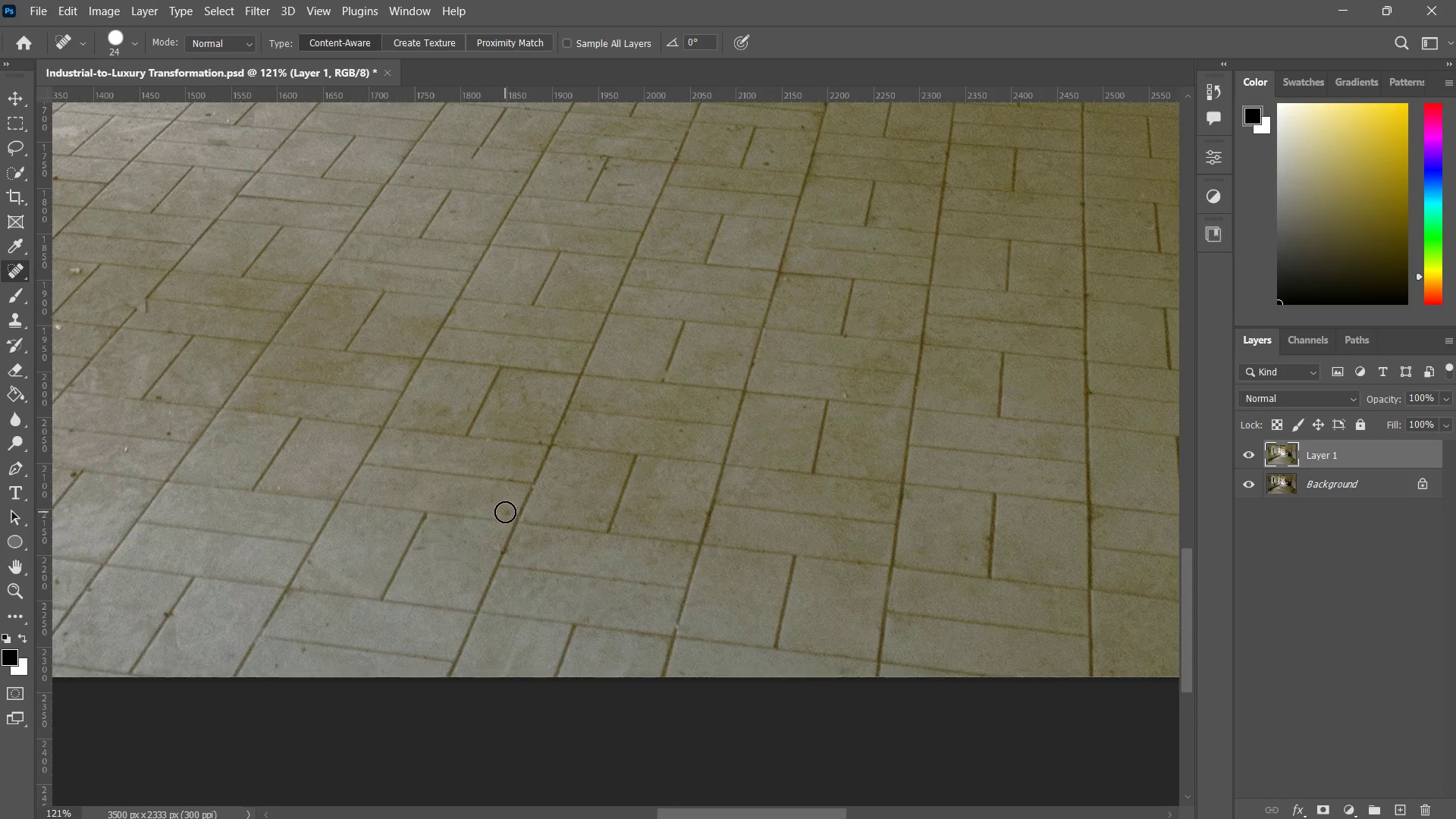 
left_click([504, 511])
 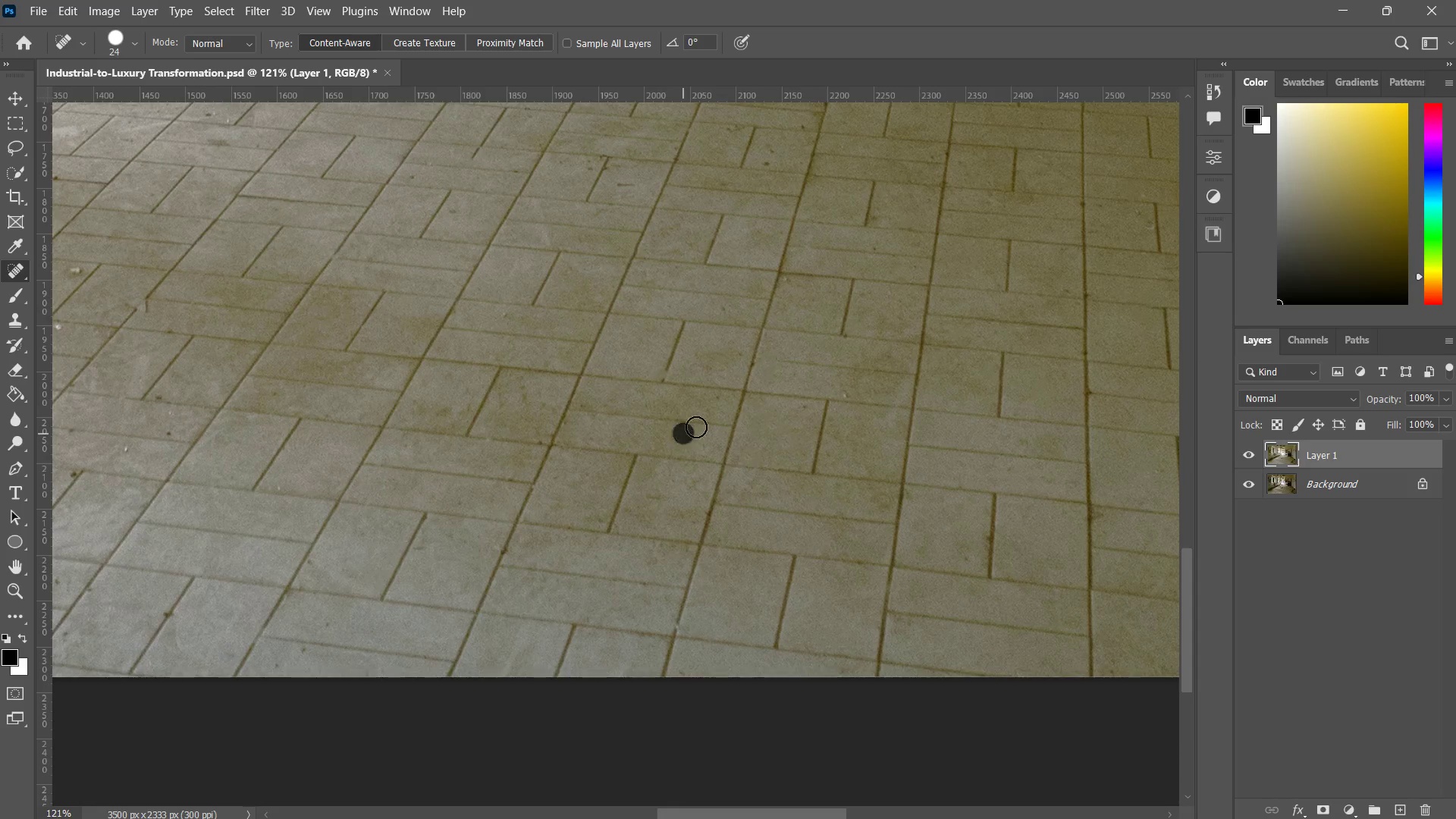 
double_click([725, 397])
 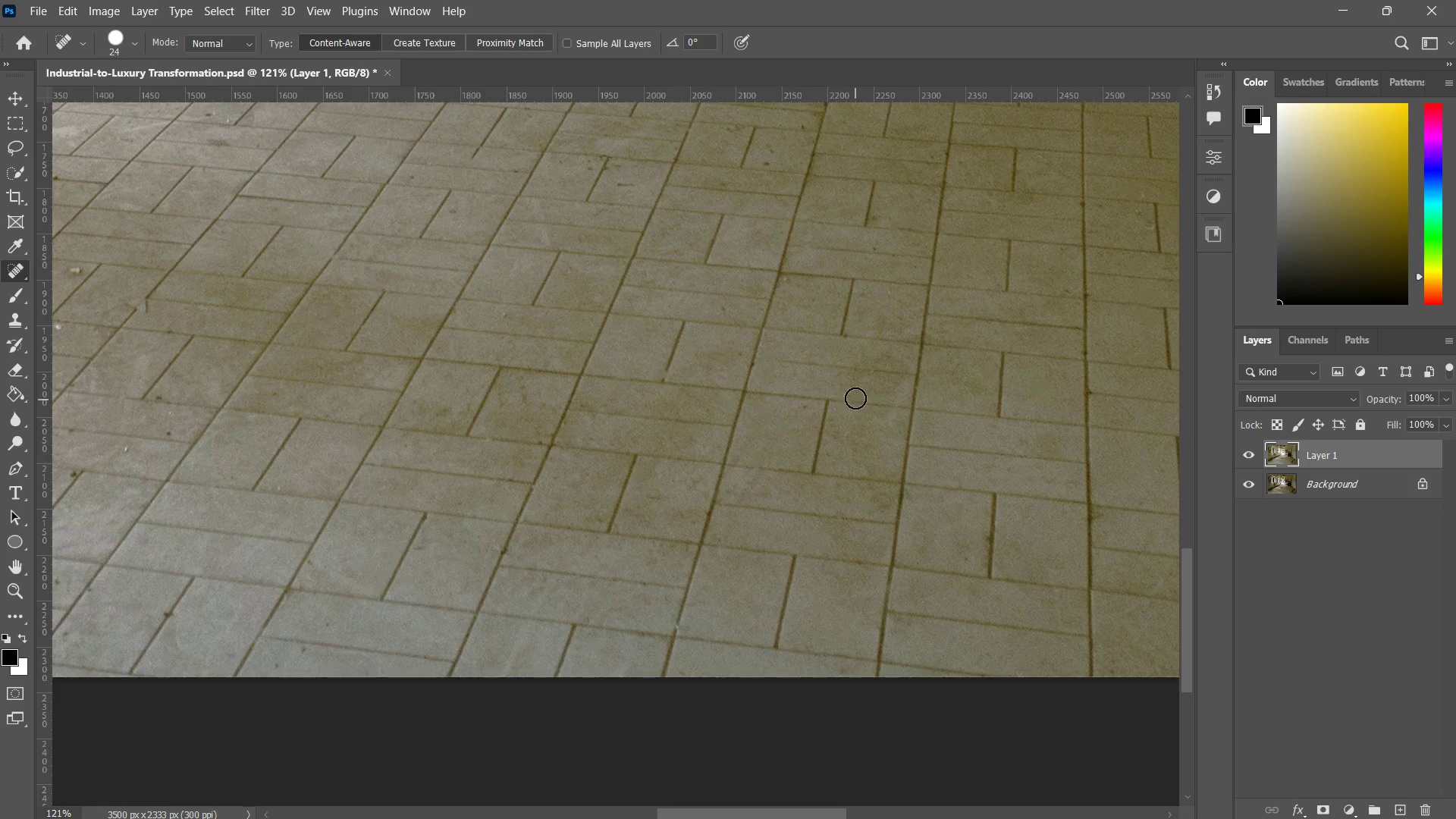 
left_click([849, 391])
 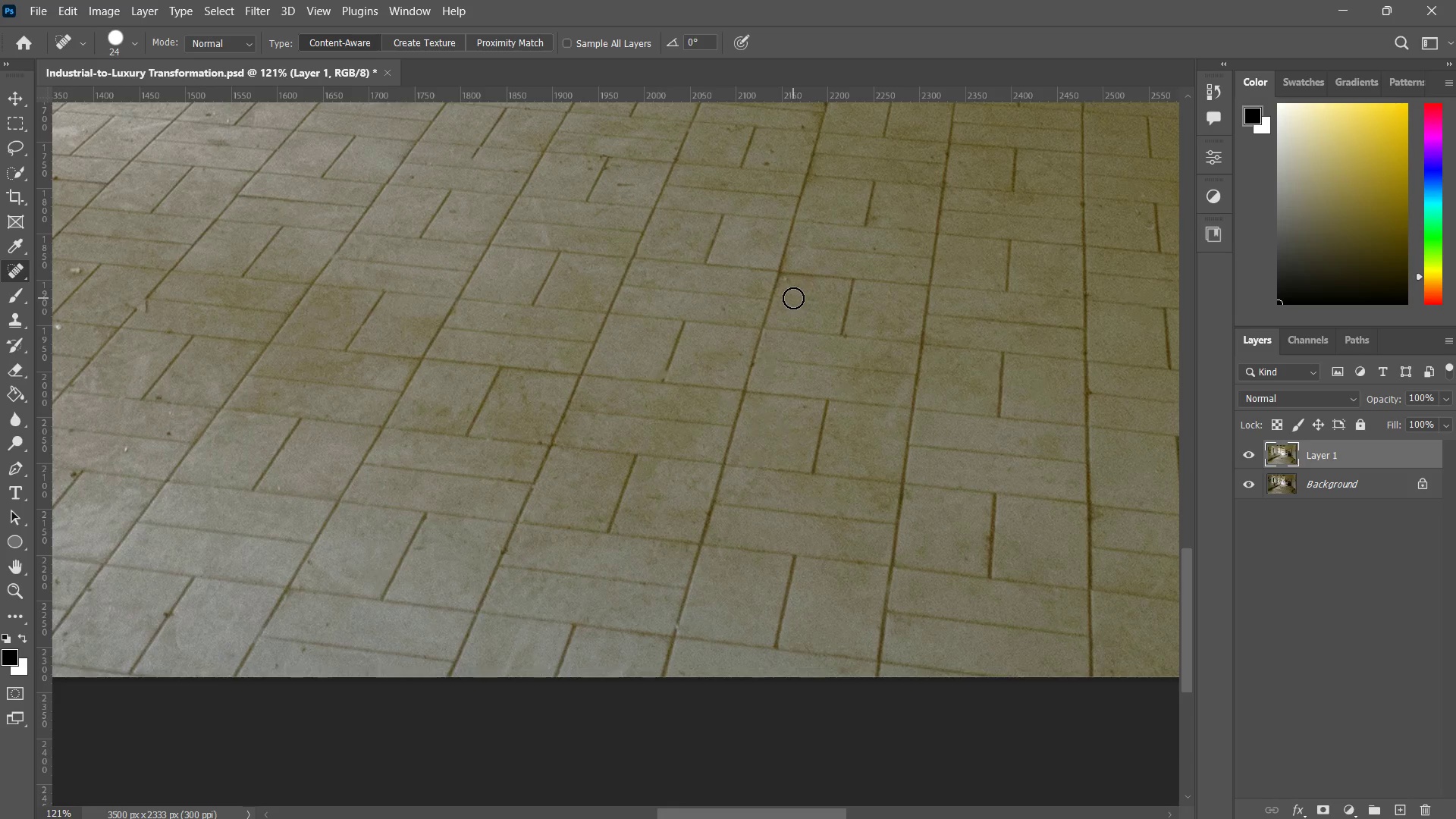 
left_click([786, 284])
 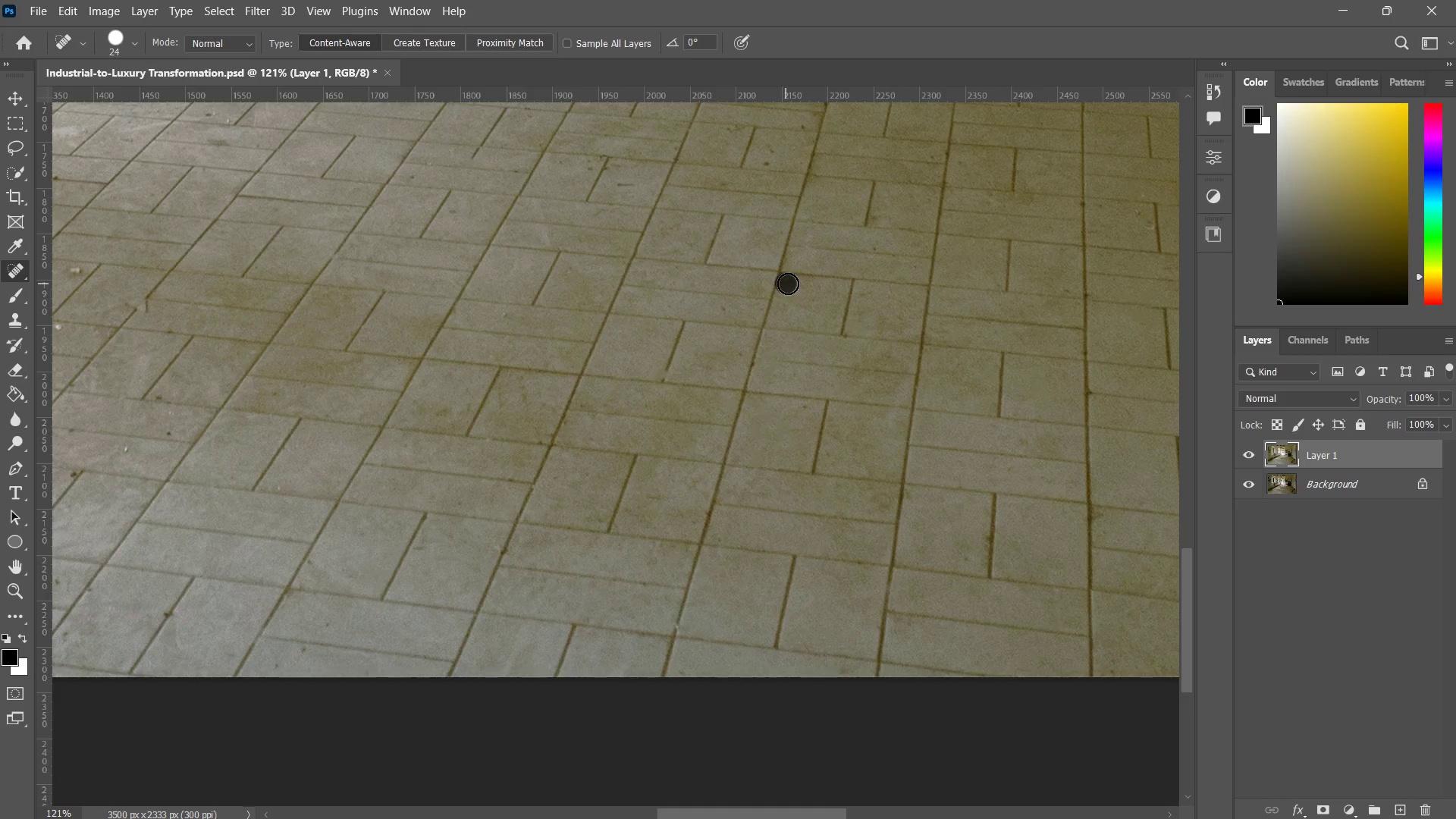 
hold_key(key=Space, duration=0.64)
 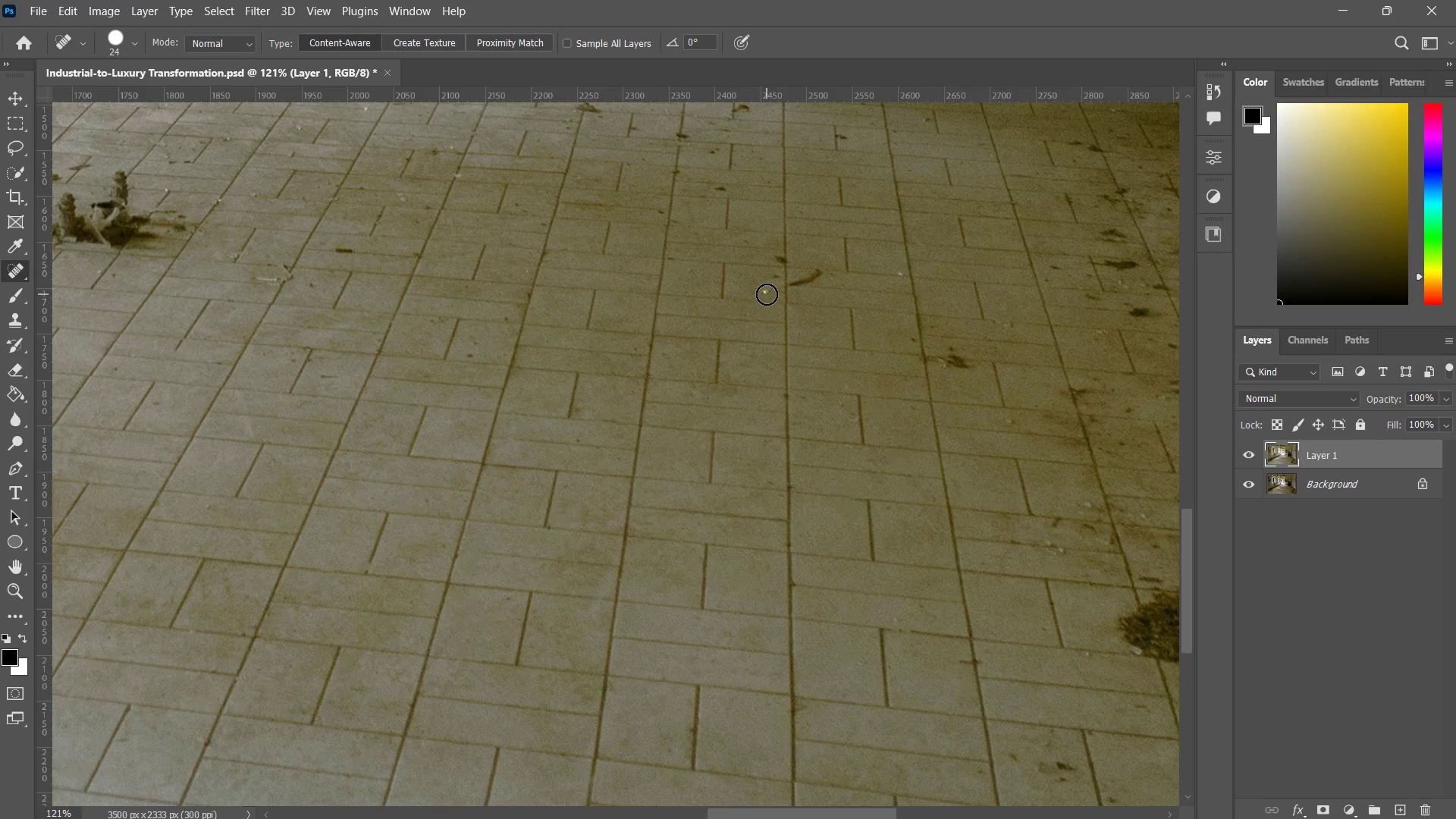 
left_click_drag(start_coordinate=[863, 290], to_coordinate=[566, 482])
 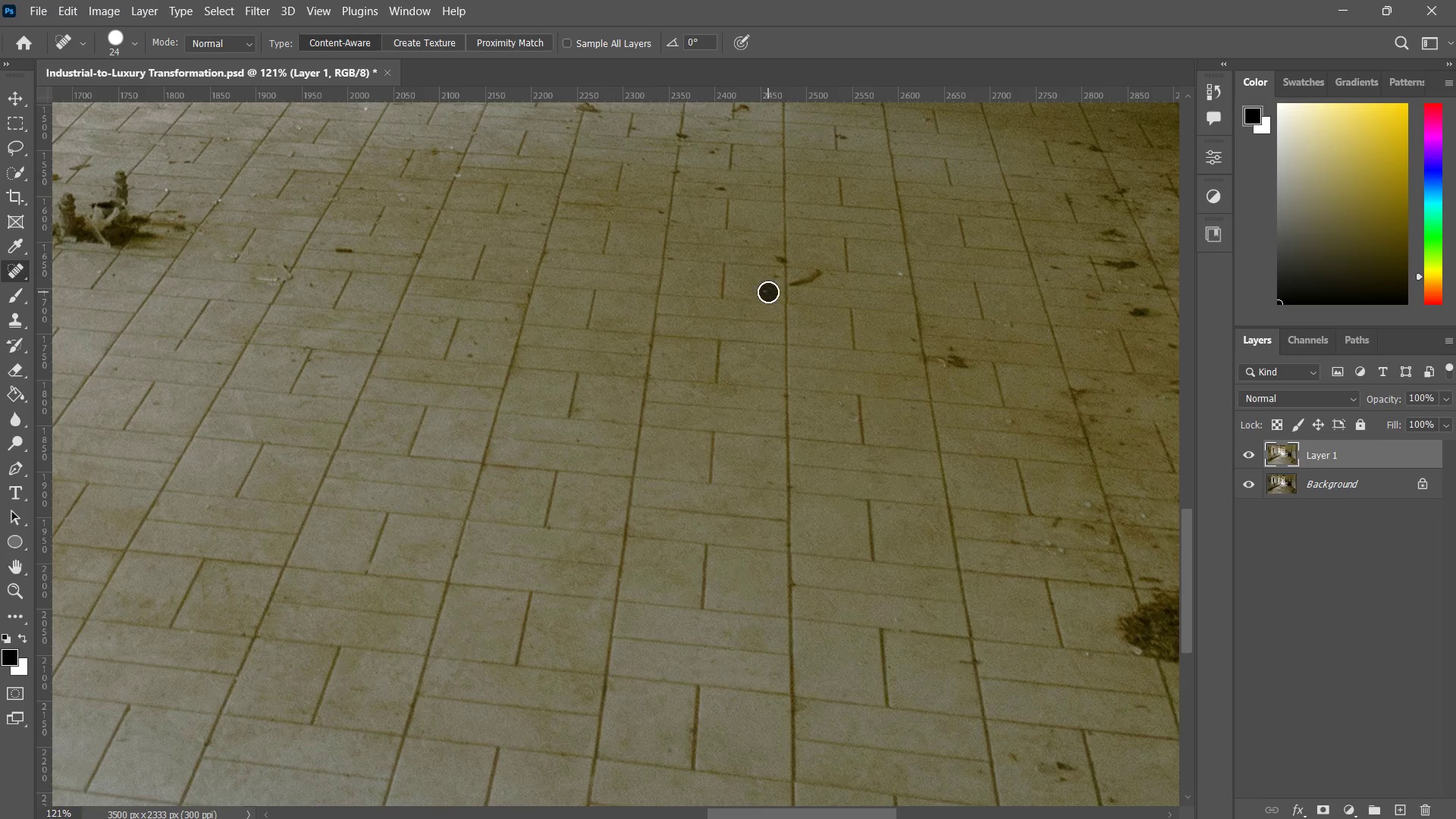 
double_click([781, 275])
 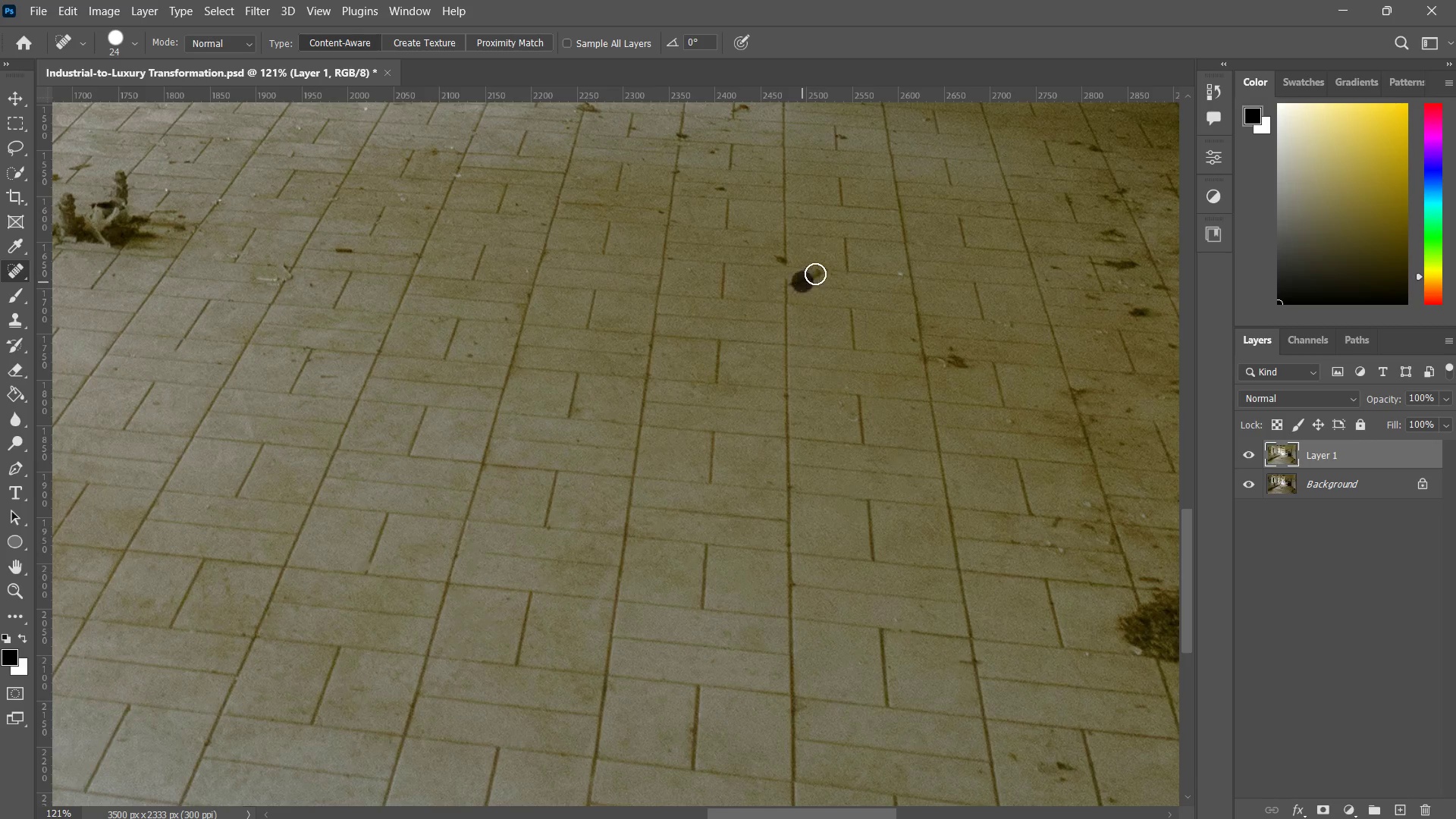 
double_click([818, 271])
 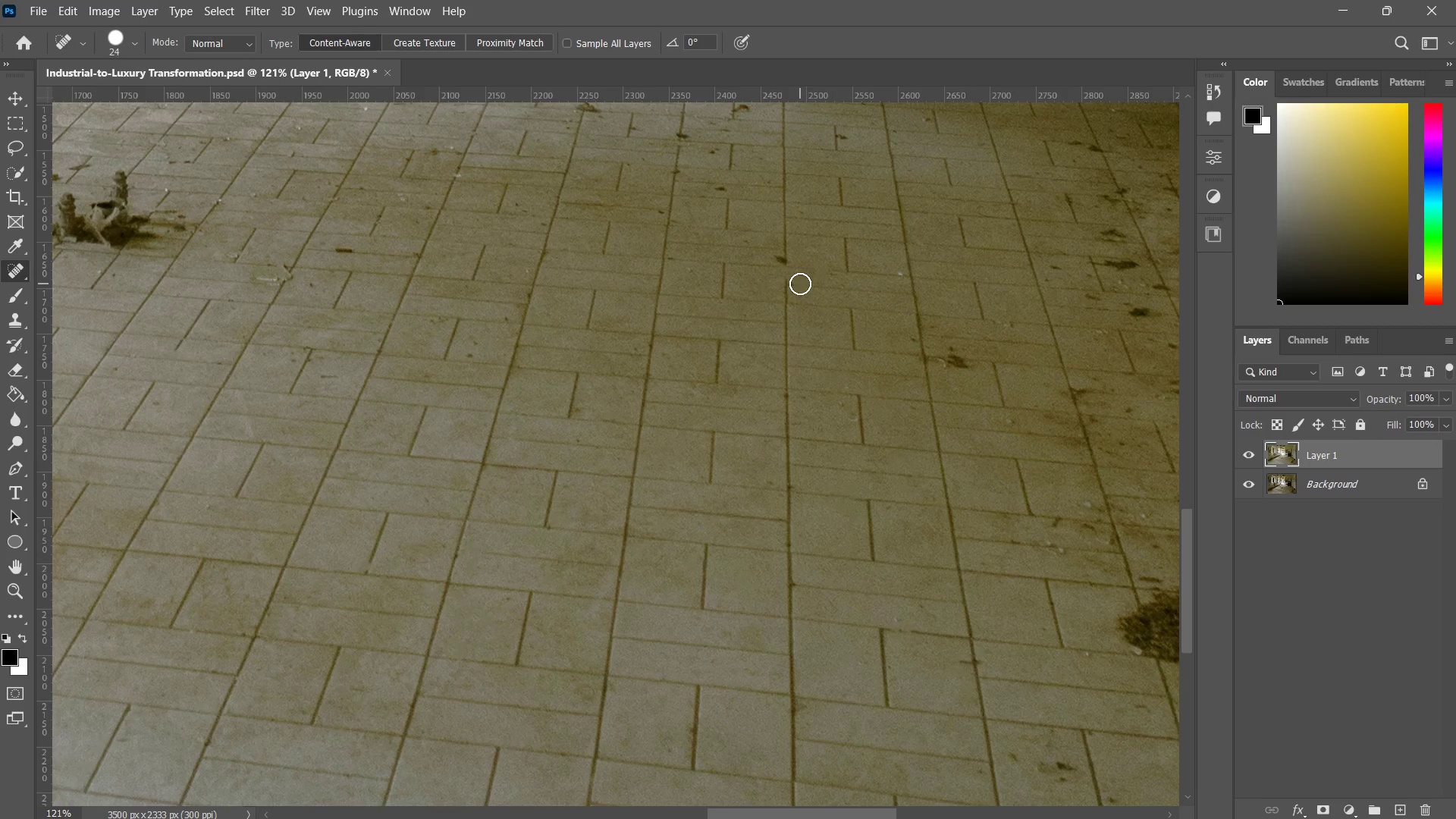 
left_click([798, 284])
 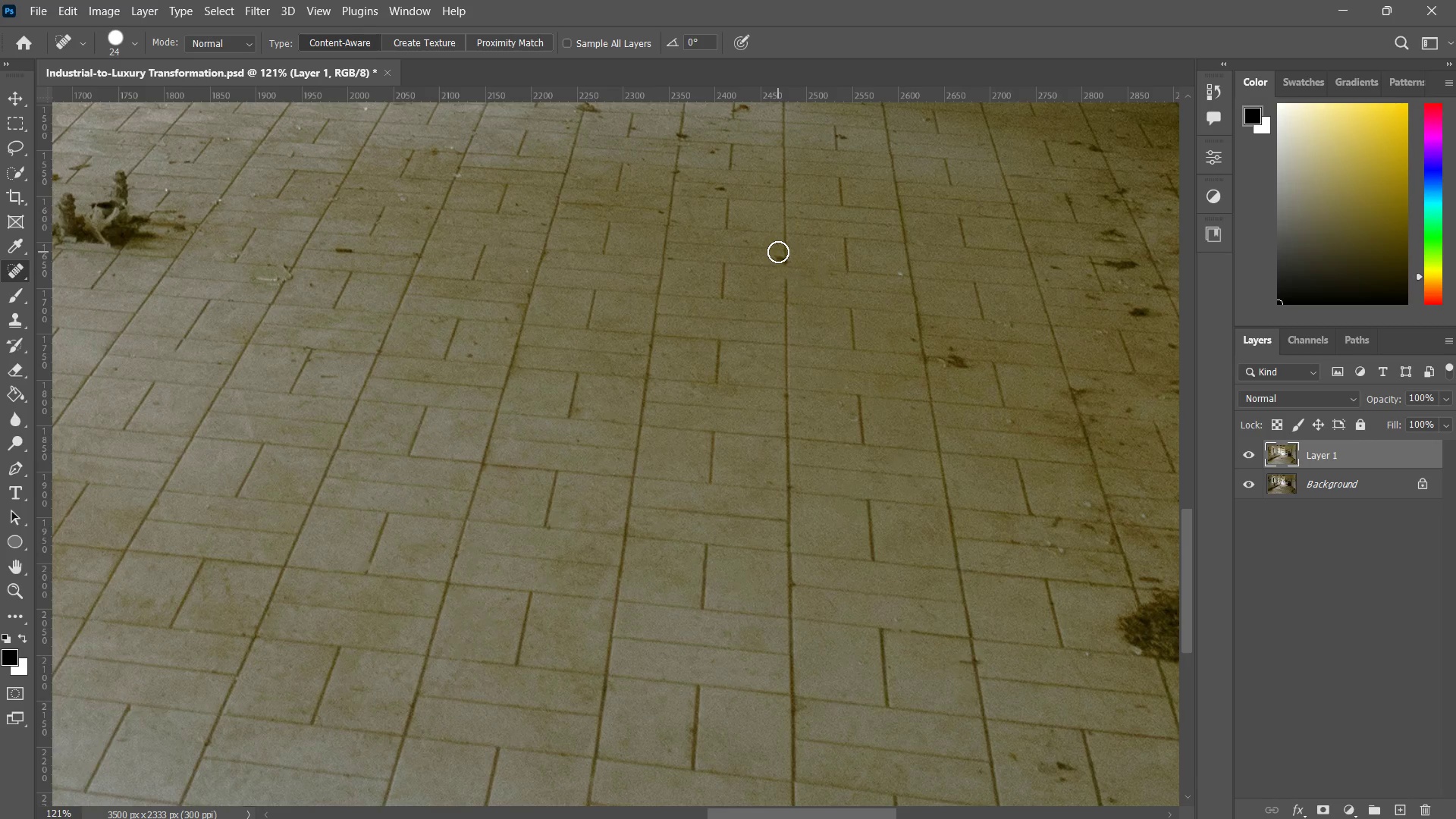 
left_click([777, 256])
 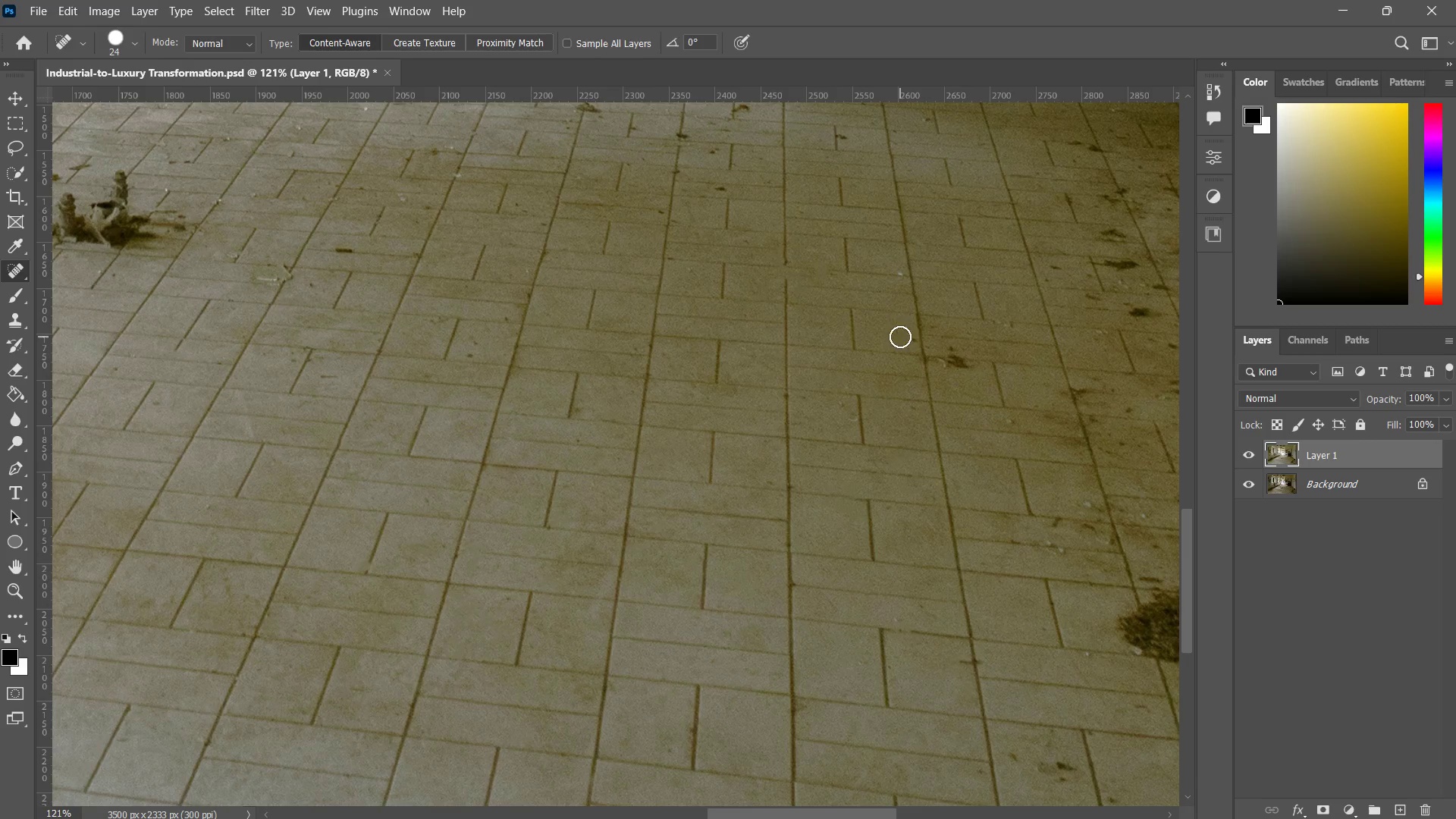 
type(z zzj)
 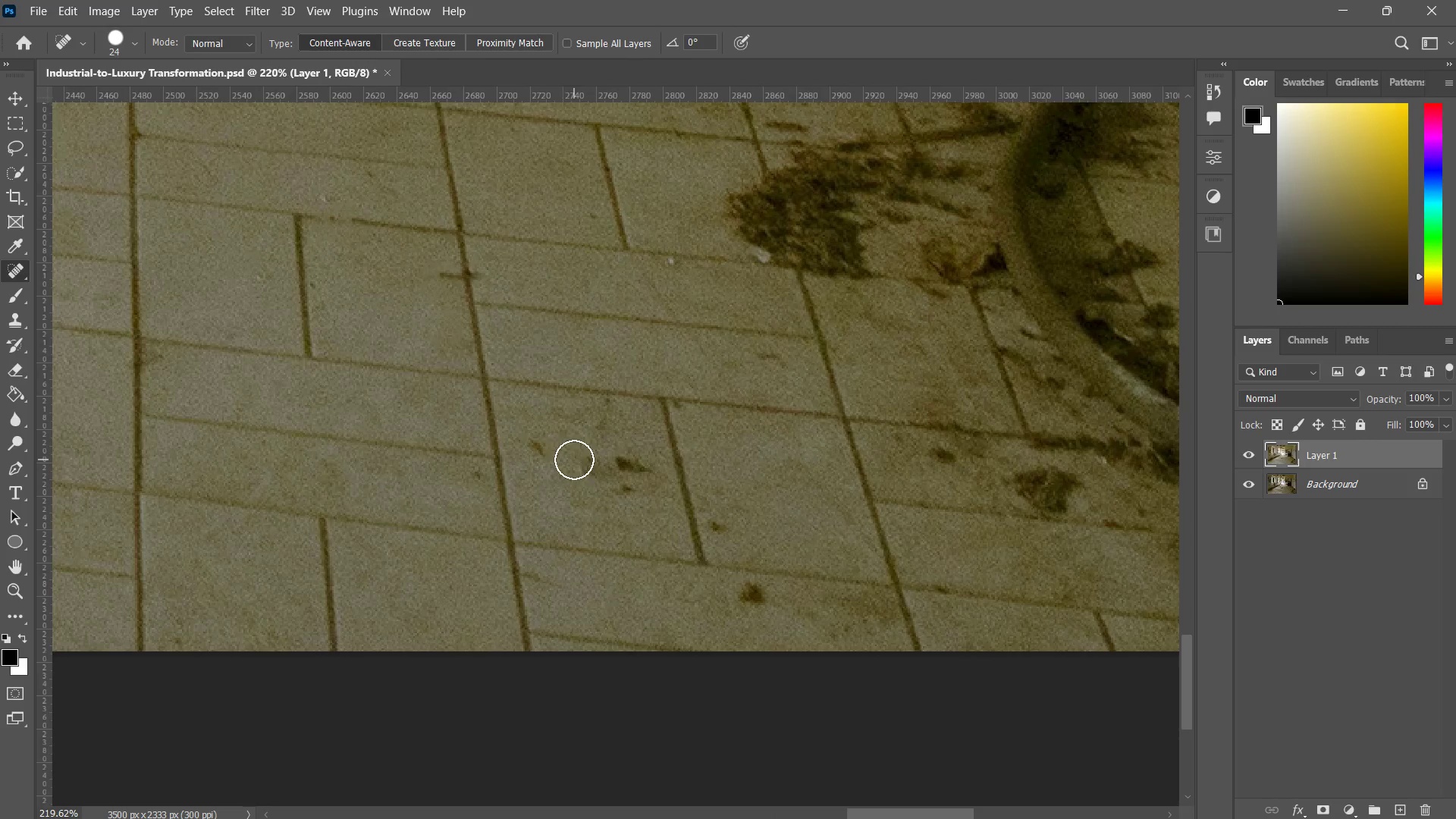 
left_click_drag(start_coordinate=[872, 354], to_coordinate=[829, 403])
 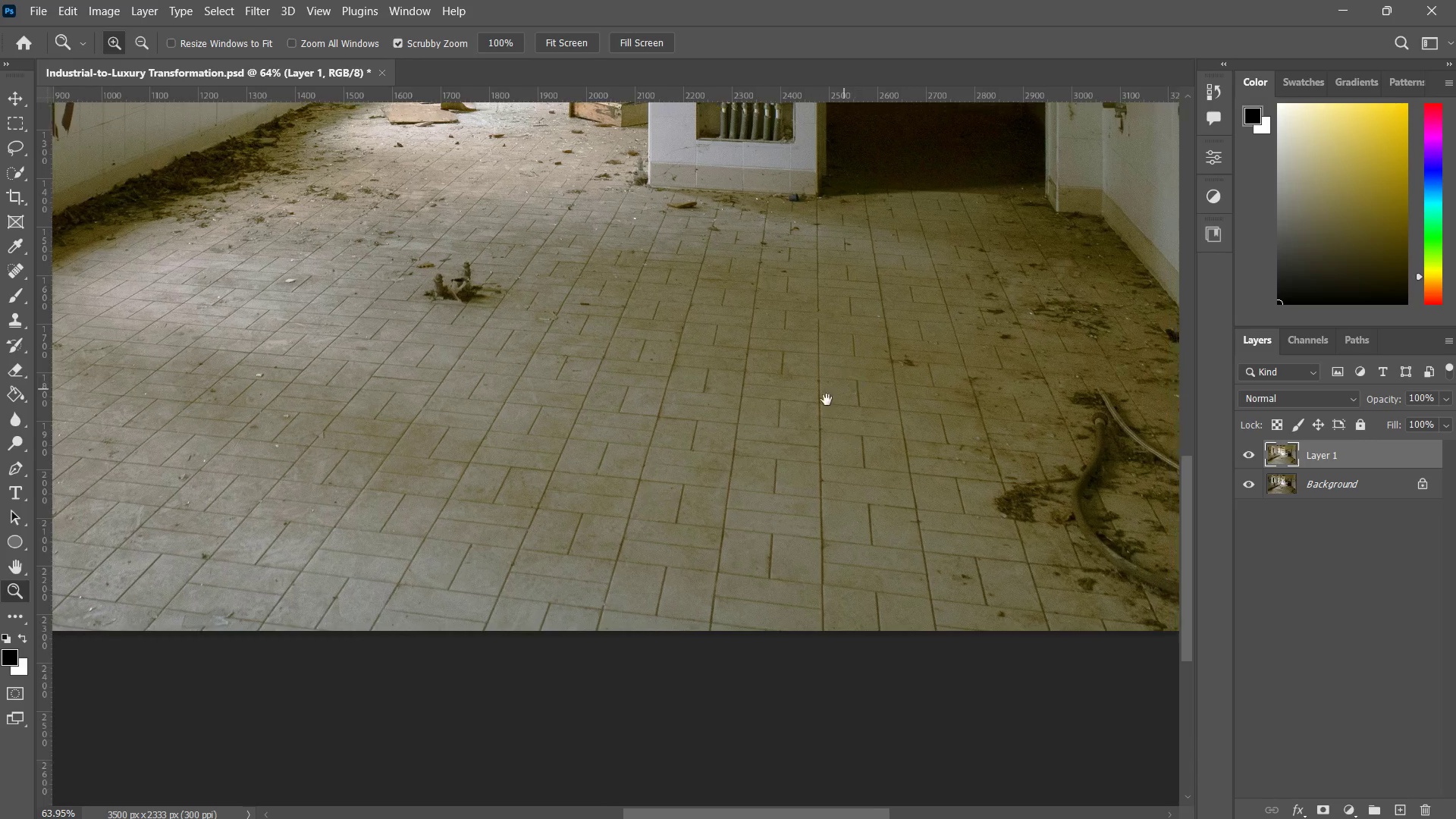 
left_click_drag(start_coordinate=[864, 377], to_coordinate=[809, 412])
 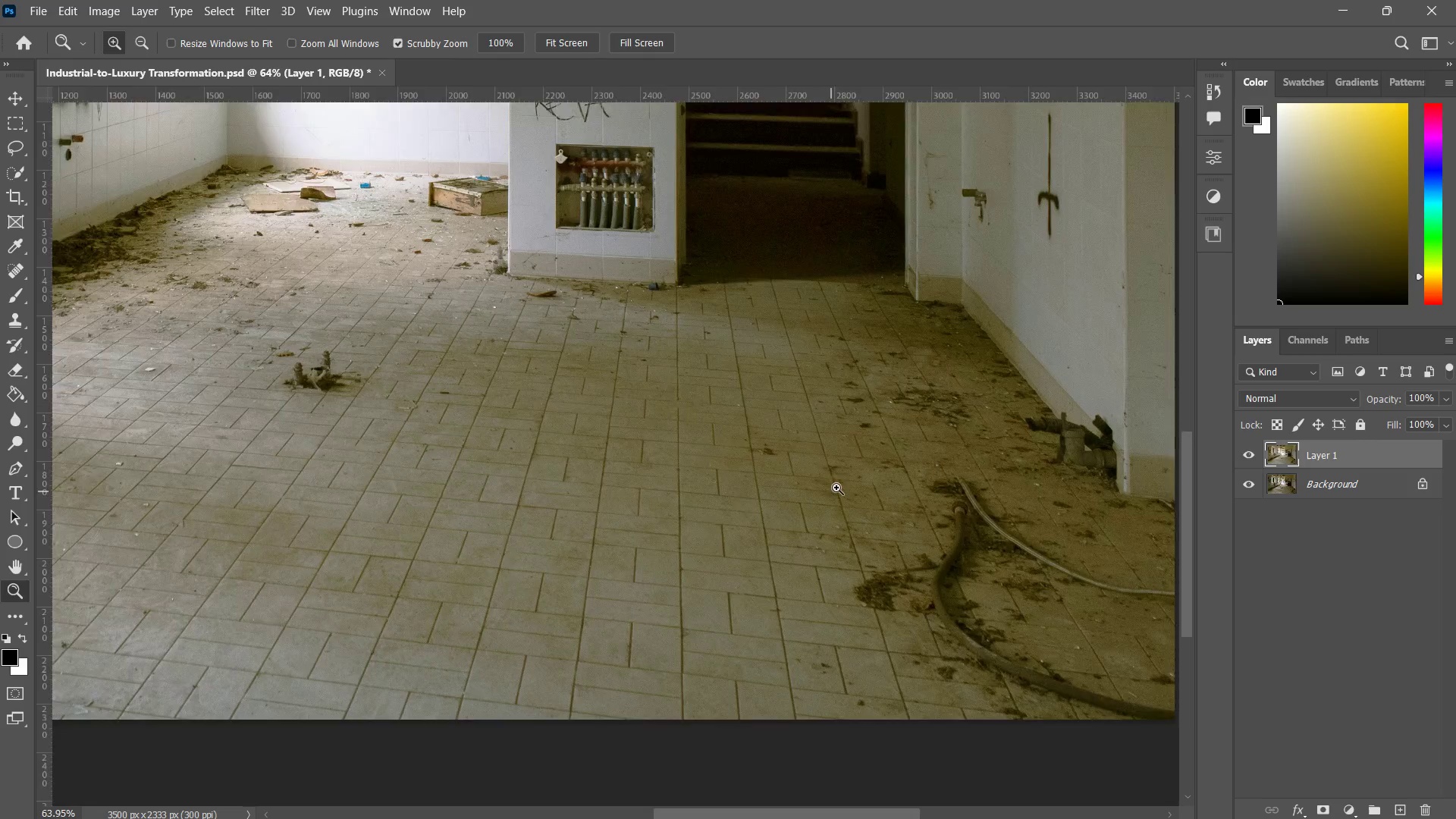 
left_click_drag(start_coordinate=[828, 490], to_coordinate=[864, 449])
 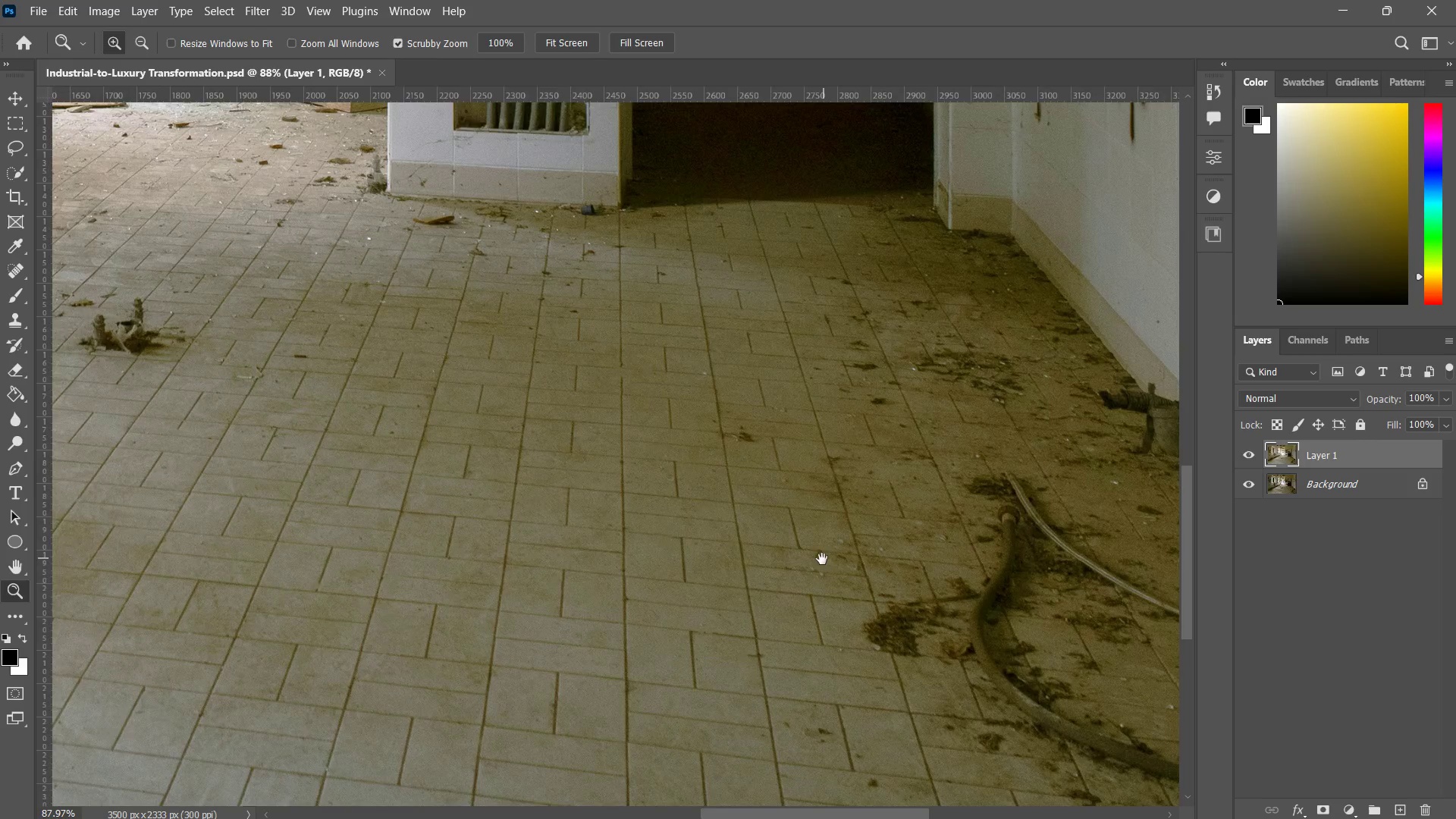 
left_click_drag(start_coordinate=[822, 560], to_coordinate=[746, 443])
 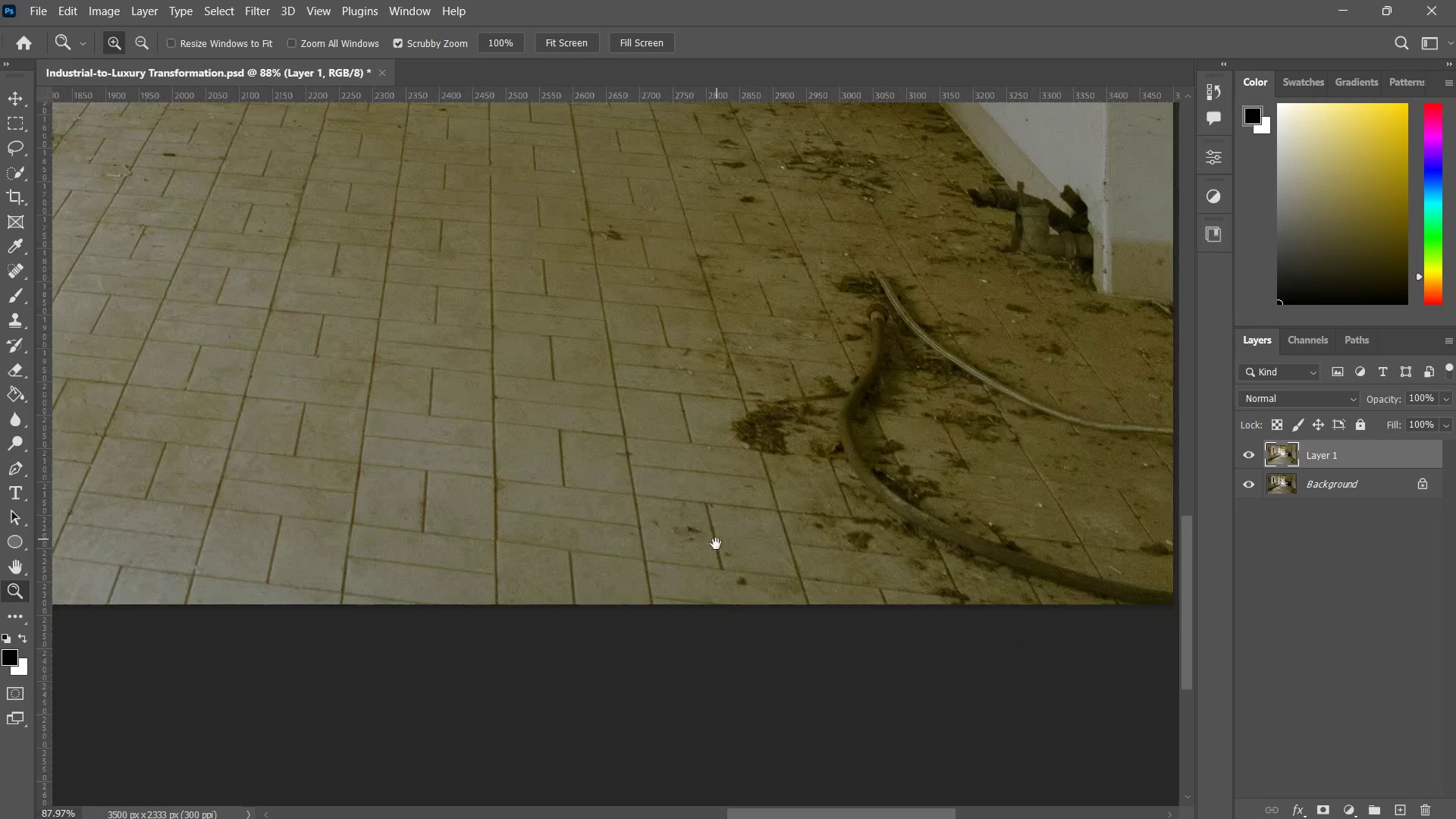 
left_click_drag(start_coordinate=[716, 543], to_coordinate=[775, 507])
 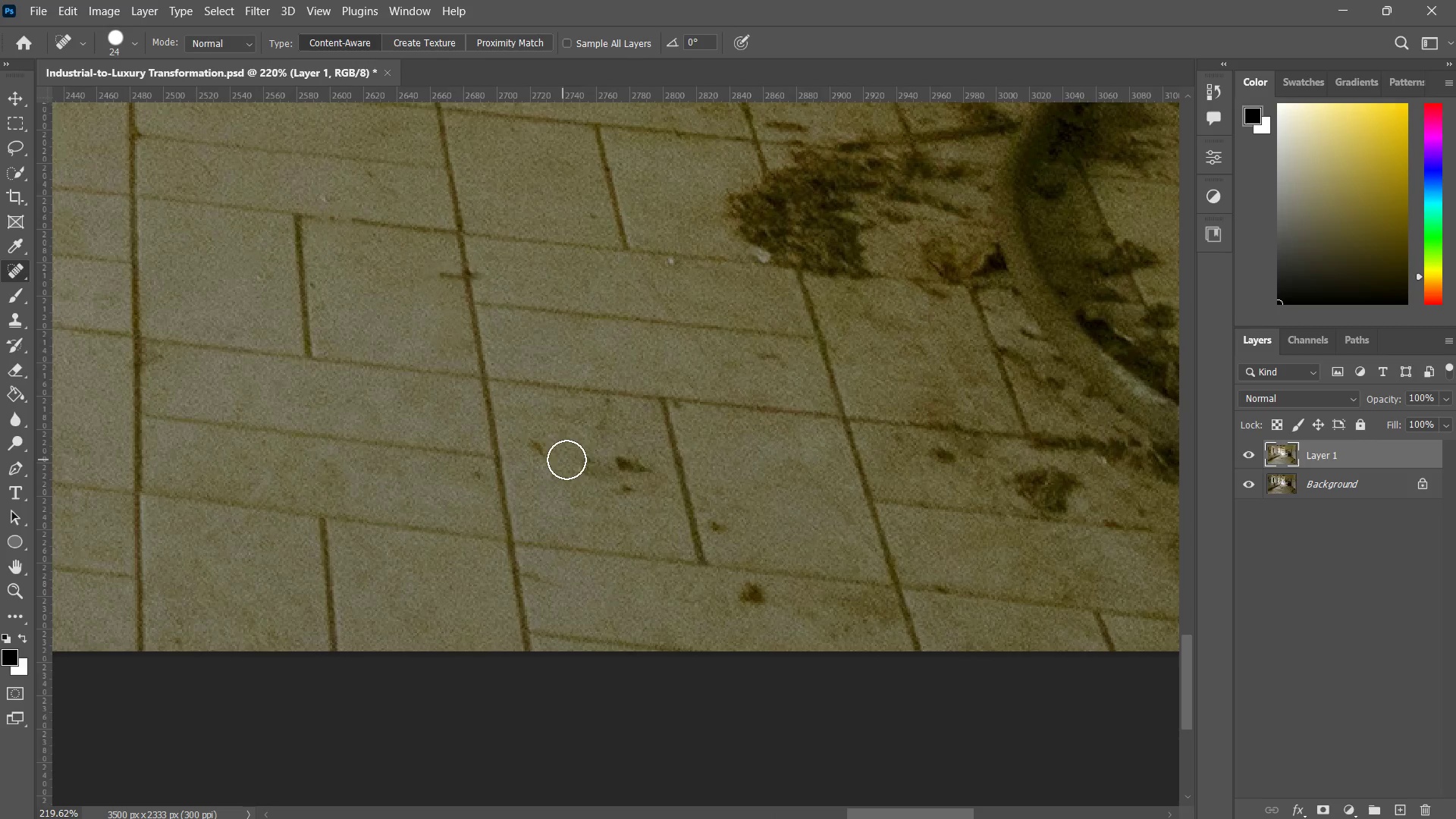 
left_click_drag(start_coordinate=[535, 451], to_coordinate=[620, 471])
 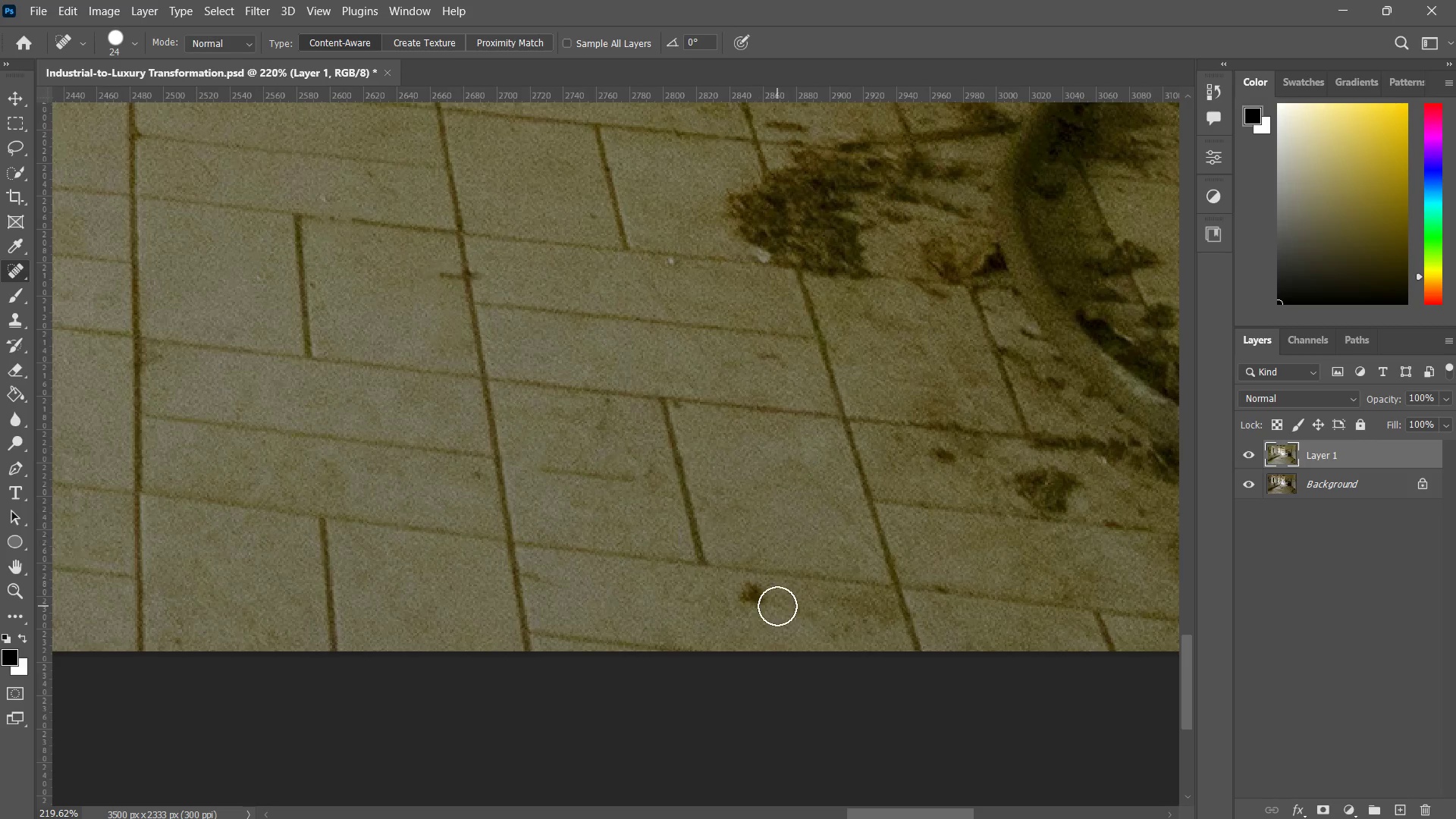 
left_click_drag(start_coordinate=[758, 598], to_coordinate=[742, 595])
 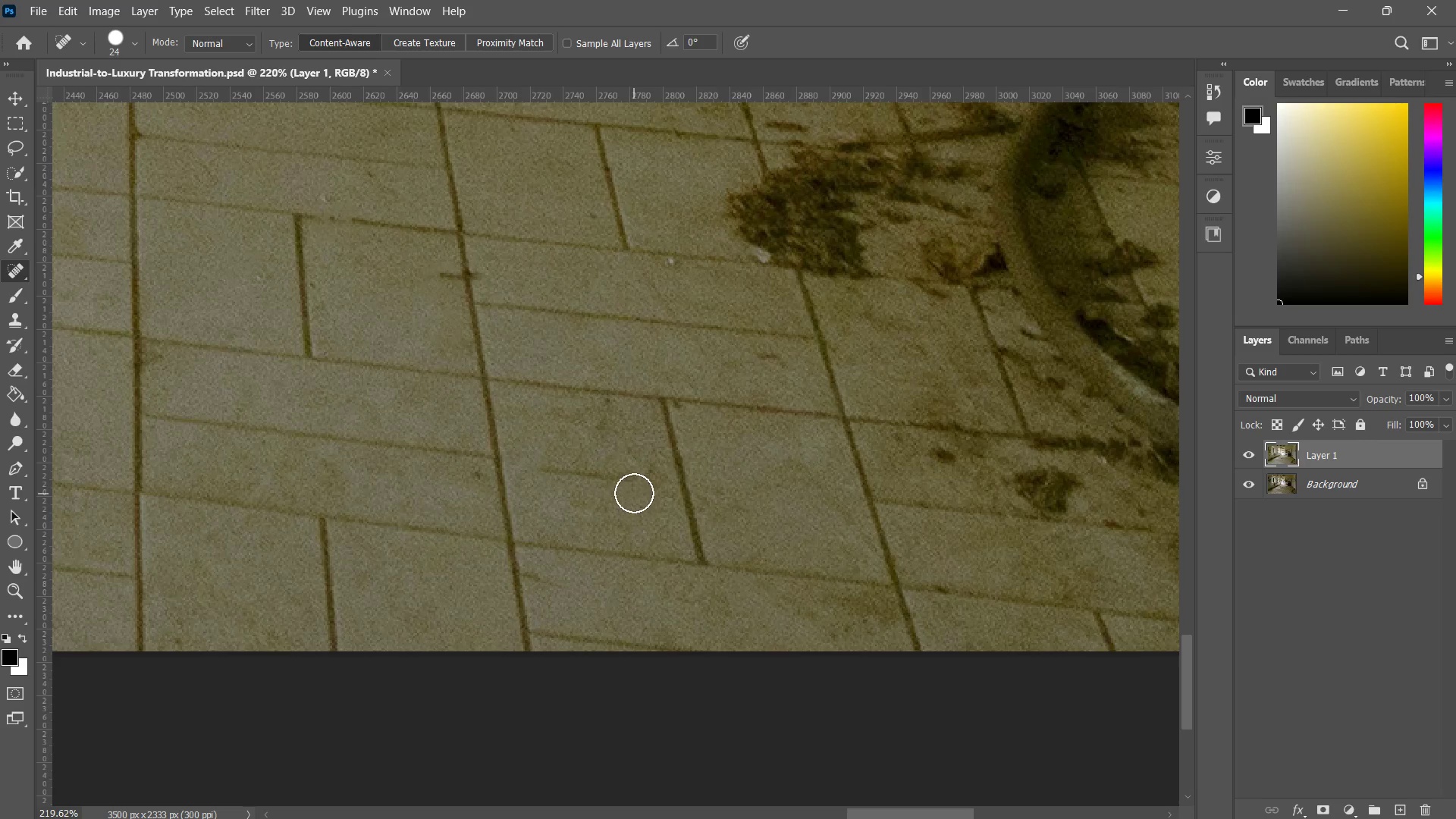 
left_click_drag(start_coordinate=[631, 490], to_coordinate=[546, 471])
 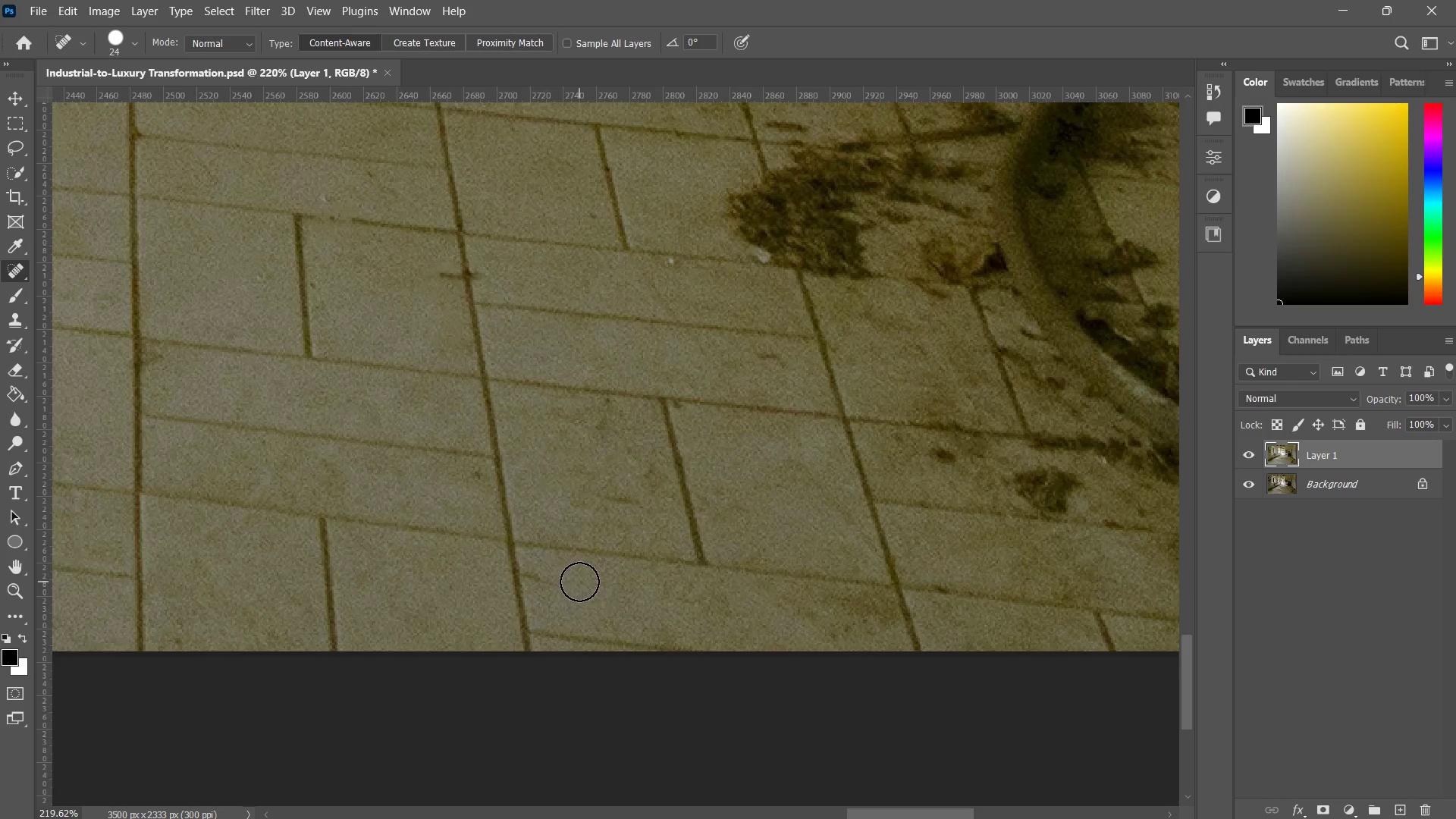 
left_click_drag(start_coordinate=[570, 581], to_coordinate=[550, 576])
 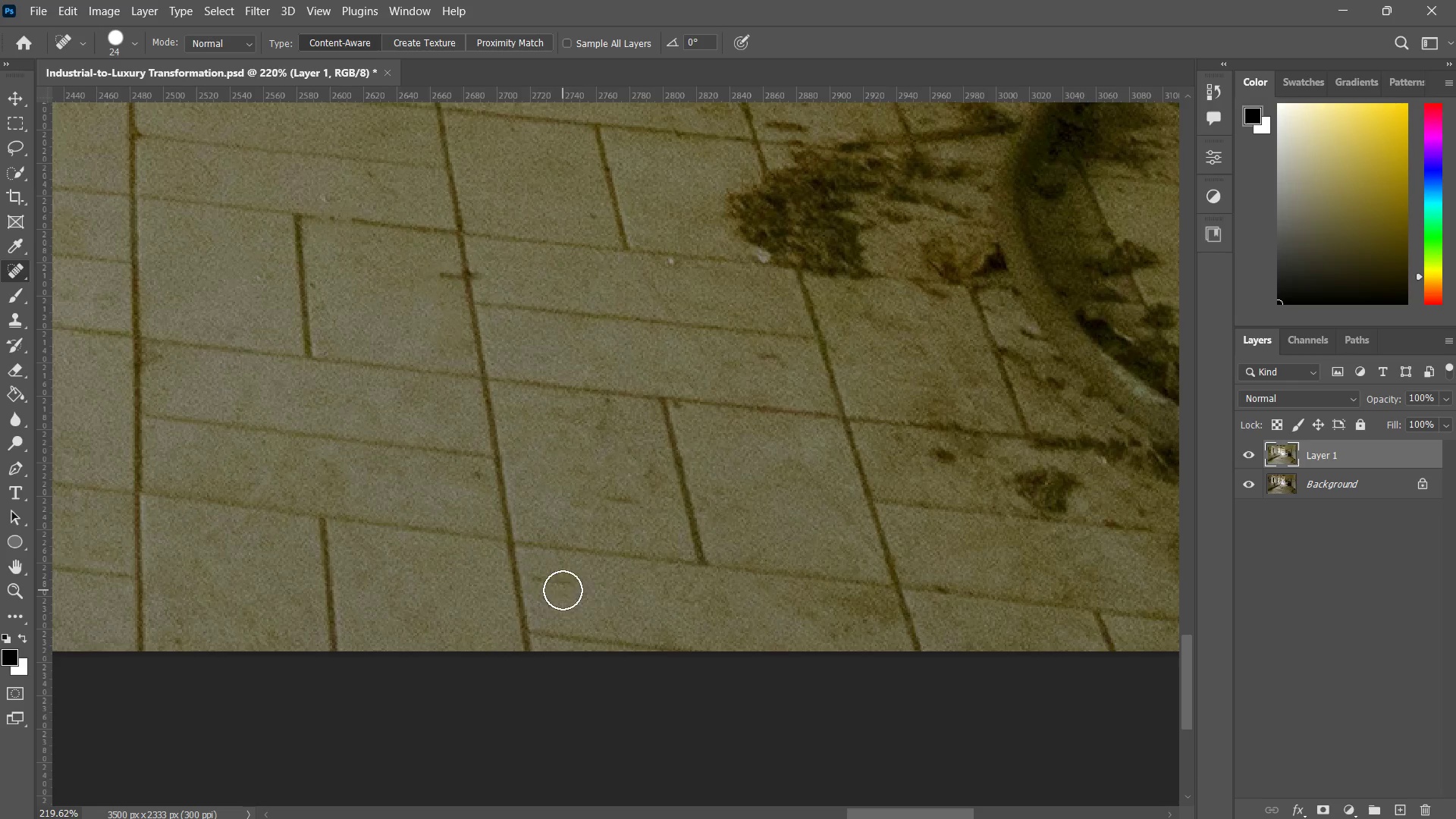 
left_click_drag(start_coordinate=[577, 590], to_coordinate=[560, 585])
 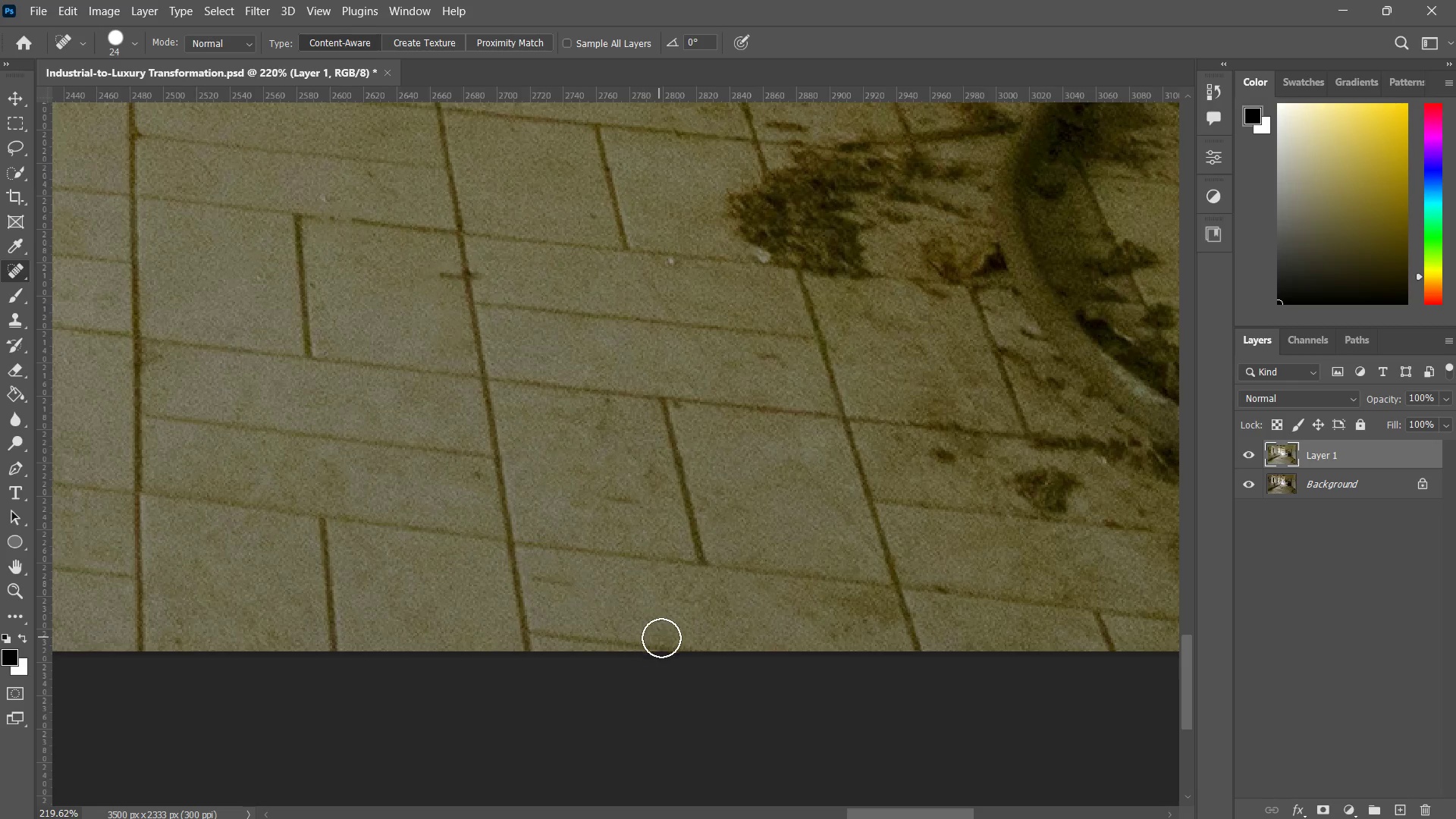 
left_click_drag(start_coordinate=[672, 640], to_coordinate=[554, 629])
 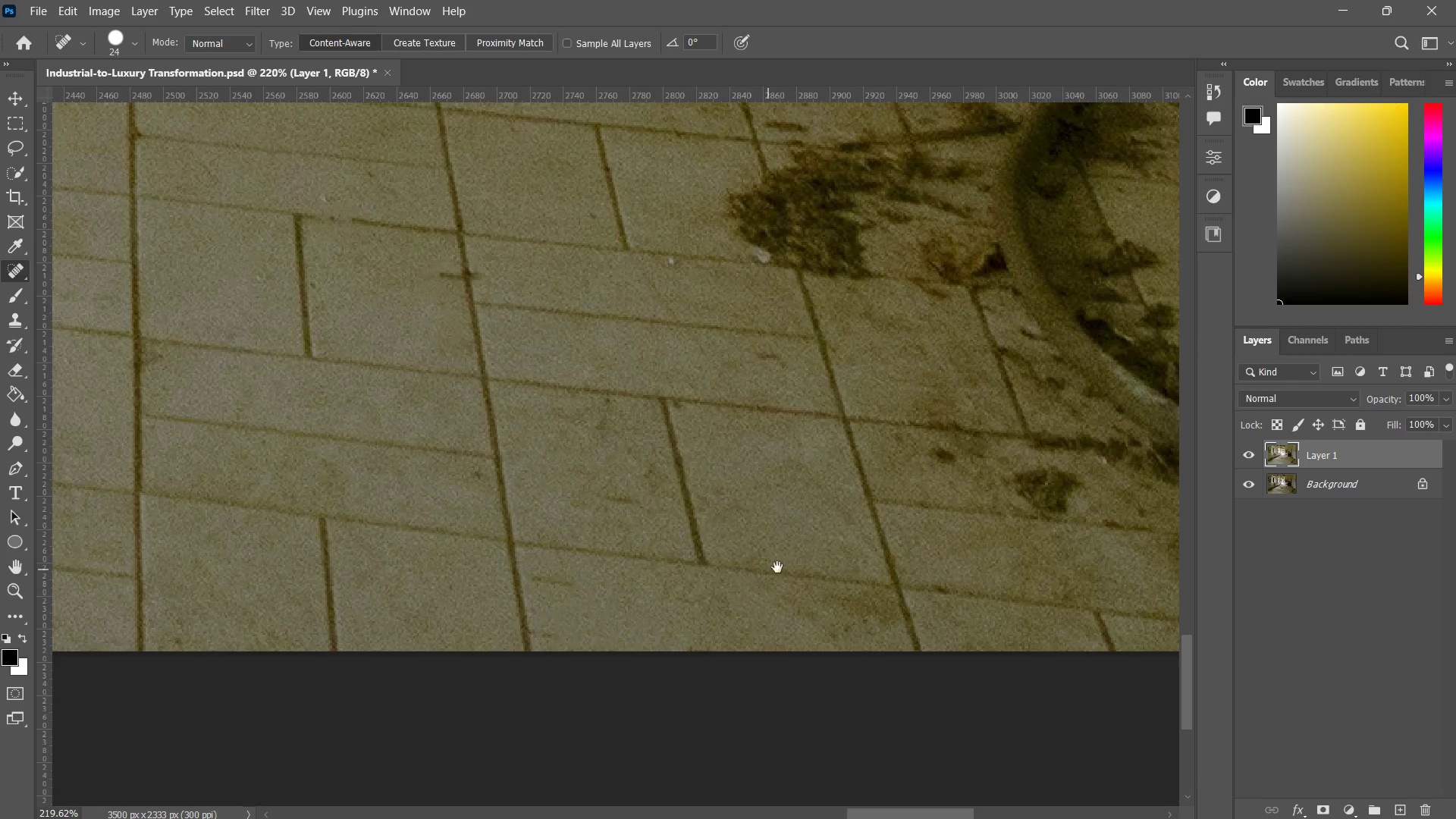 
hold_key(key=Space, duration=0.62)
 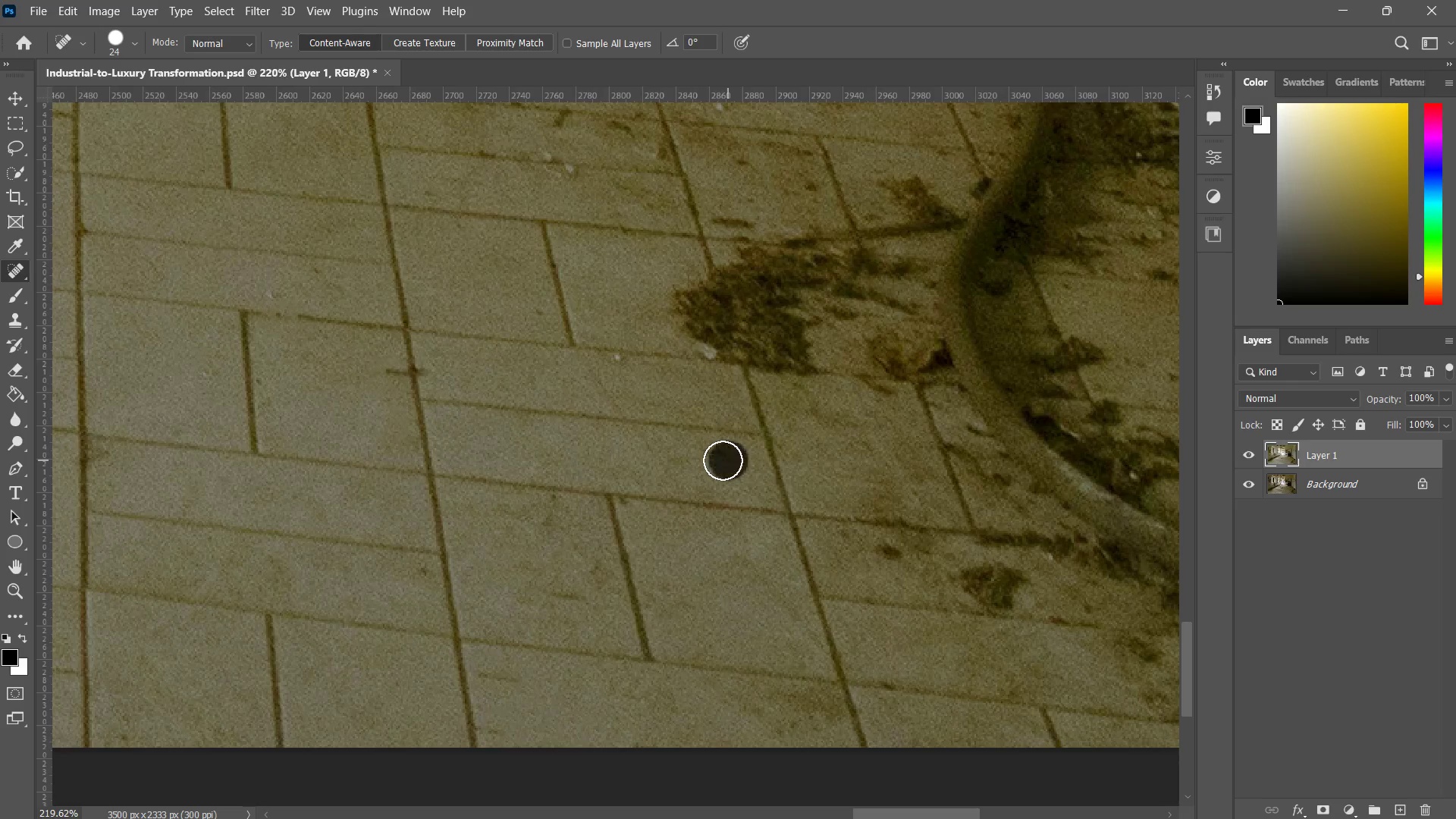 
left_click_drag(start_coordinate=[808, 551], to_coordinate=[755, 647])
 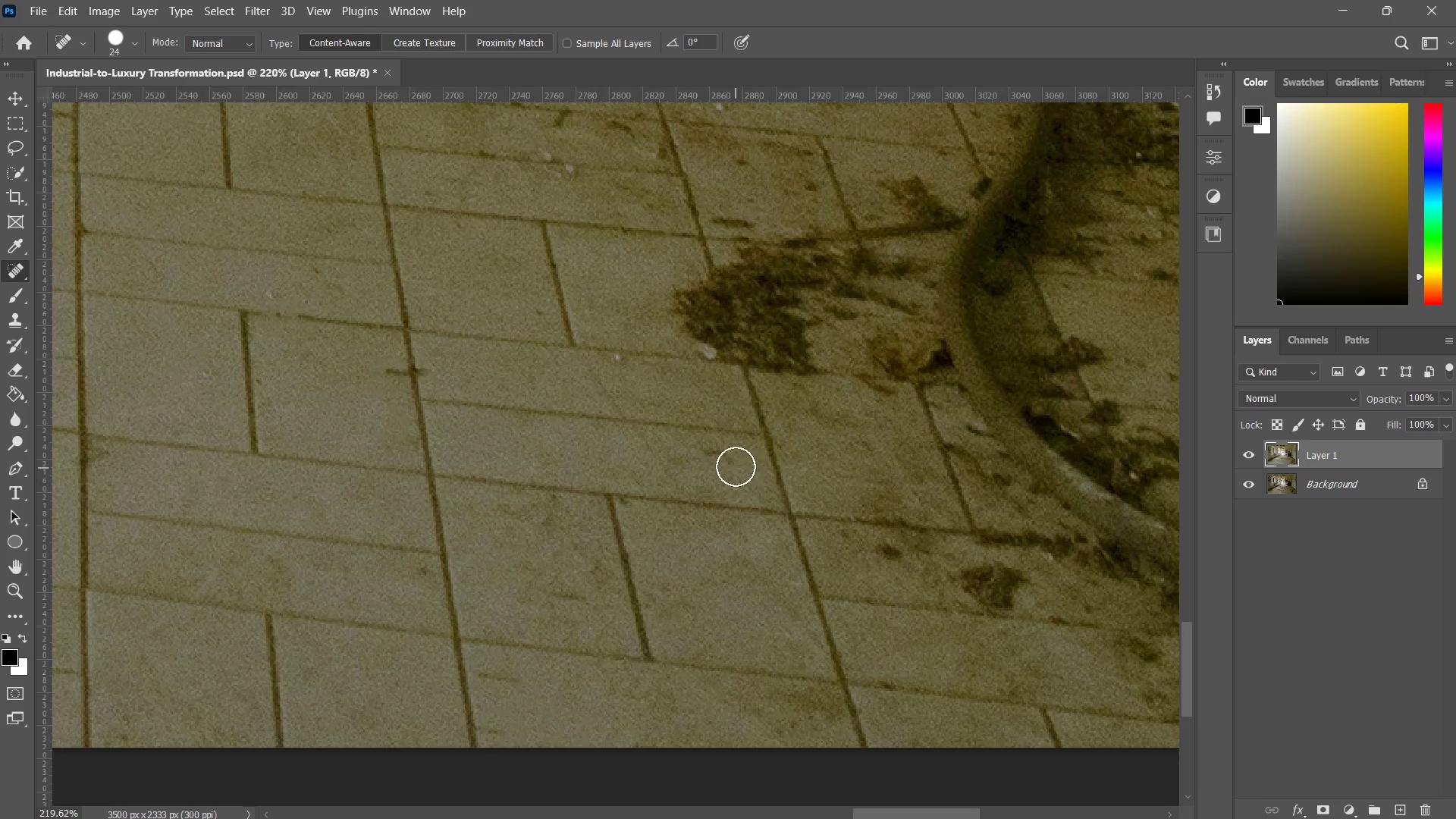 
left_click_drag(start_coordinate=[729, 460], to_coordinate=[705, 460])
 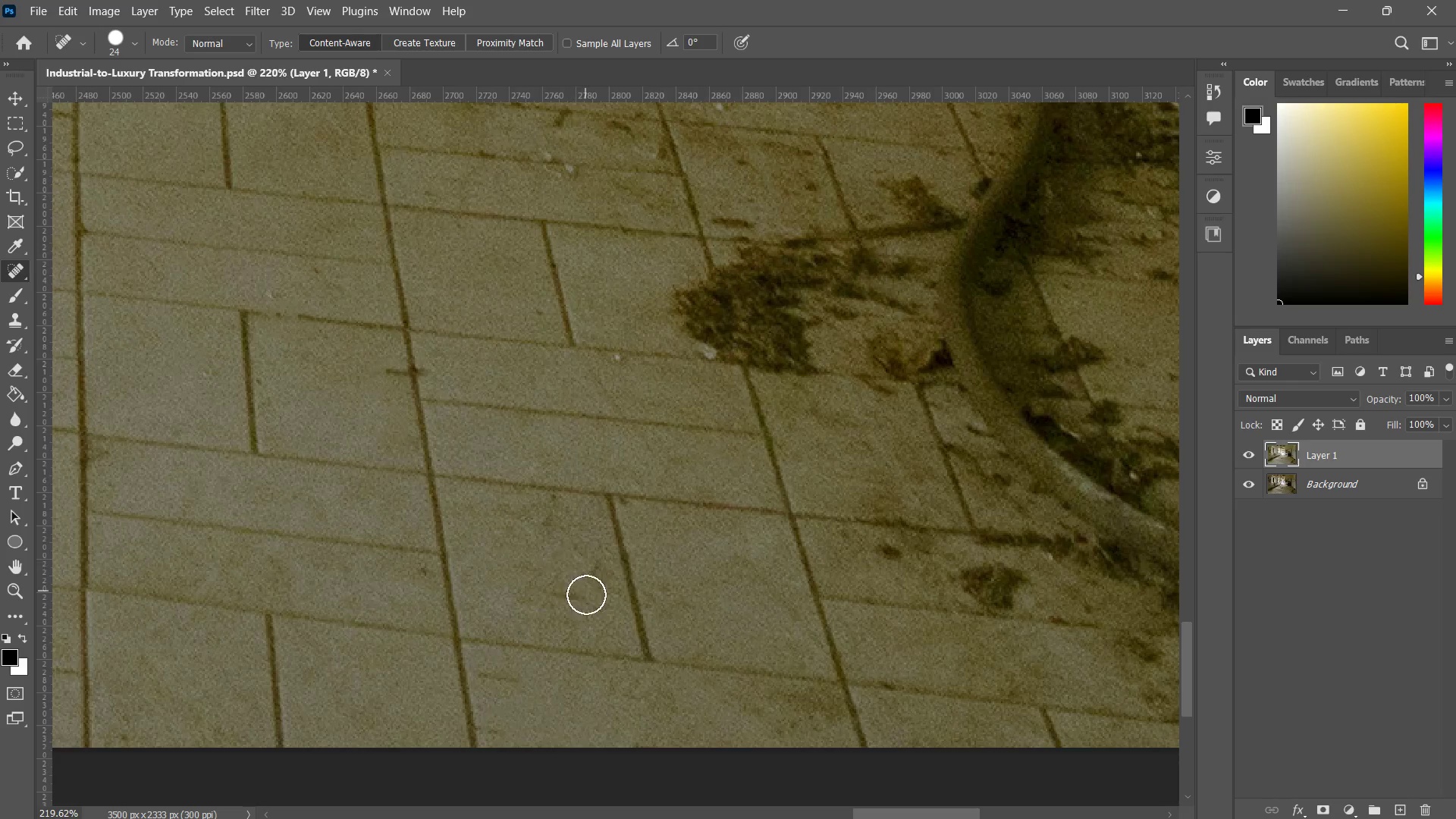 
left_click_drag(start_coordinate=[586, 601], to_coordinate=[548, 585])
 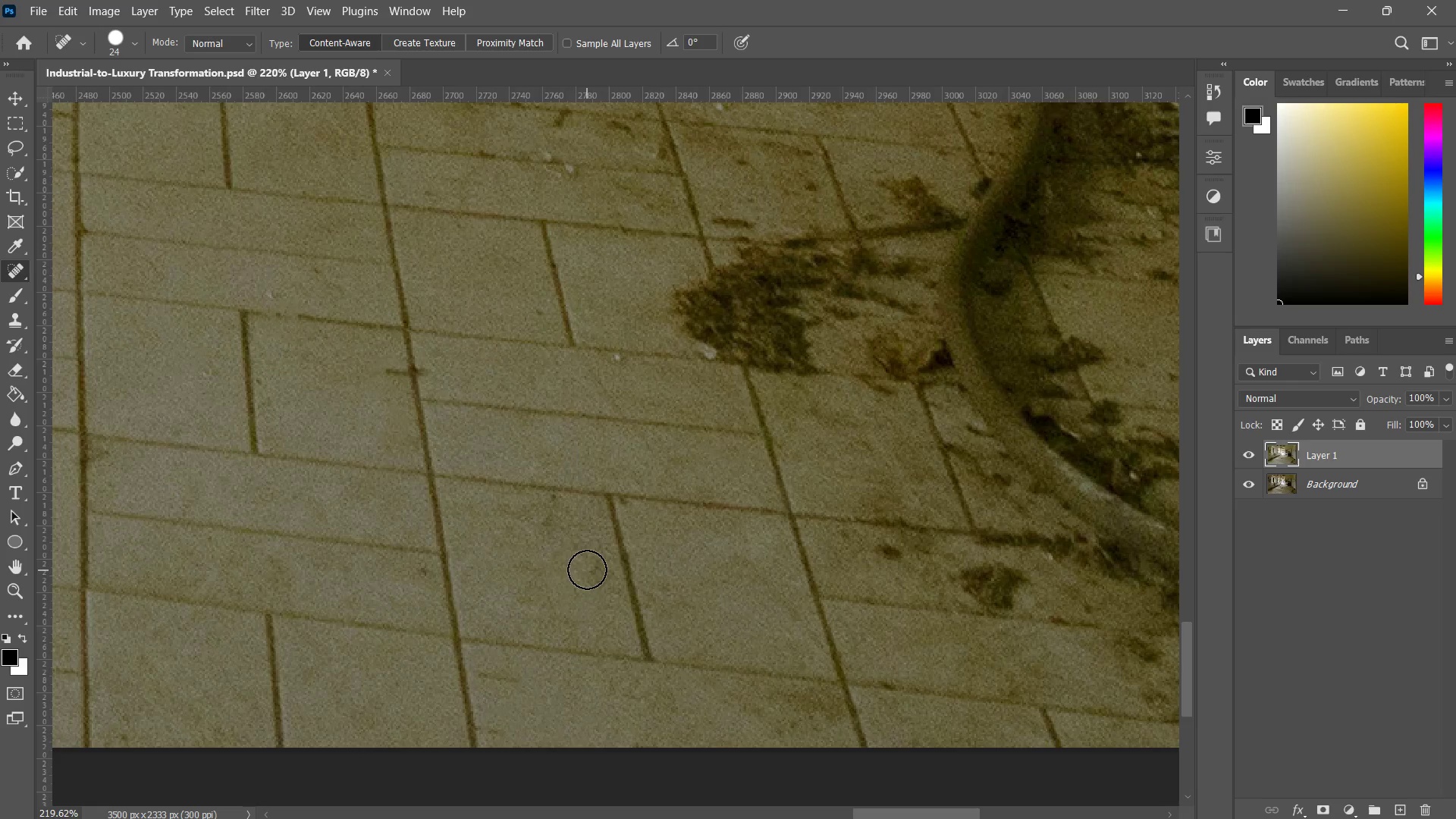 
left_click_drag(start_coordinate=[588, 569], to_coordinate=[545, 548])
 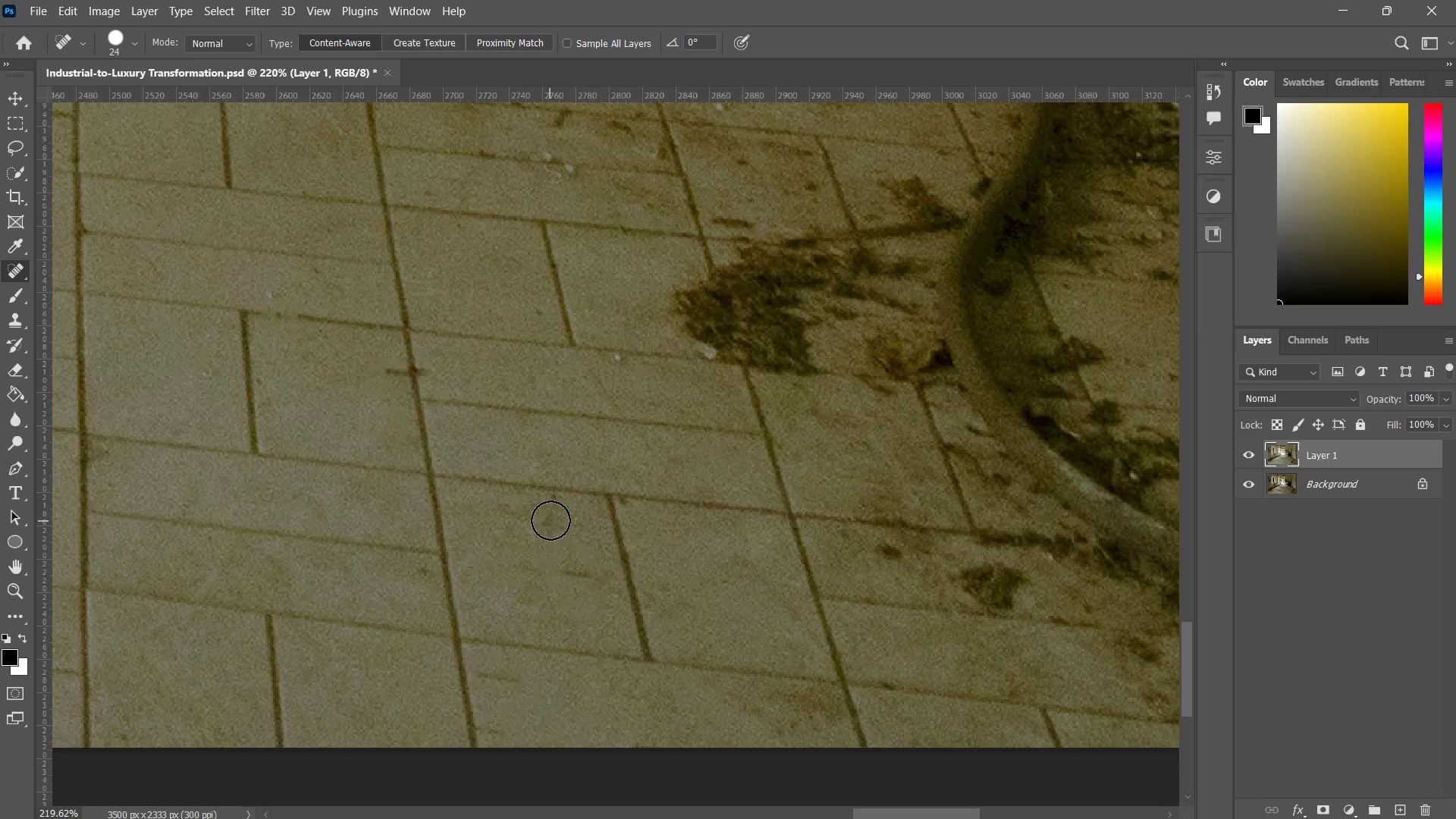 
left_click_drag(start_coordinate=[551, 517], to_coordinate=[522, 515])
 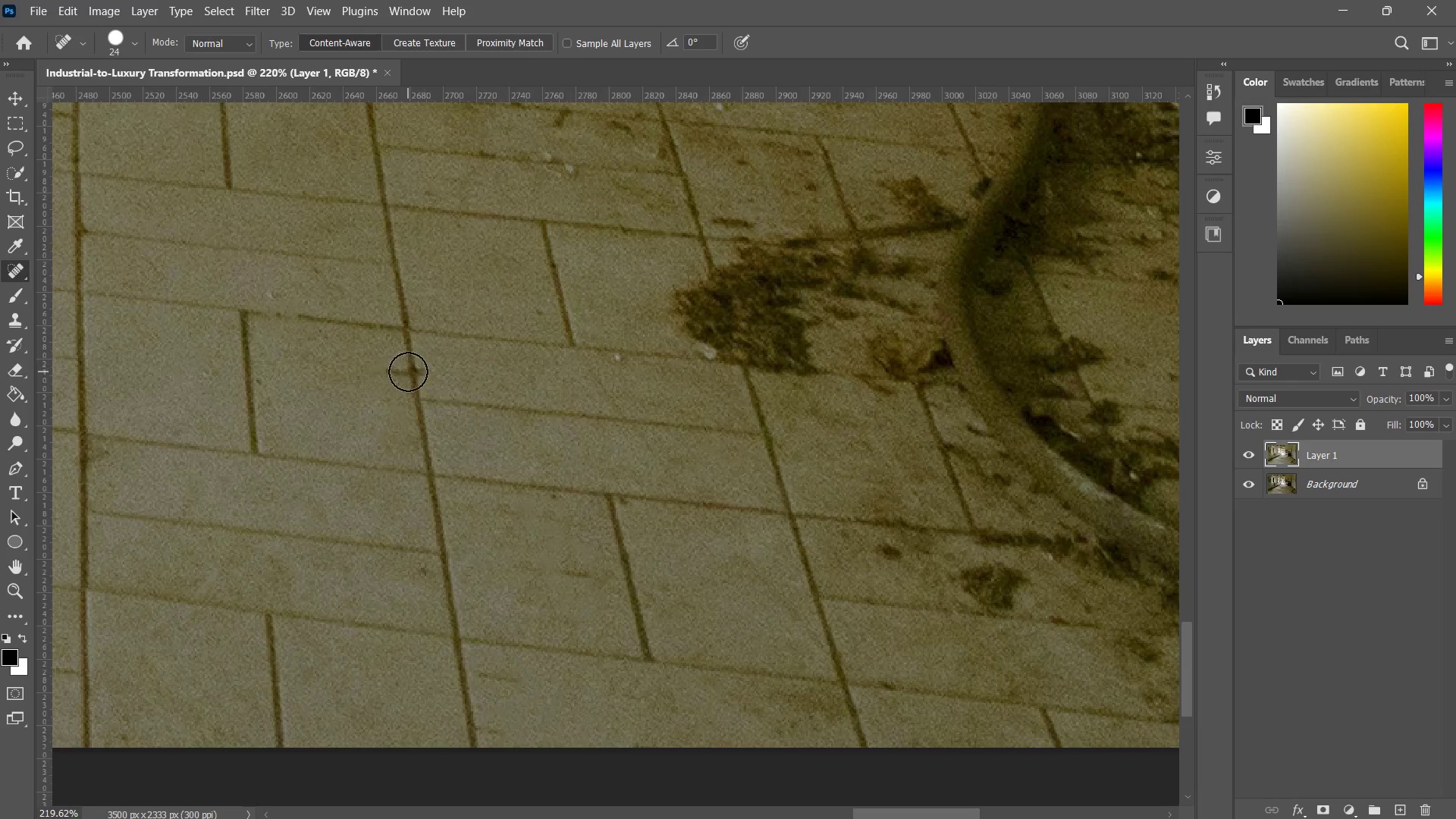 
left_click([407, 372])
 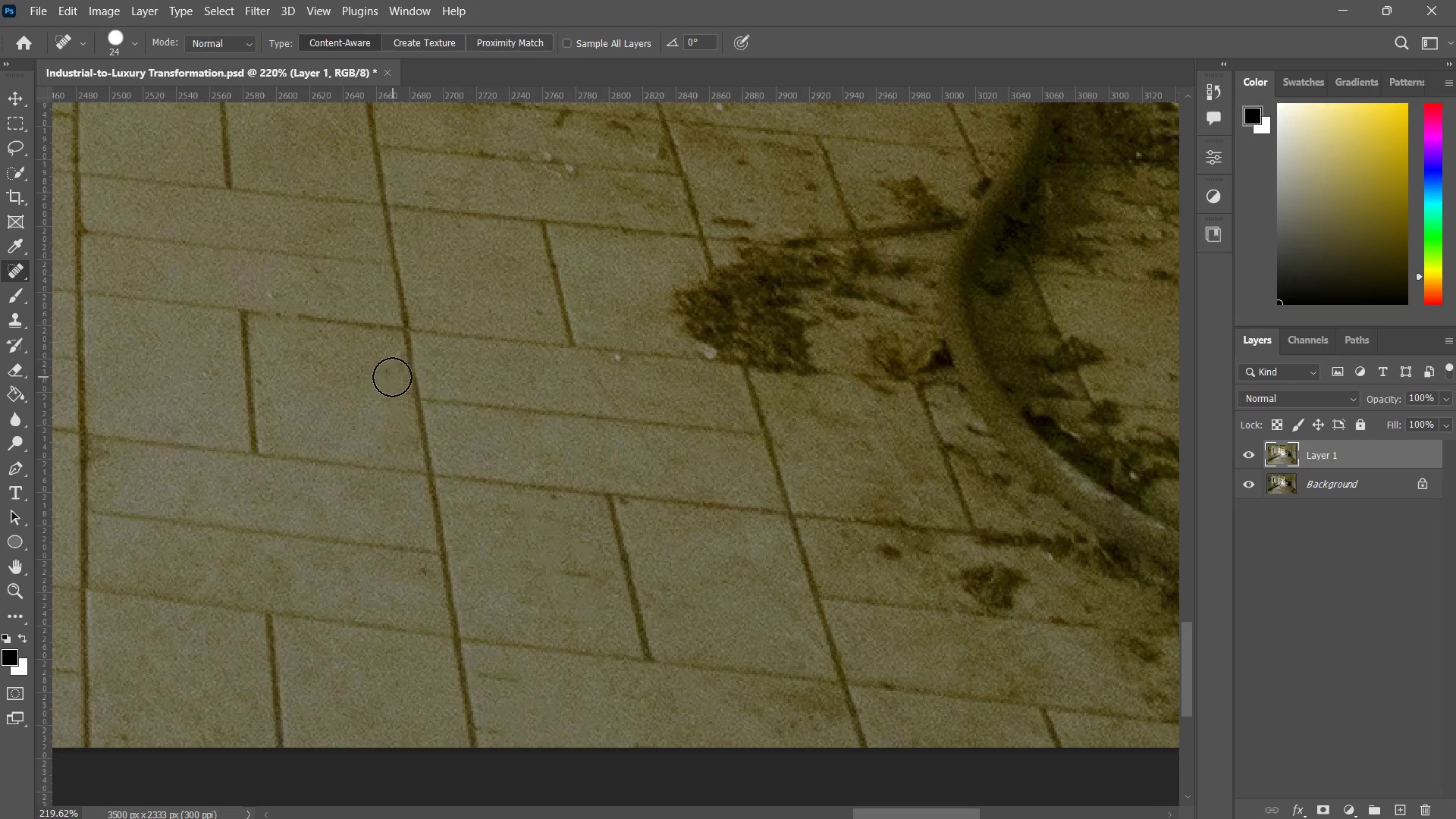 
left_click([391, 372])
 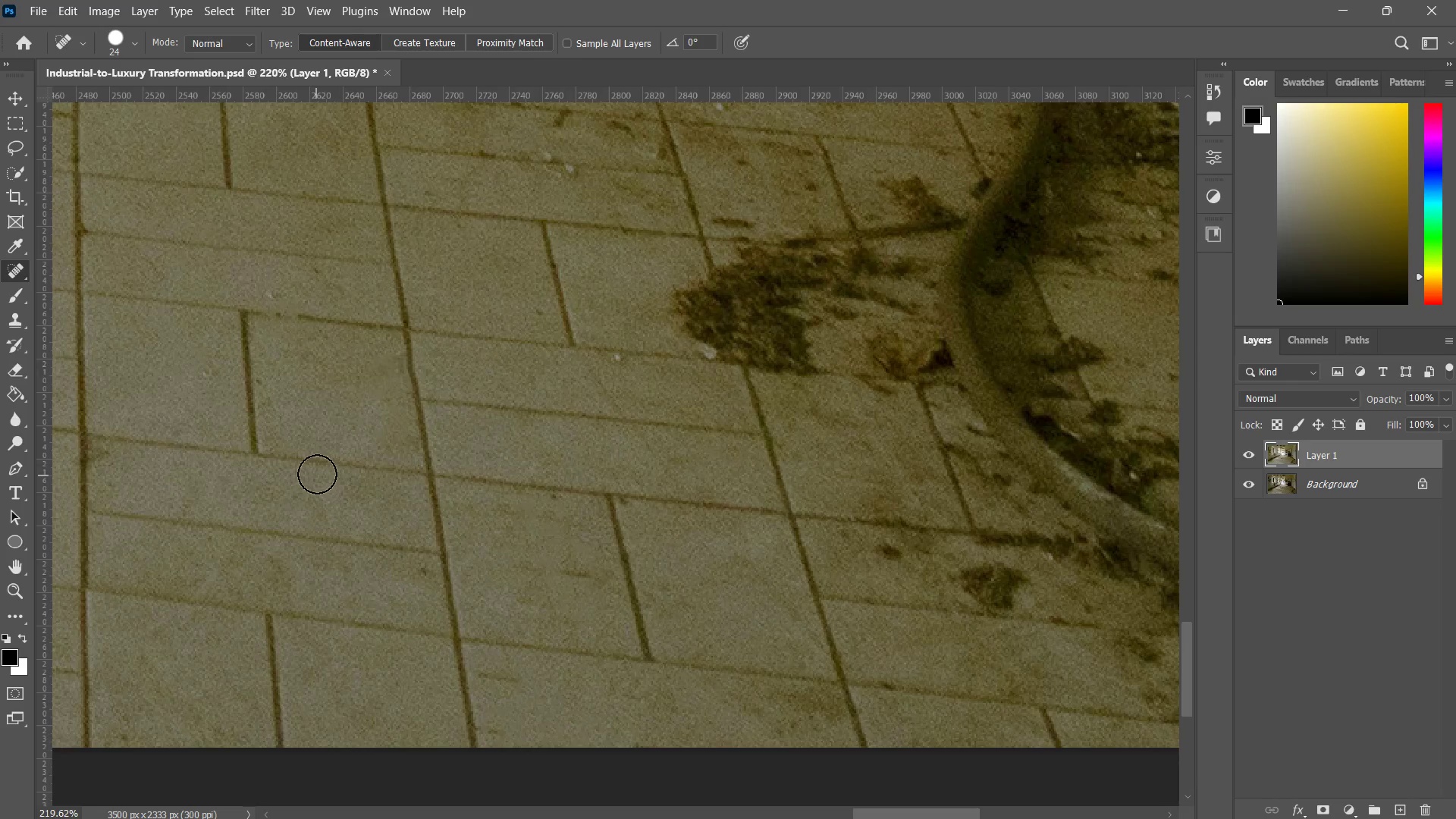 
hold_key(key=Space, duration=0.58)
 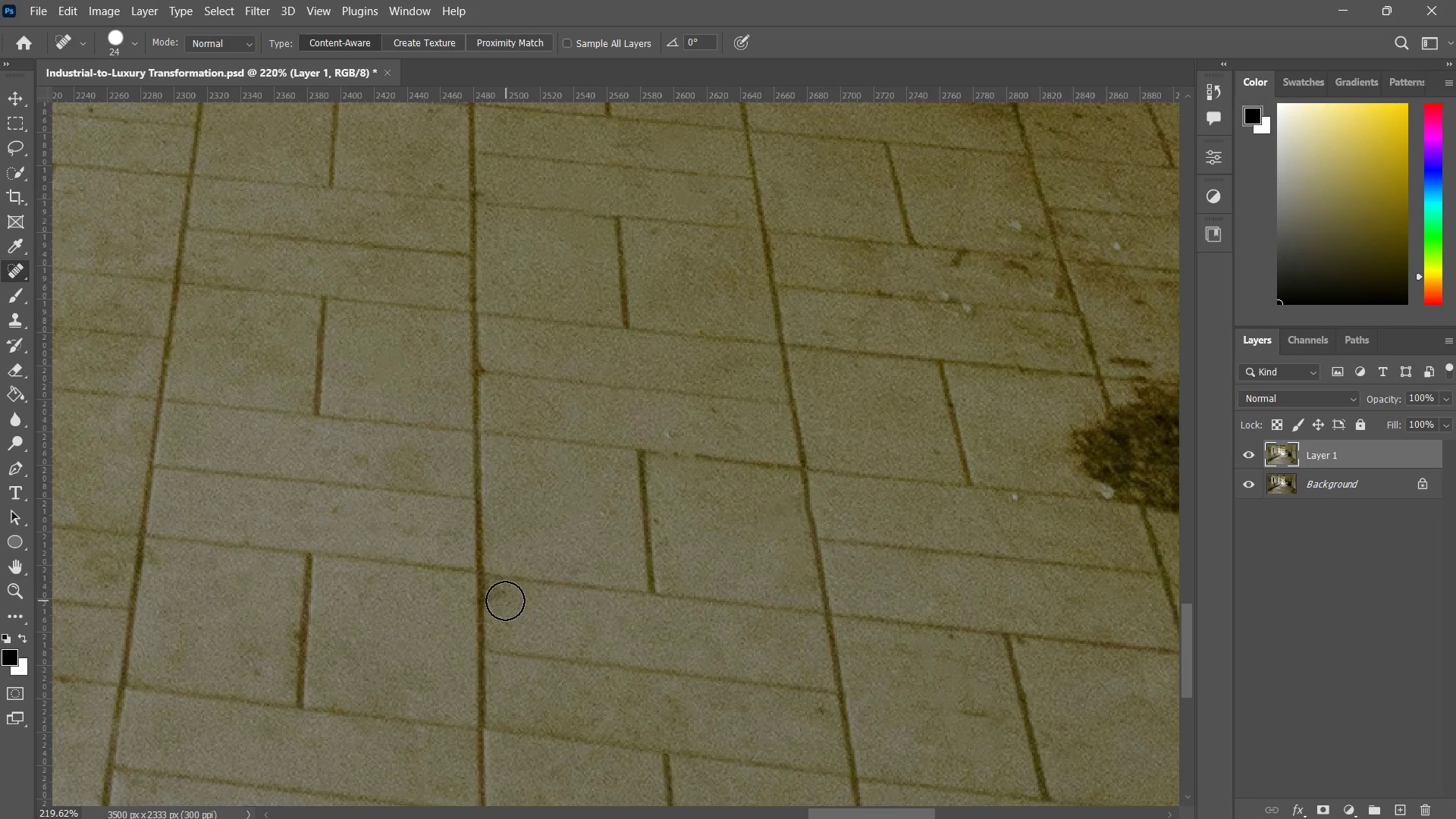 
left_click_drag(start_coordinate=[369, 402], to_coordinate=[766, 541])
 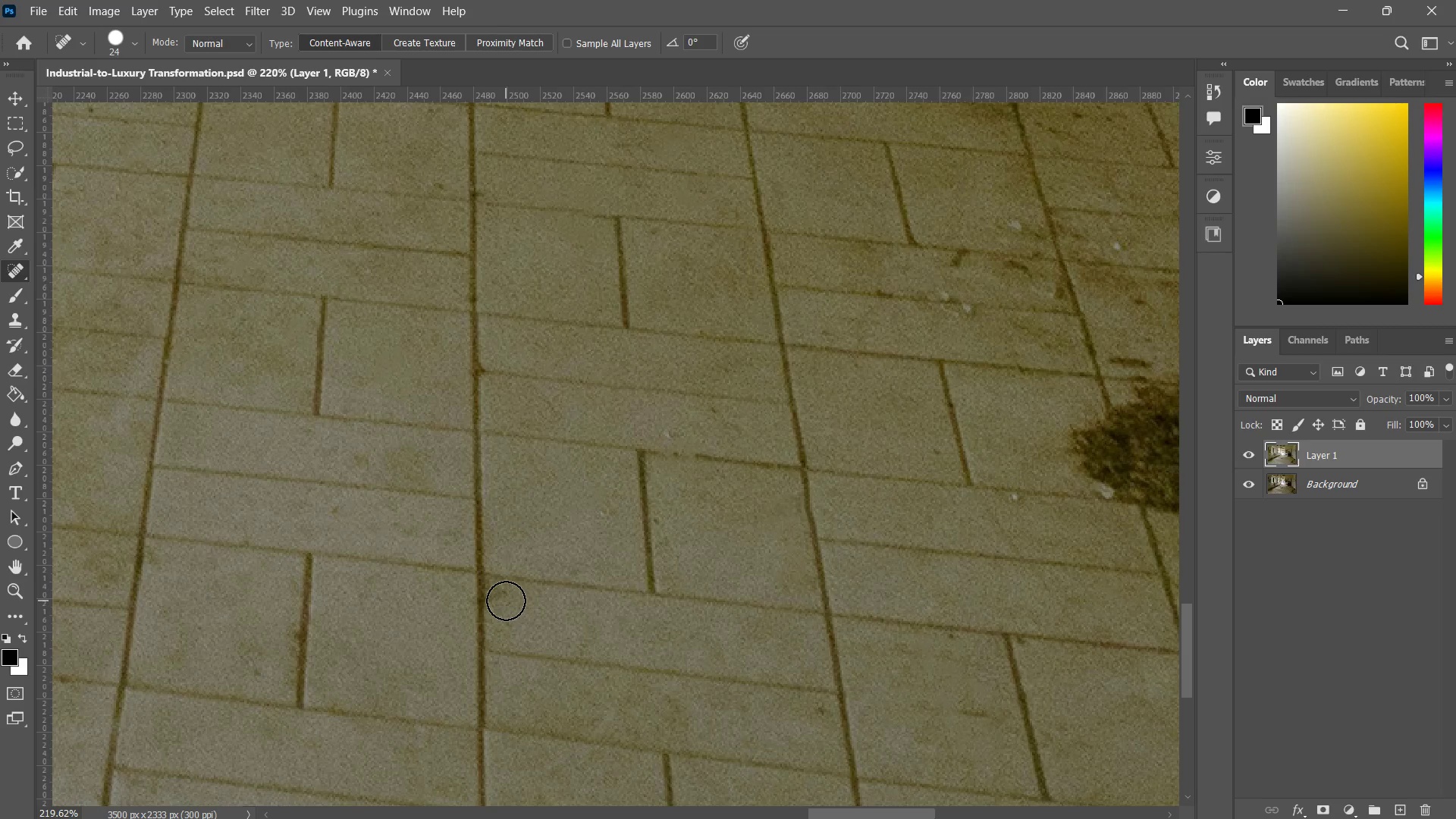 
left_click([505, 601])
 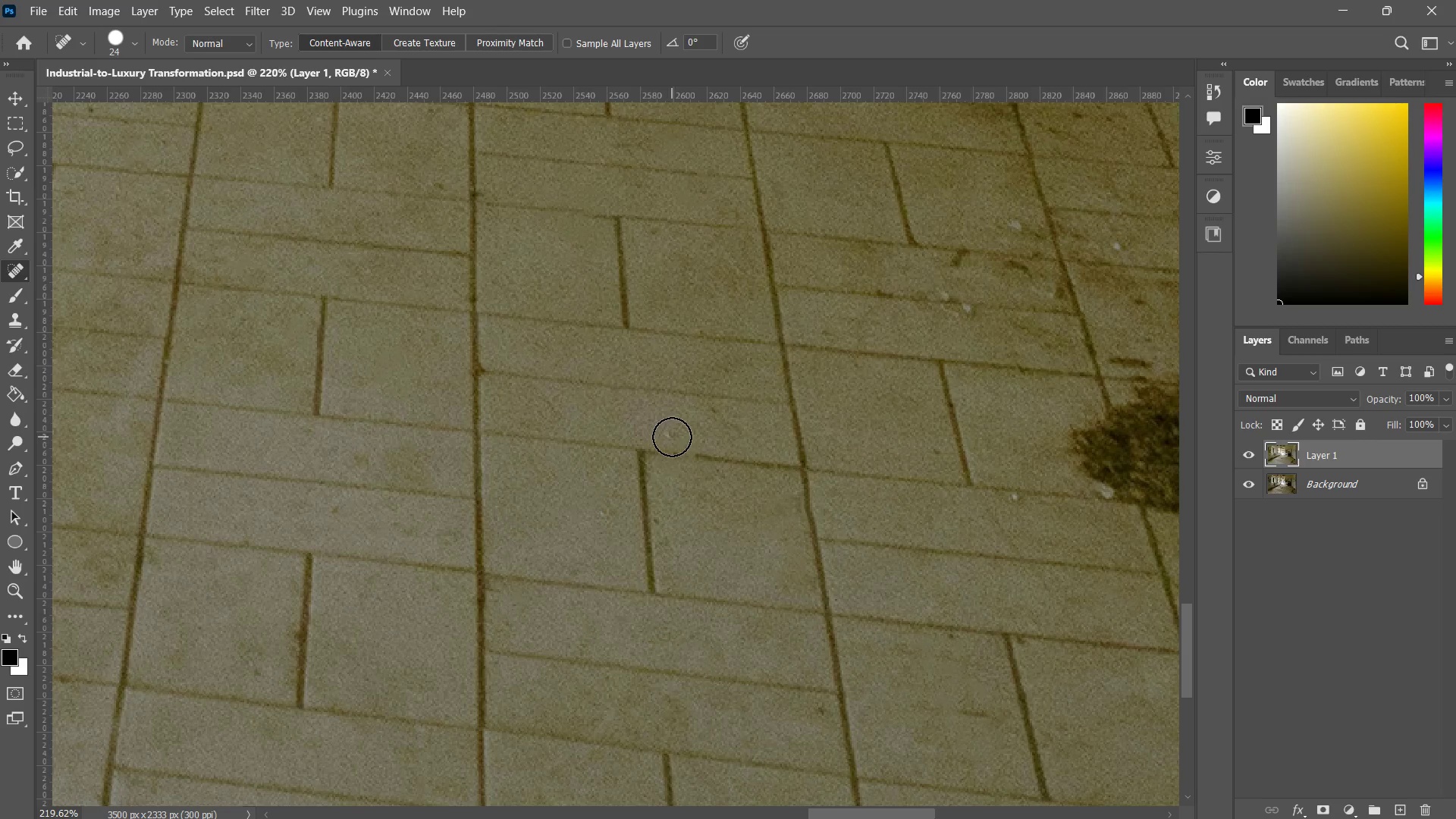 
left_click([672, 434])
 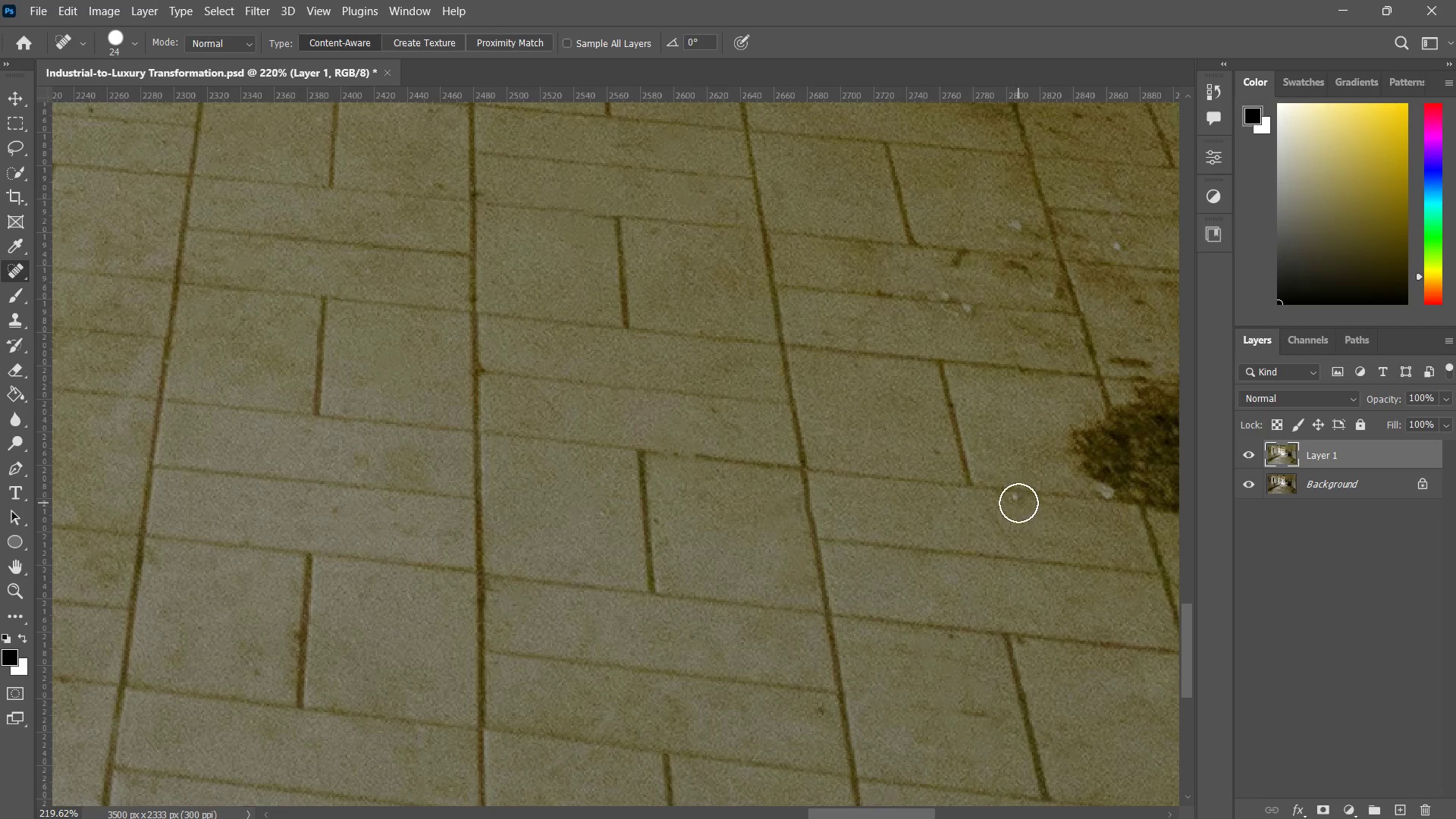 
left_click([1019, 508])
 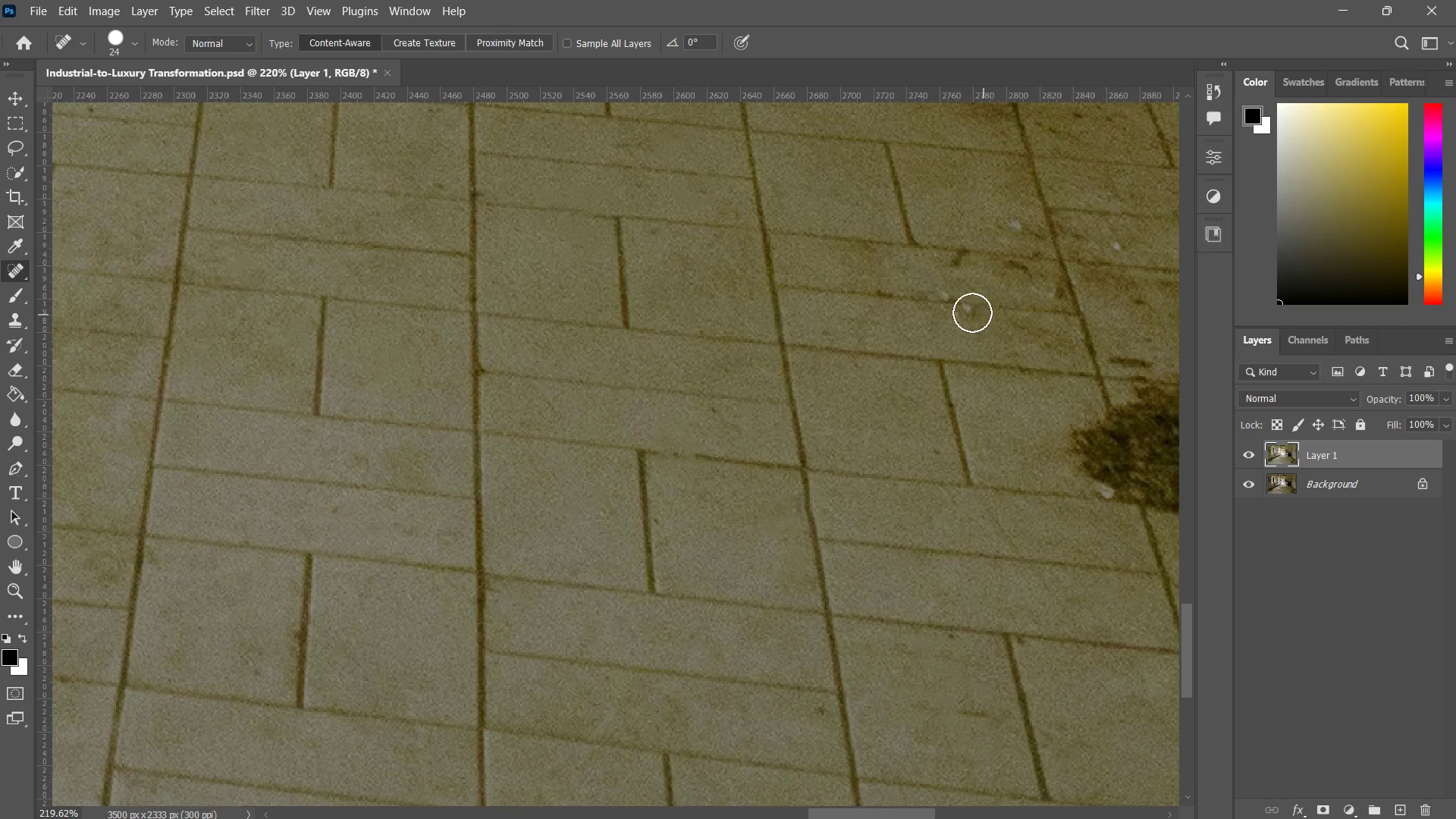 
left_click([975, 312])
 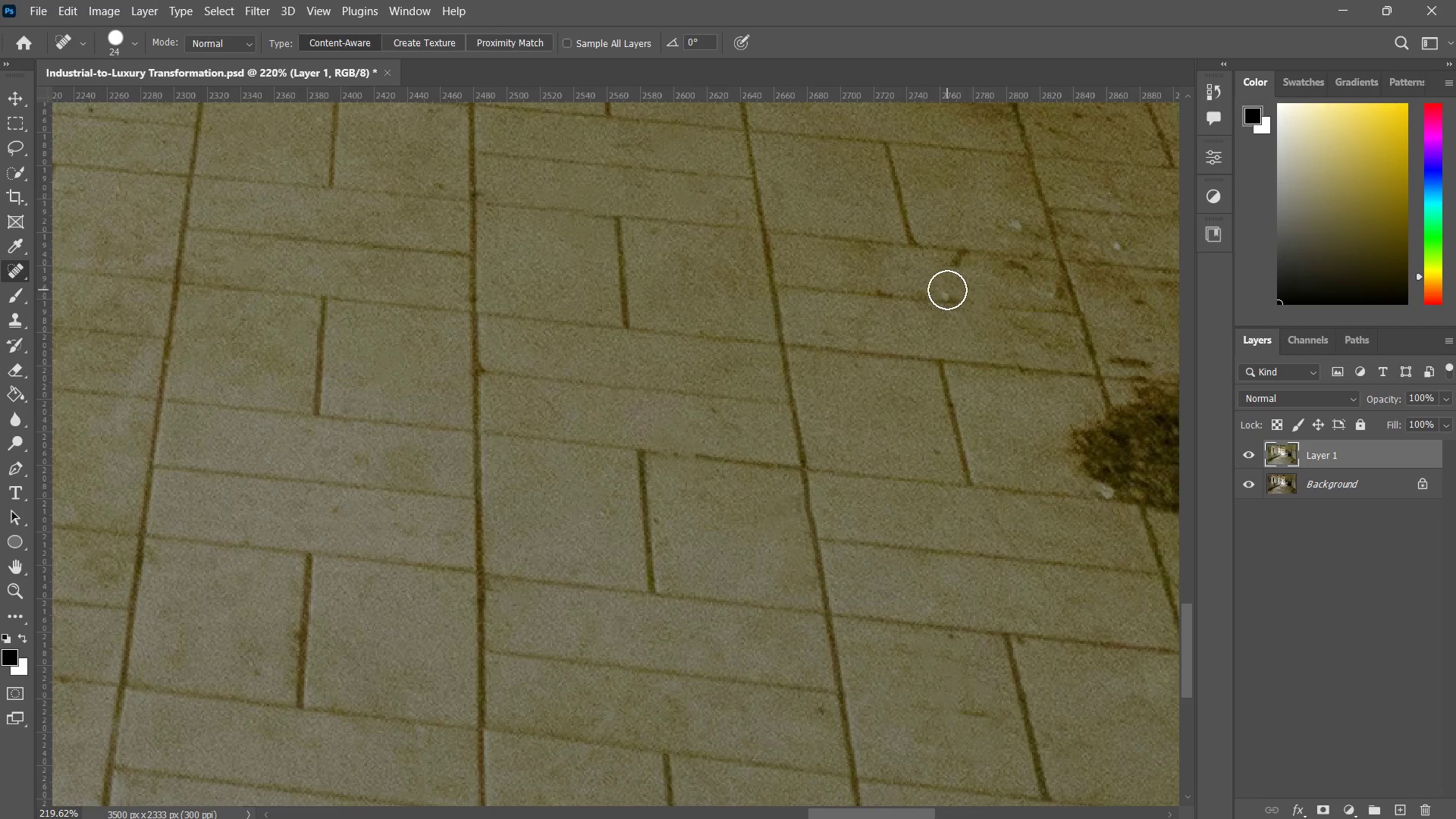 
left_click([946, 289])
 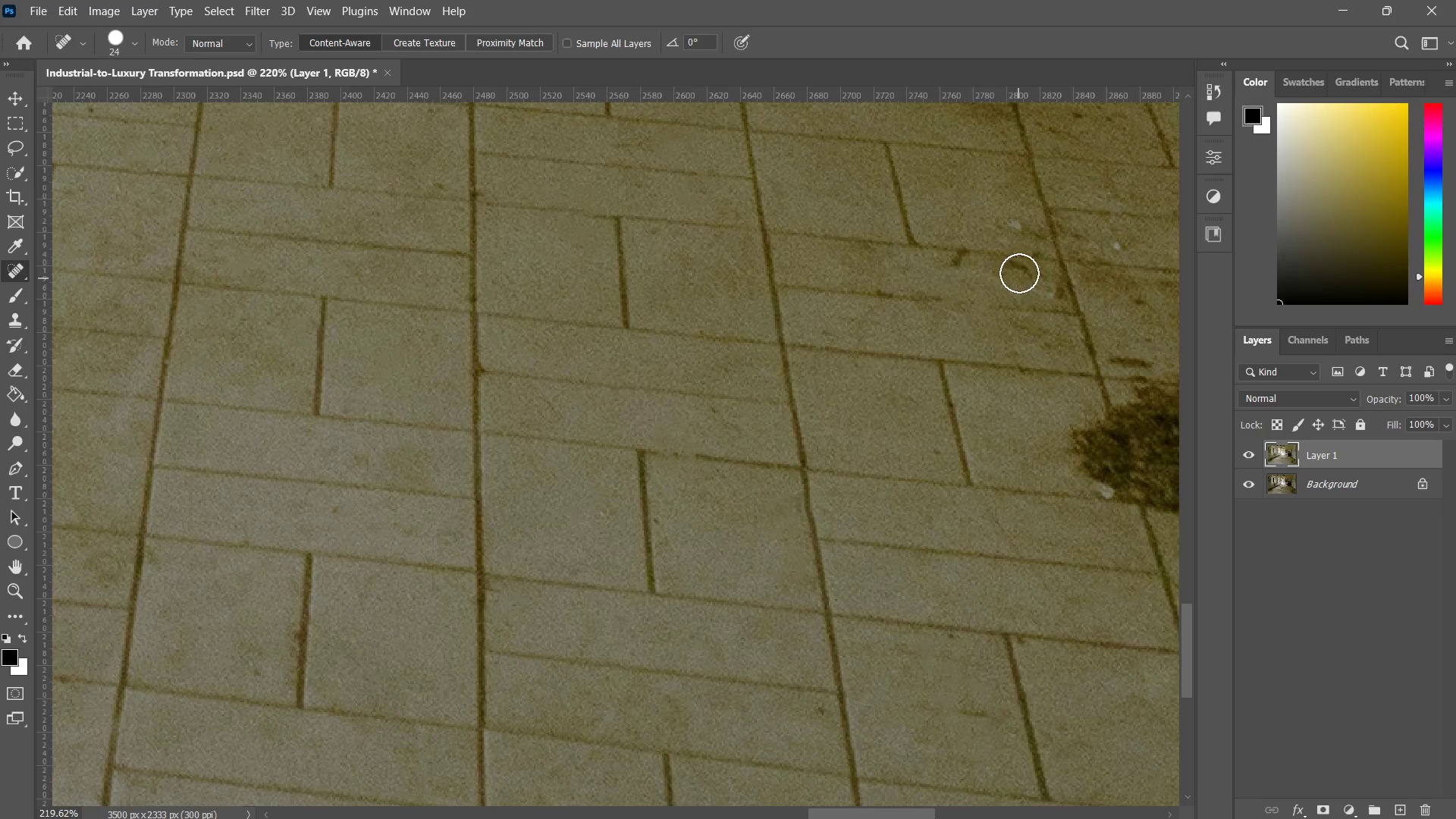 
hold_key(key=Space, duration=0.59)
 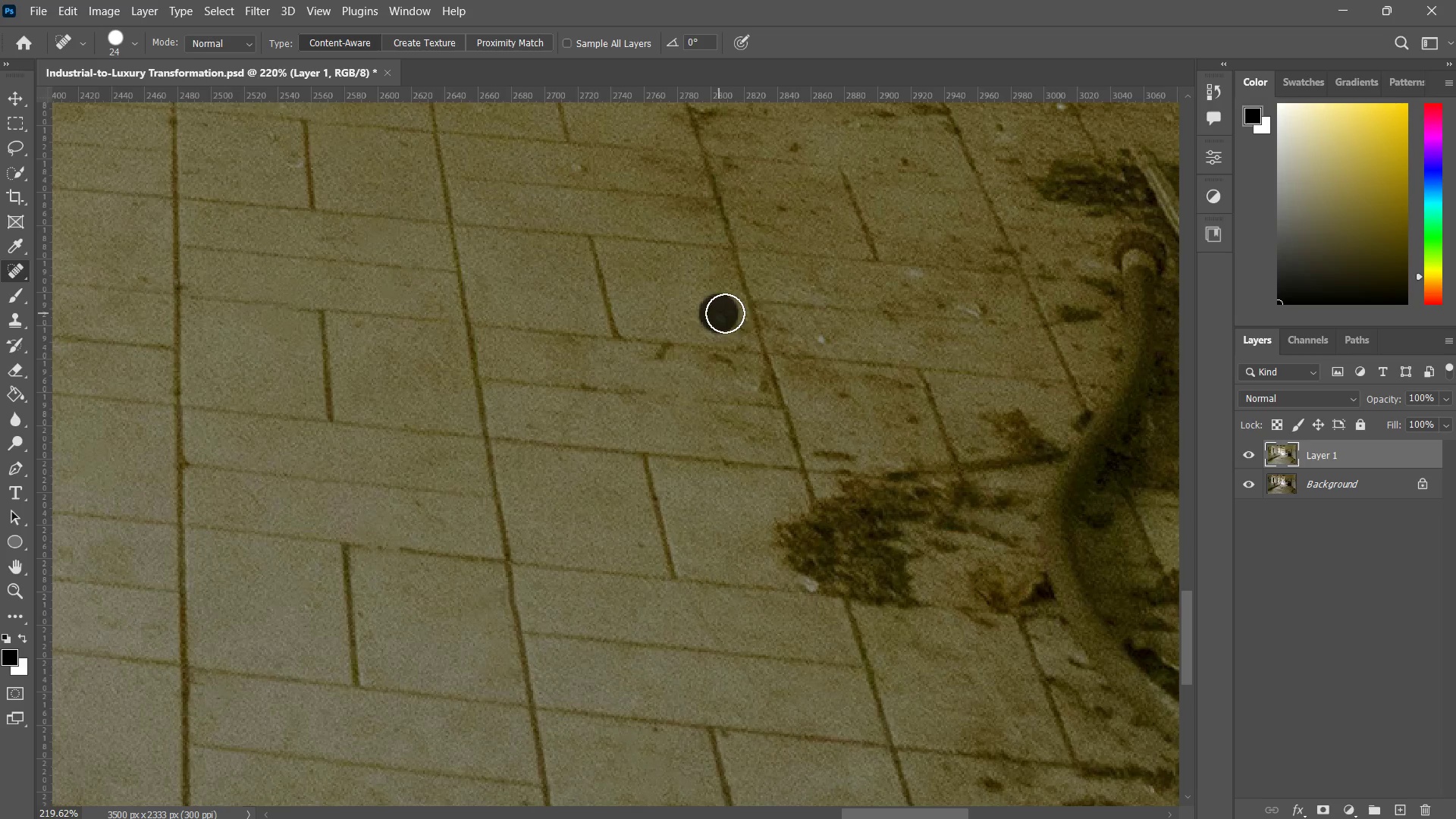 
left_click_drag(start_coordinate=[986, 257], to_coordinate=[690, 350])
 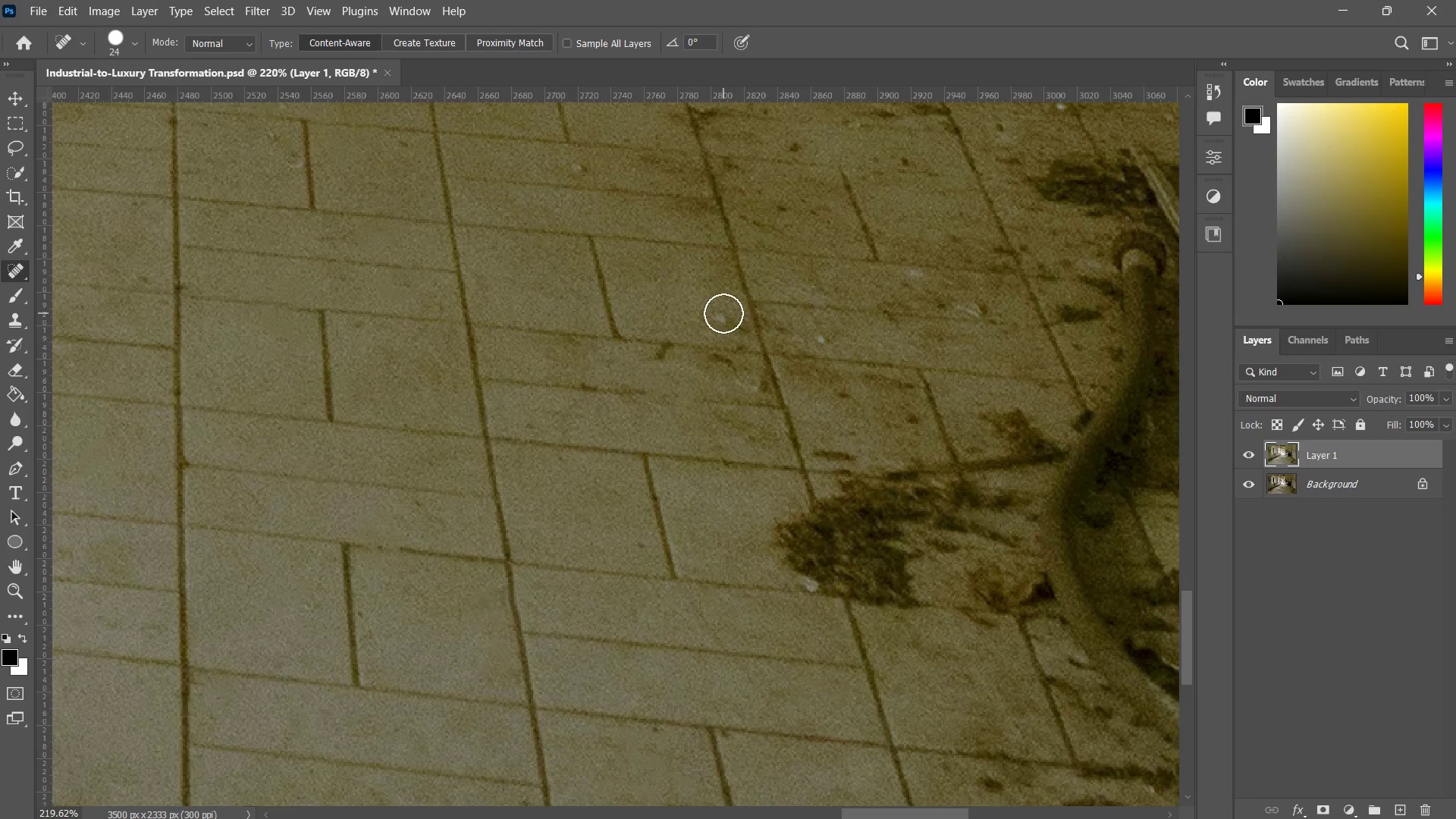 
left_click([719, 313])
 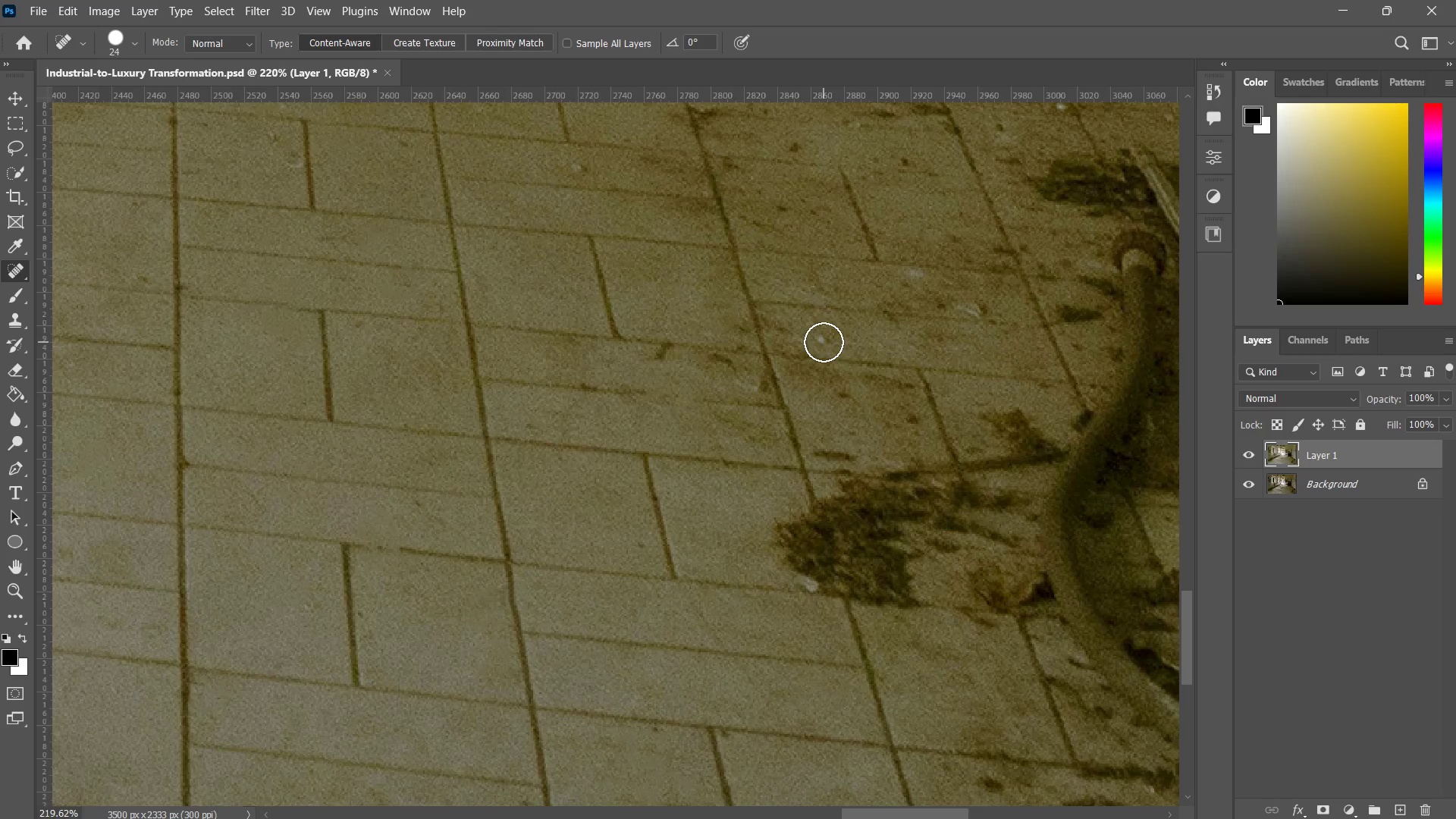 
left_click([821, 337])
 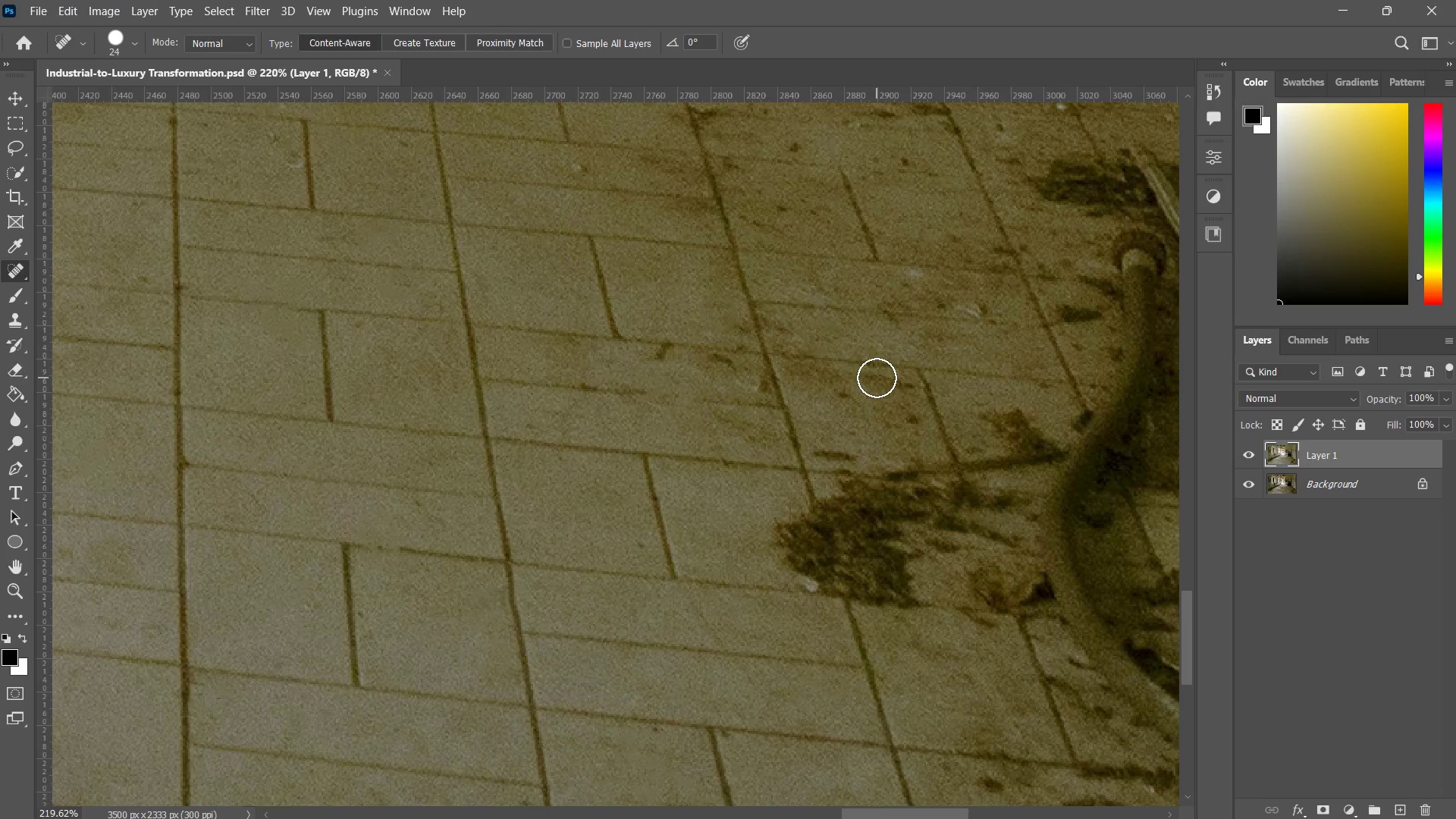 
type(zzzzzjj)
 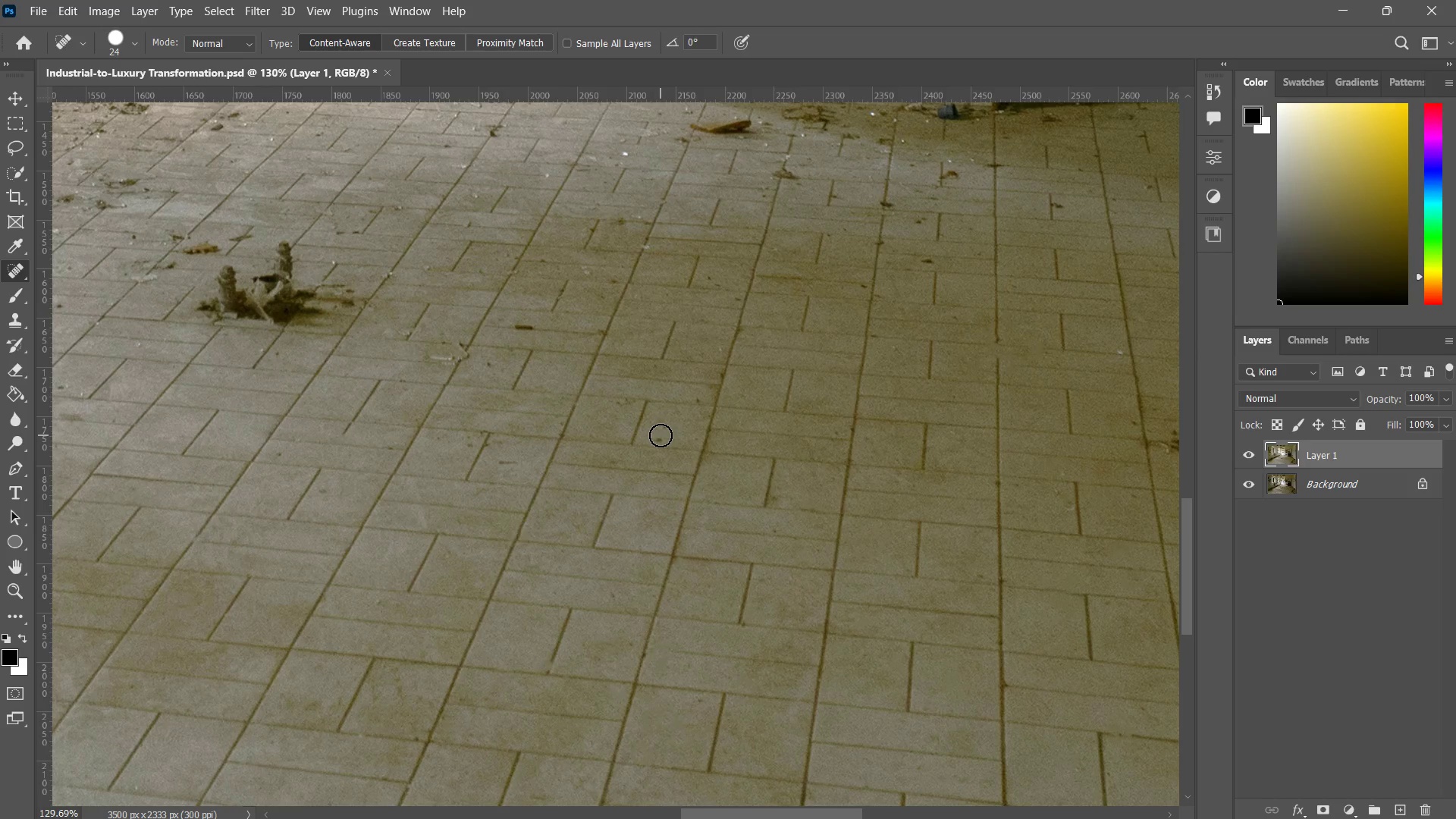 
left_click_drag(start_coordinate=[881, 367], to_coordinate=[783, 444])
 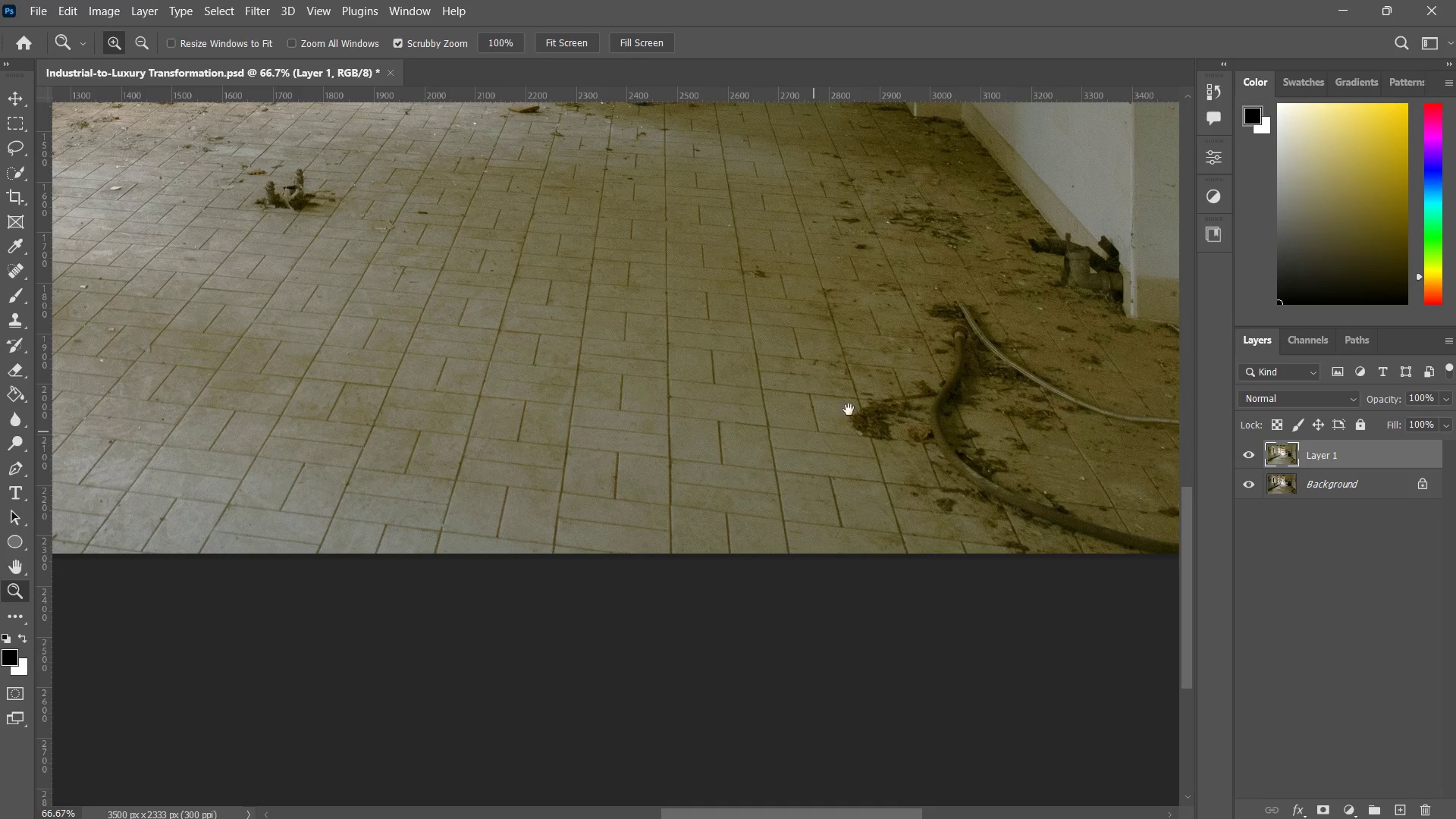 
hold_key(key=Space, duration=0.36)
 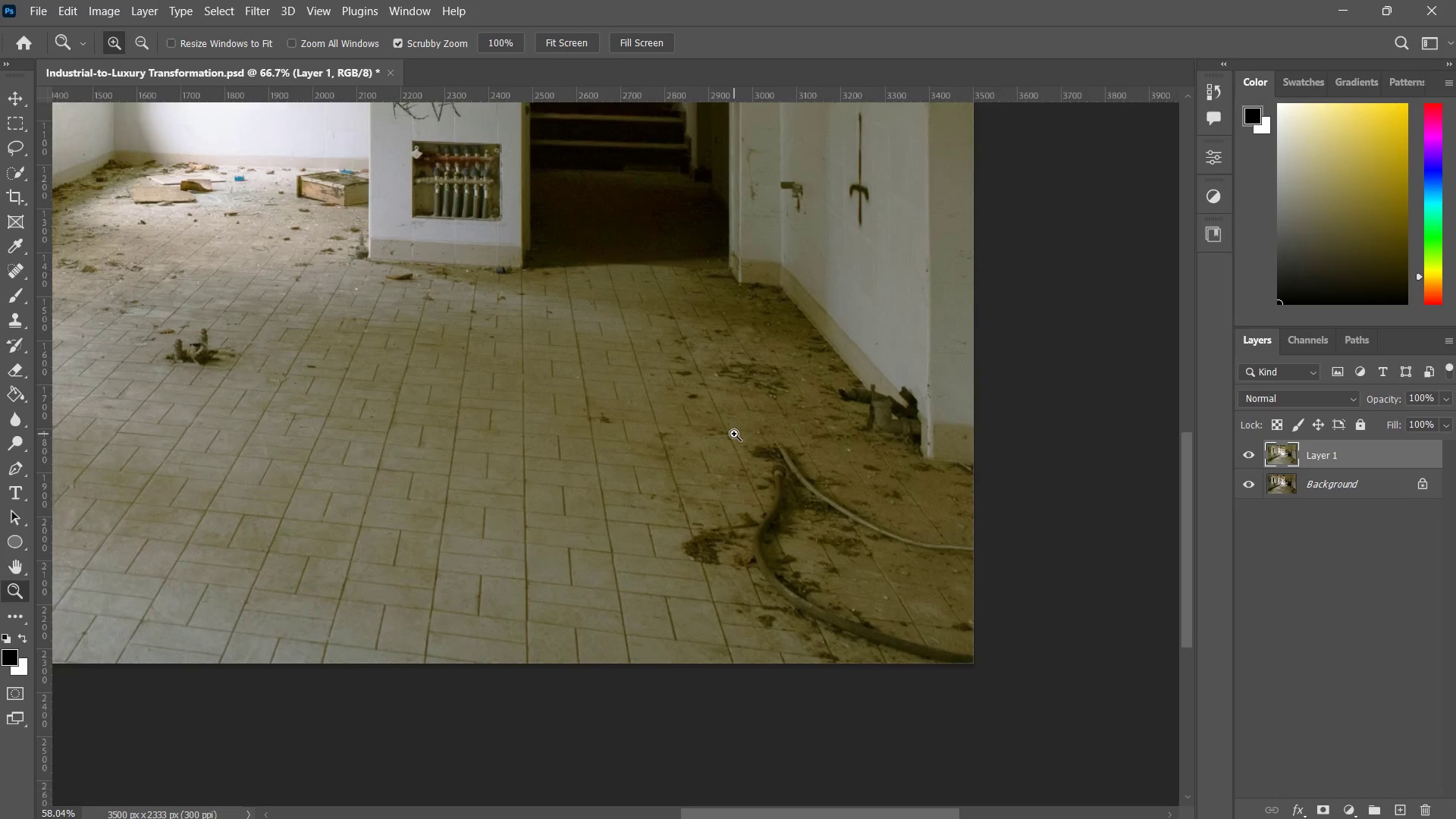 
left_click_drag(start_coordinate=[851, 408], to_coordinate=[777, 471])
 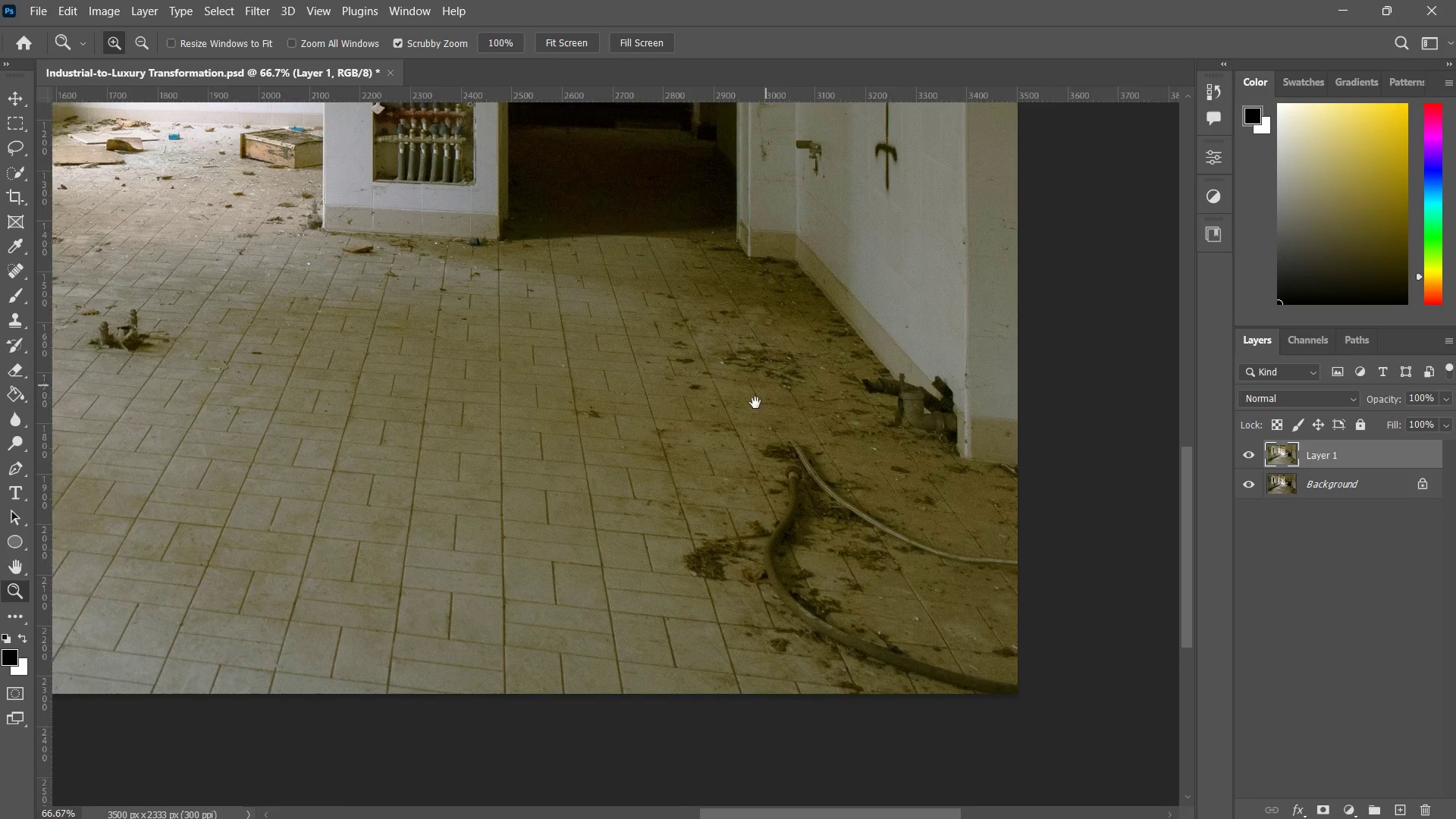 
left_click_drag(start_coordinate=[766, 385], to_coordinate=[734, 434])
 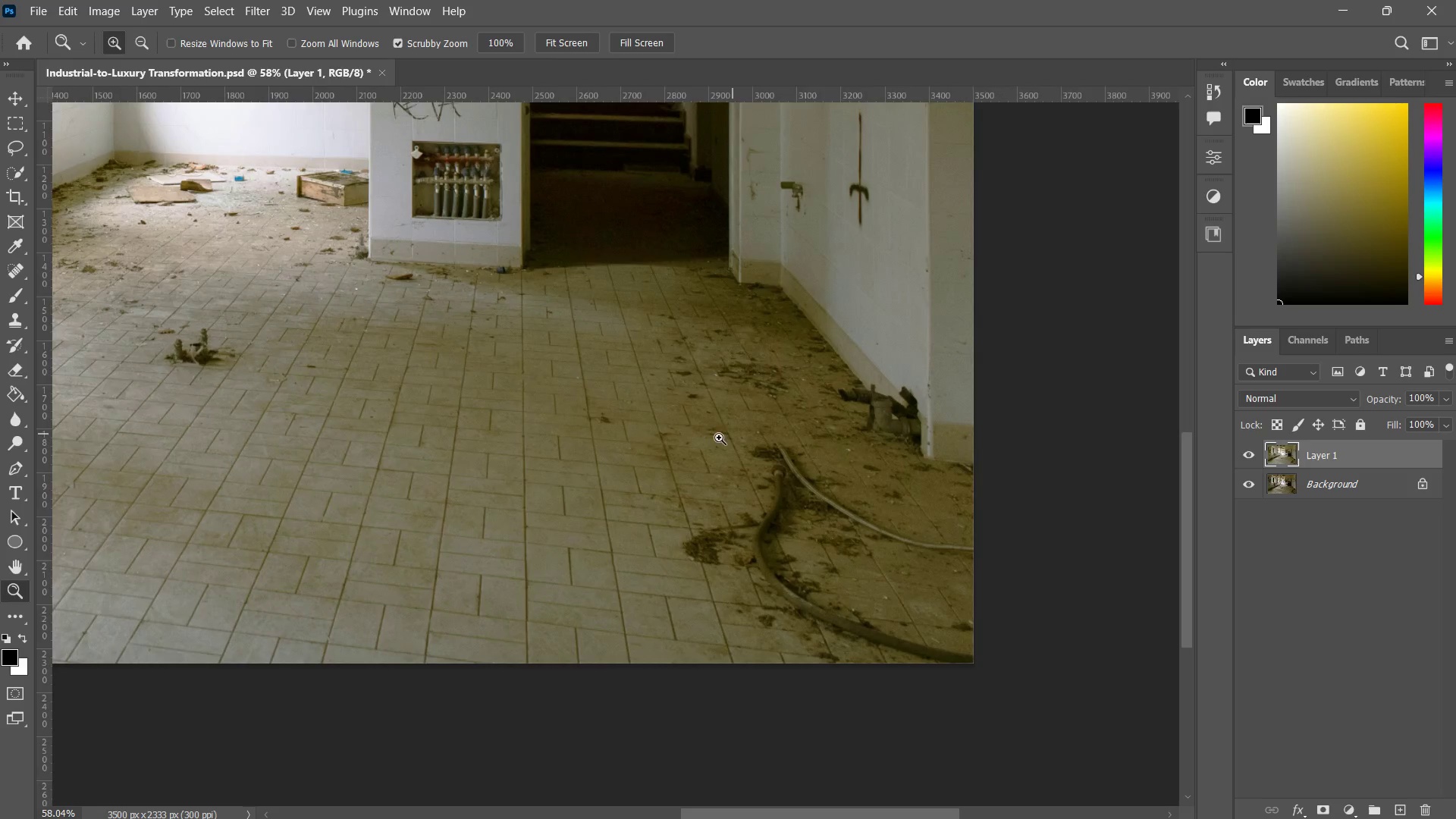 
hold_key(key=Space, duration=0.61)
 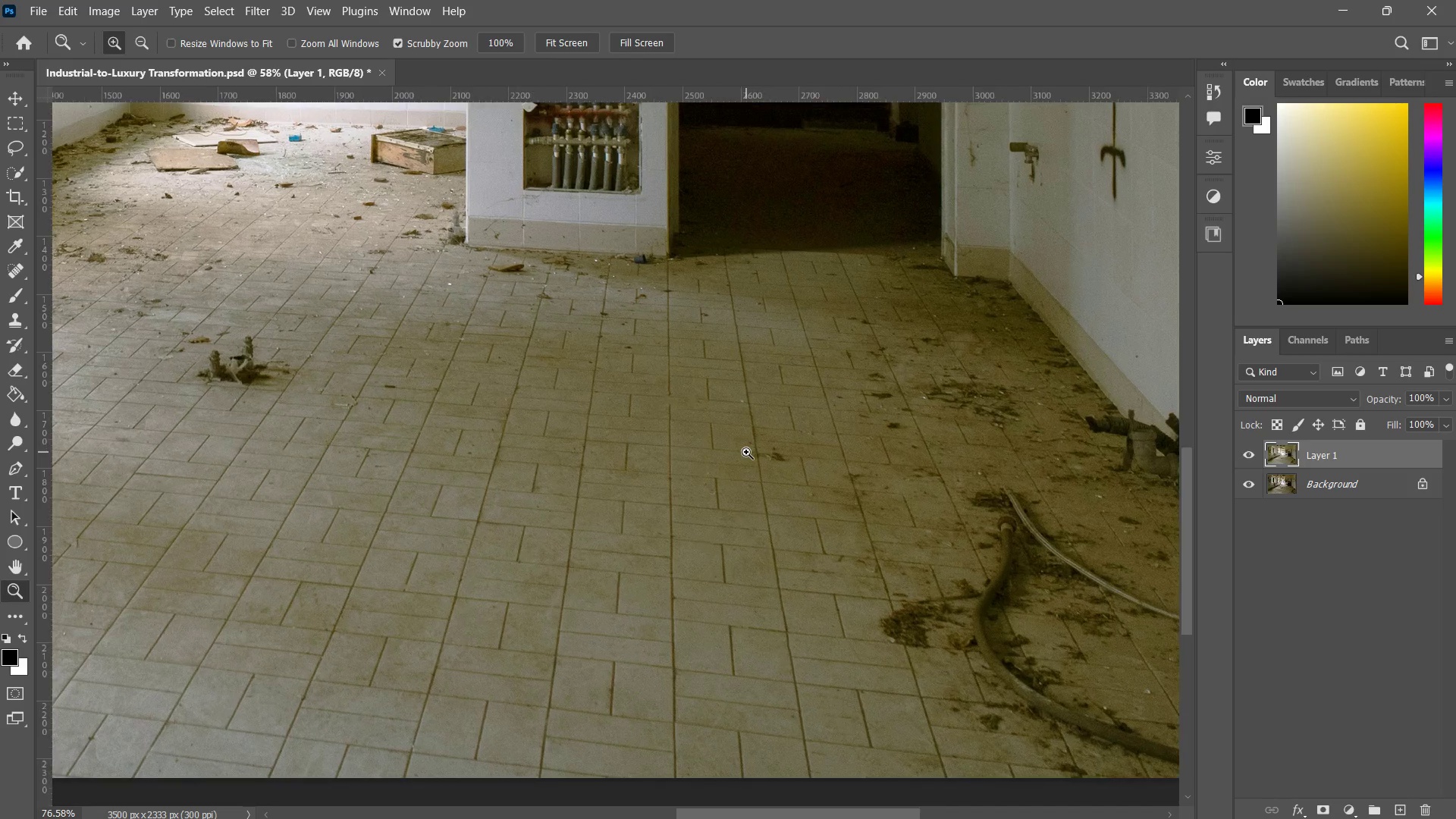 
left_click_drag(start_coordinate=[548, 441], to_coordinate=[704, 483])
 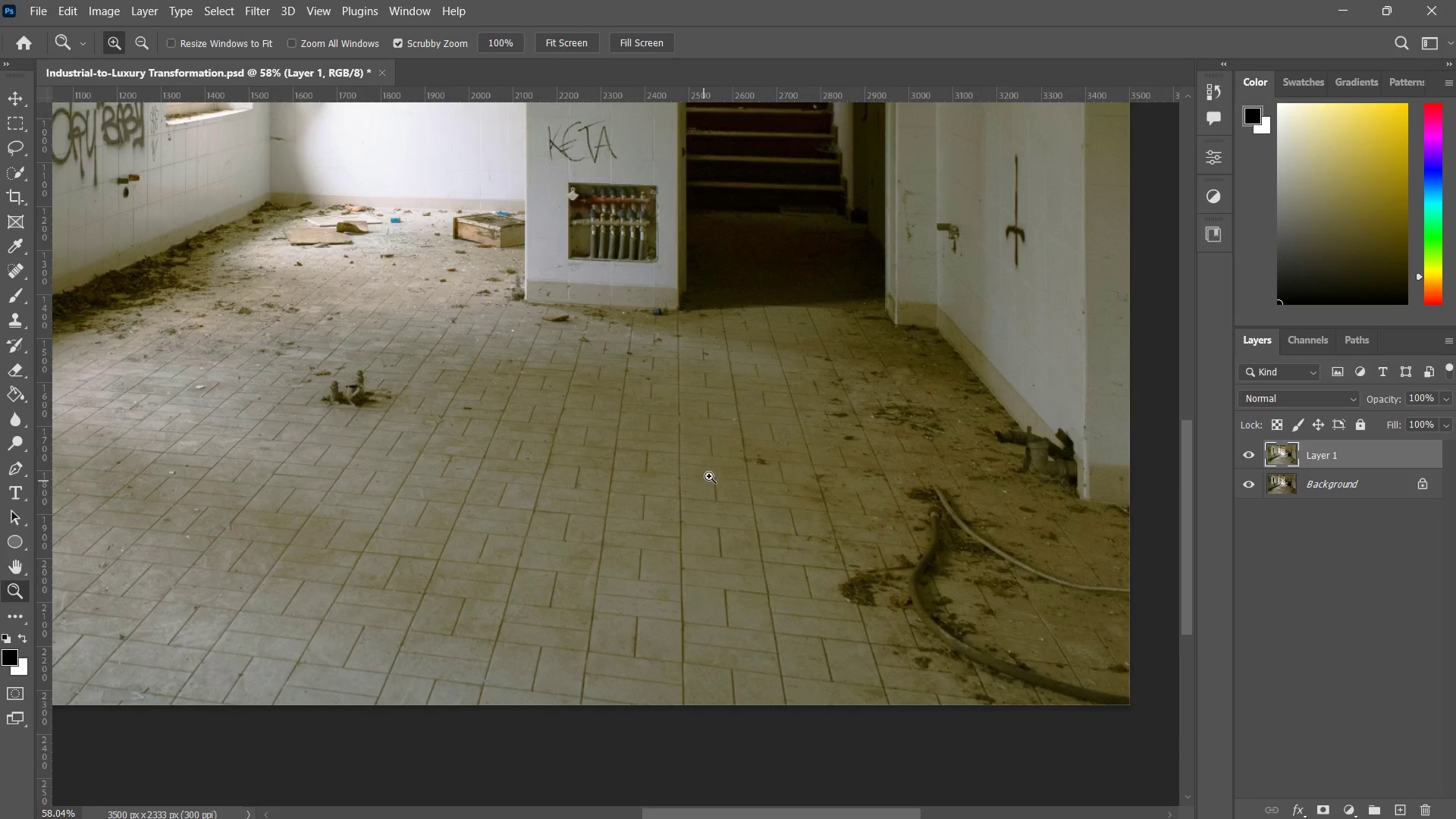 
left_click_drag(start_coordinate=[709, 476], to_coordinate=[723, 466])
 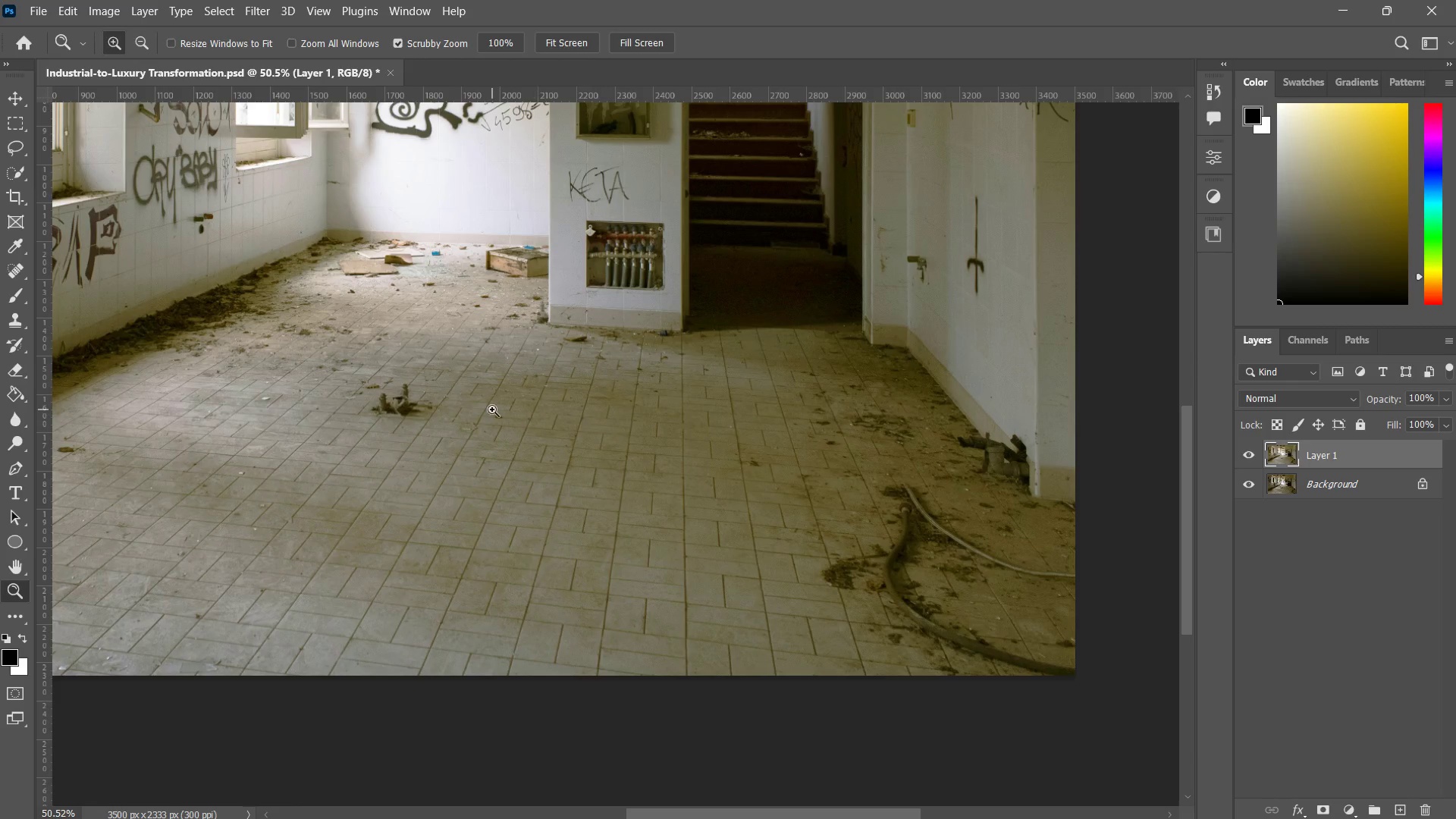 
left_click_drag(start_coordinate=[482, 475], to_coordinate=[564, 442])
 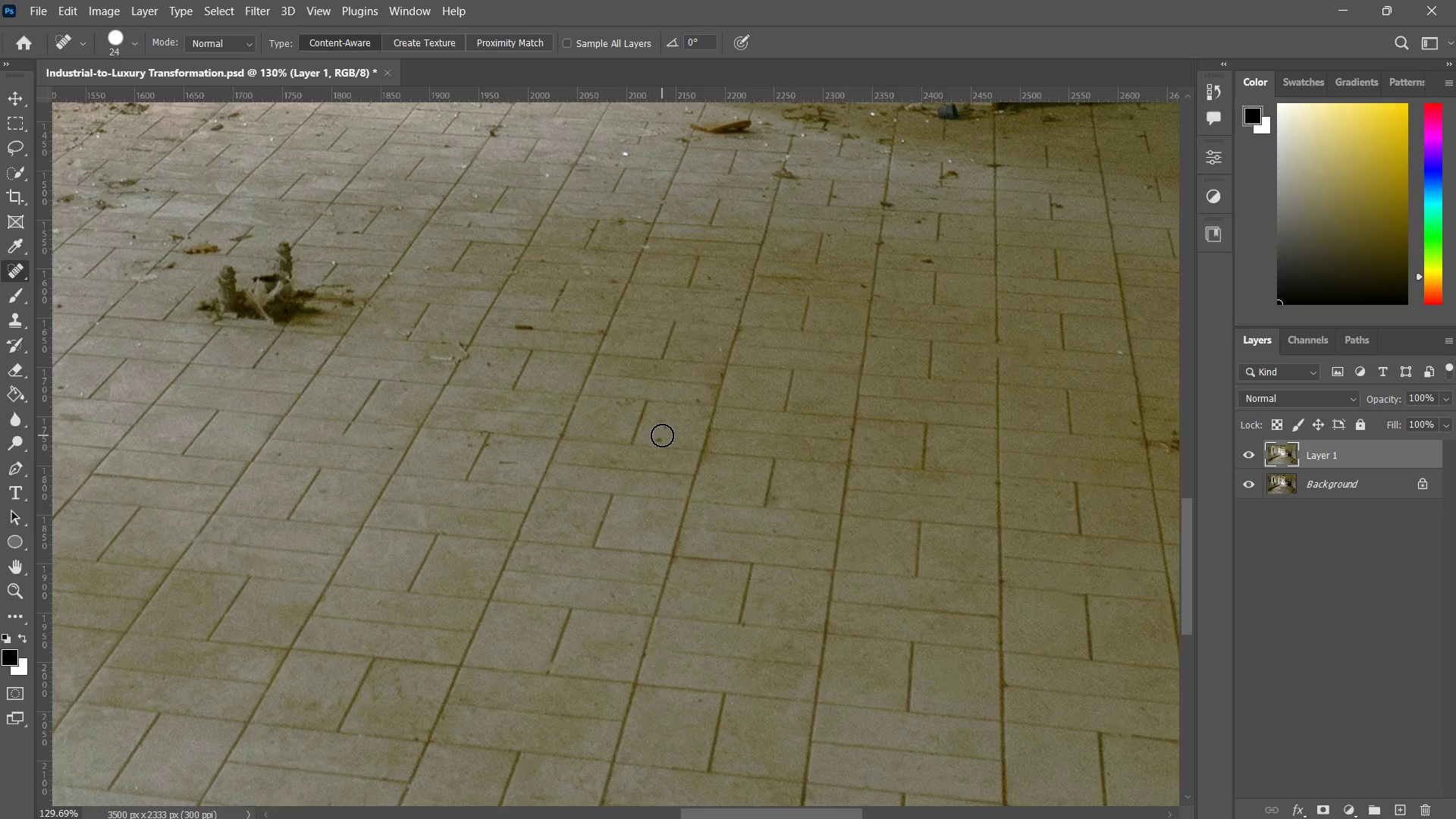 
left_click([661, 435])
 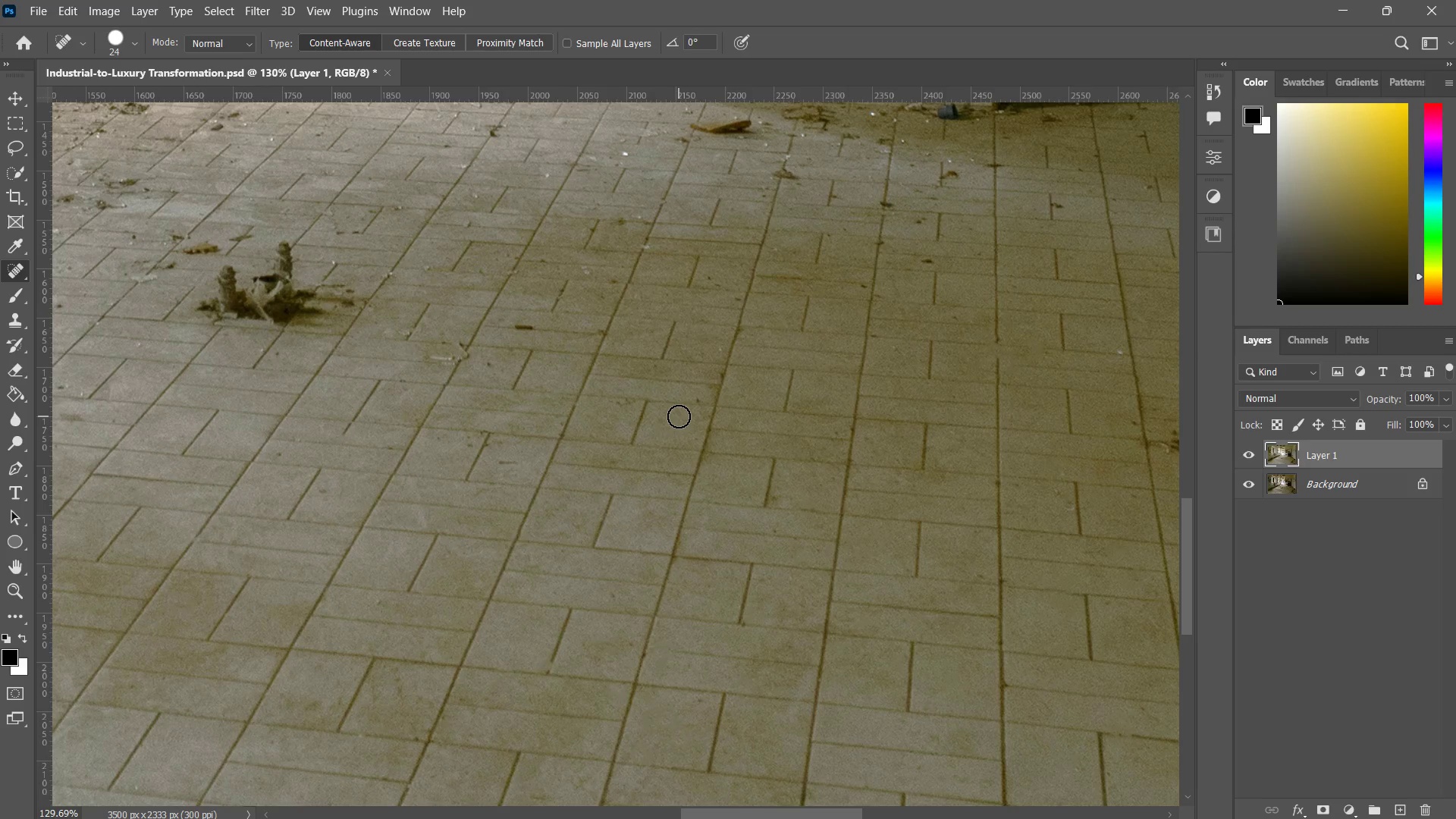 
left_click([669, 427])
 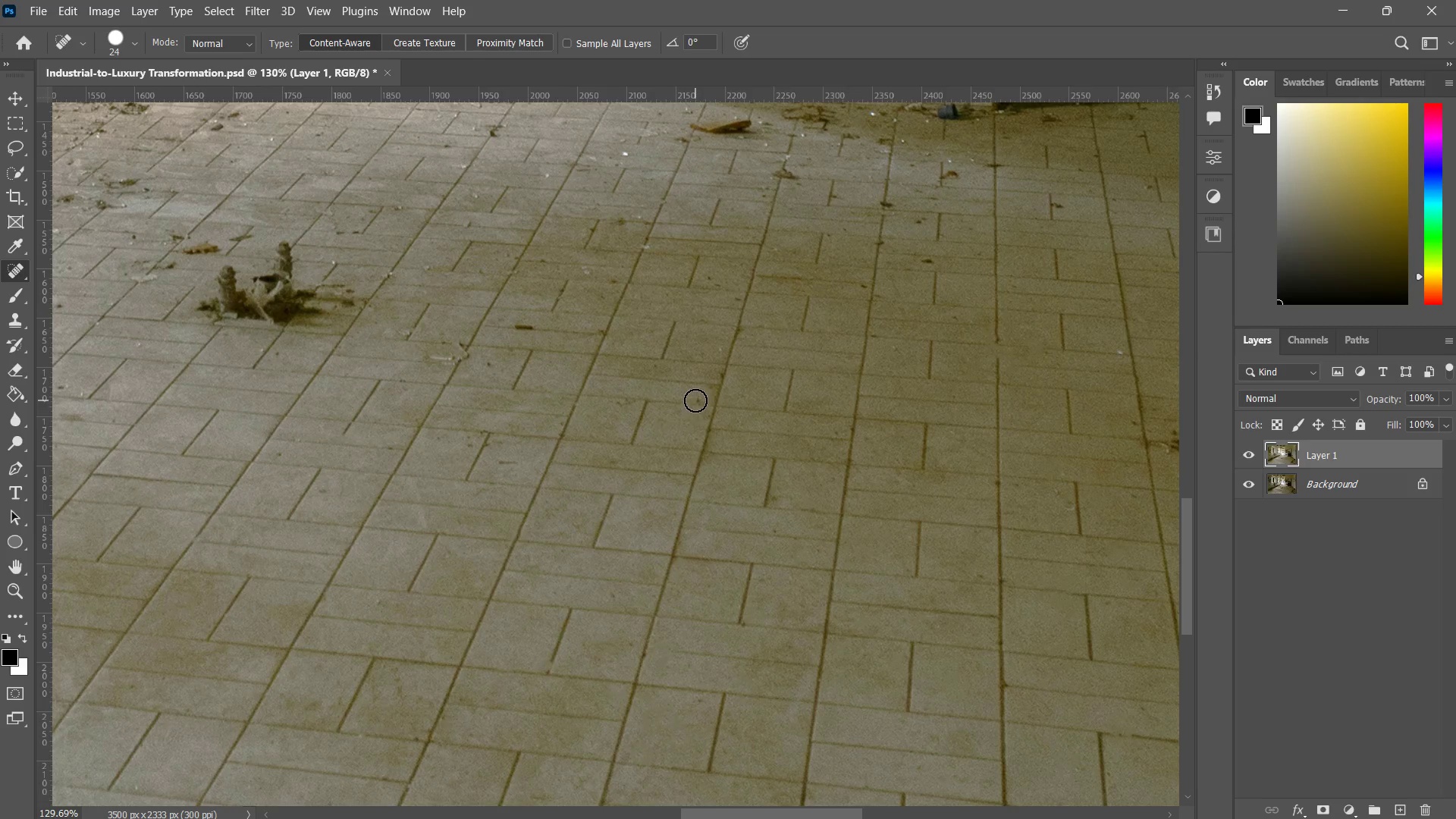 
left_click([695, 400])
 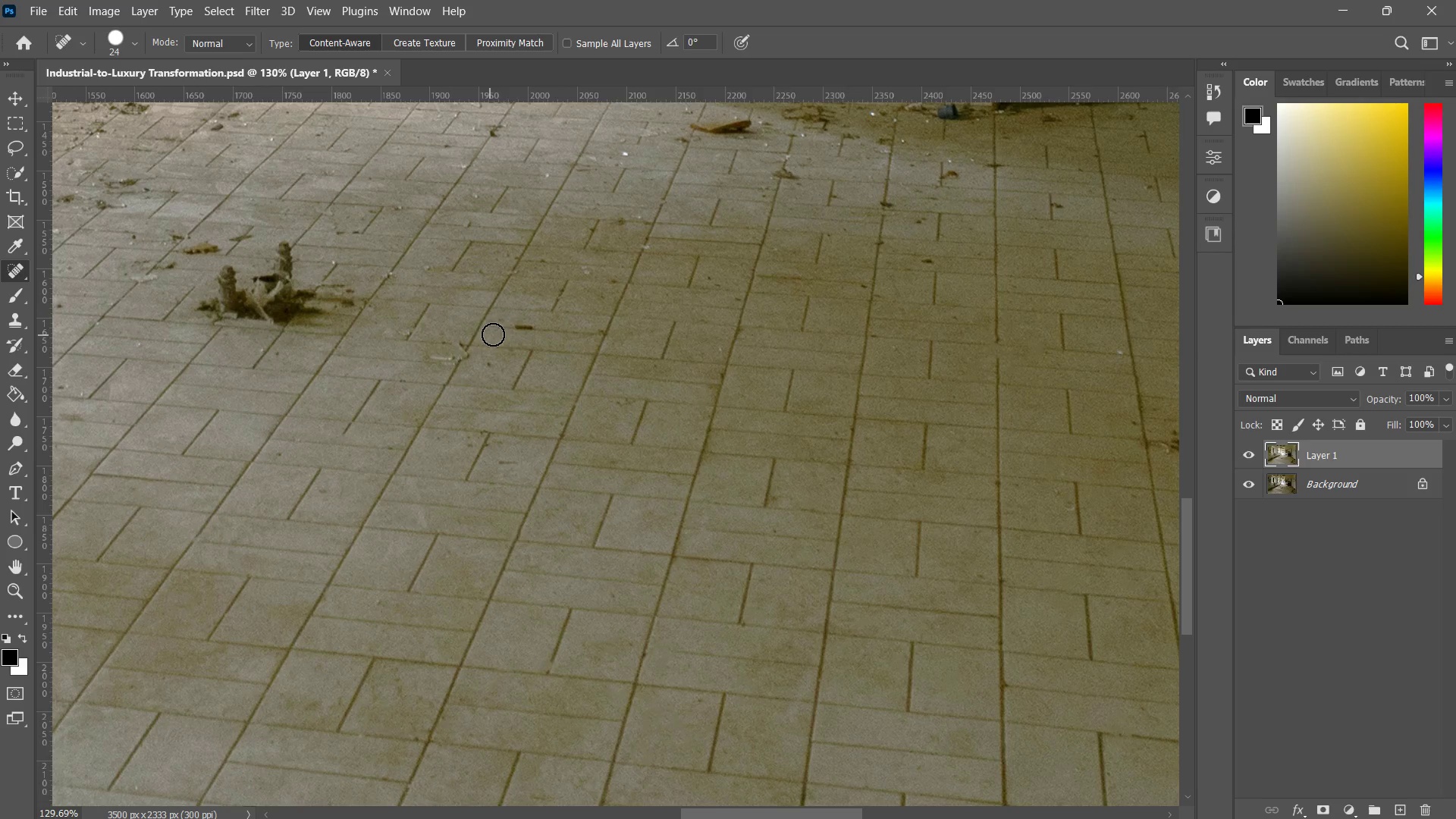 
left_click([523, 325])
 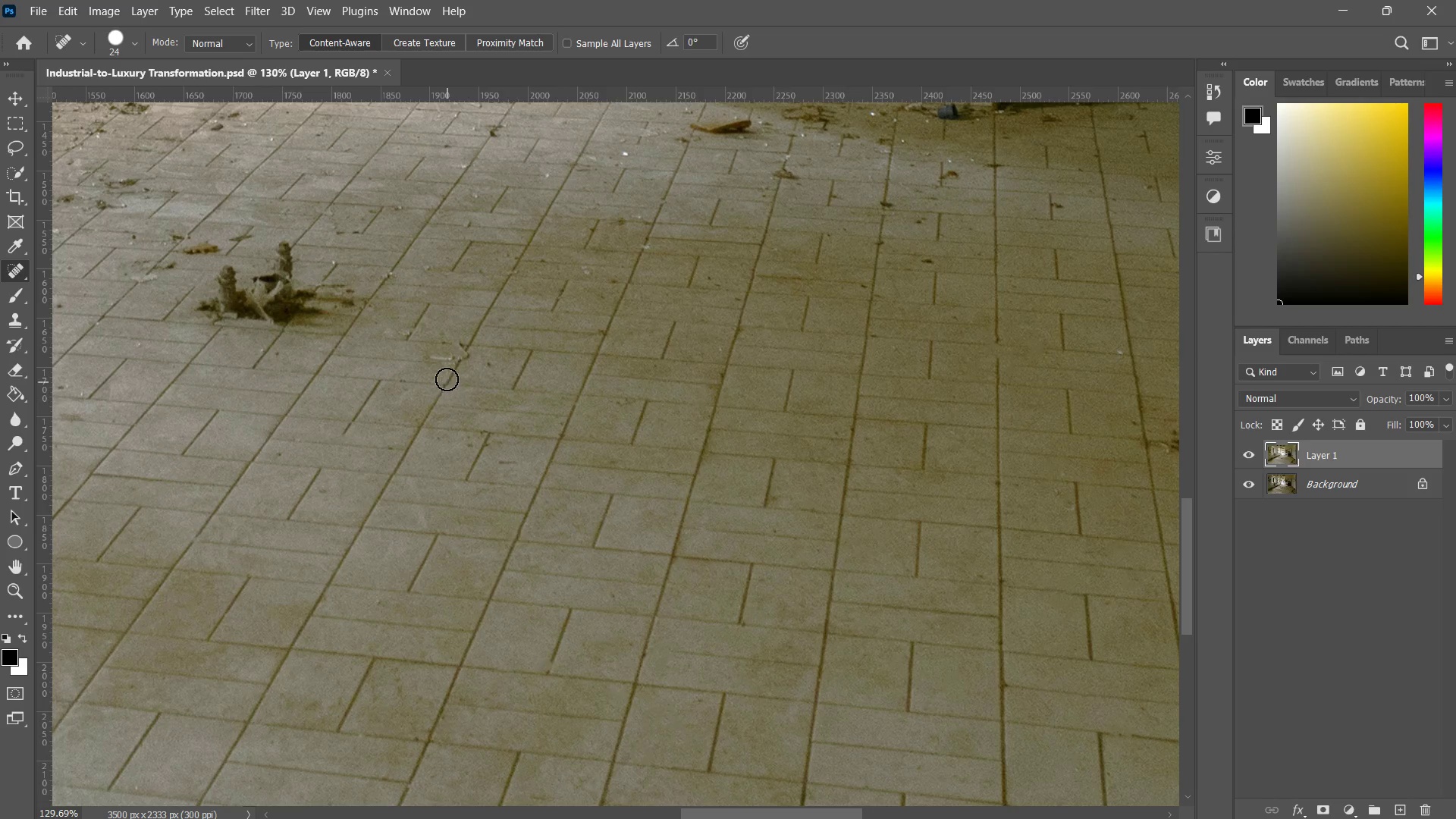 
hold_key(key=Space, duration=0.67)
 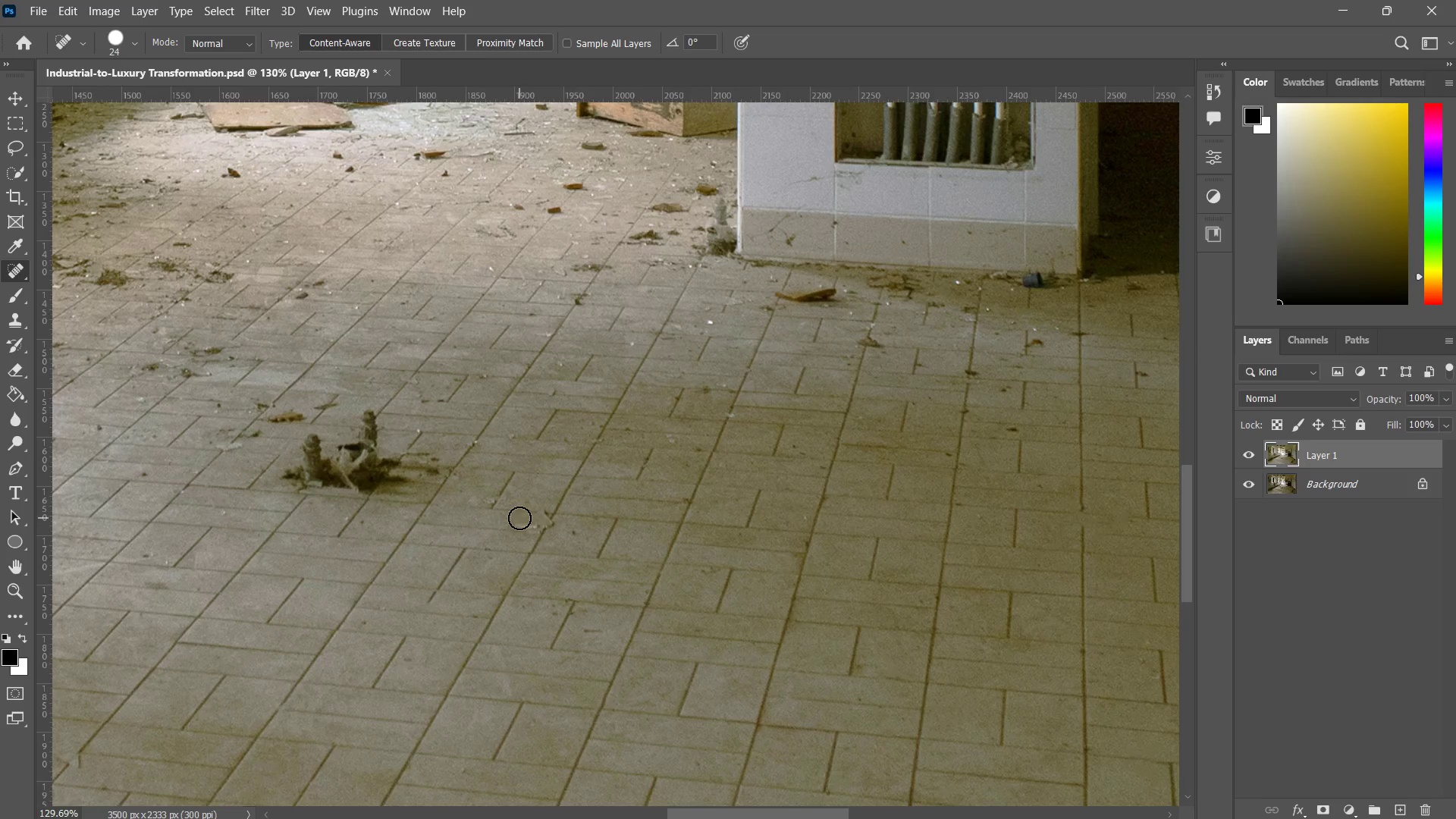 
left_click_drag(start_coordinate=[502, 354], to_coordinate=[587, 522])
 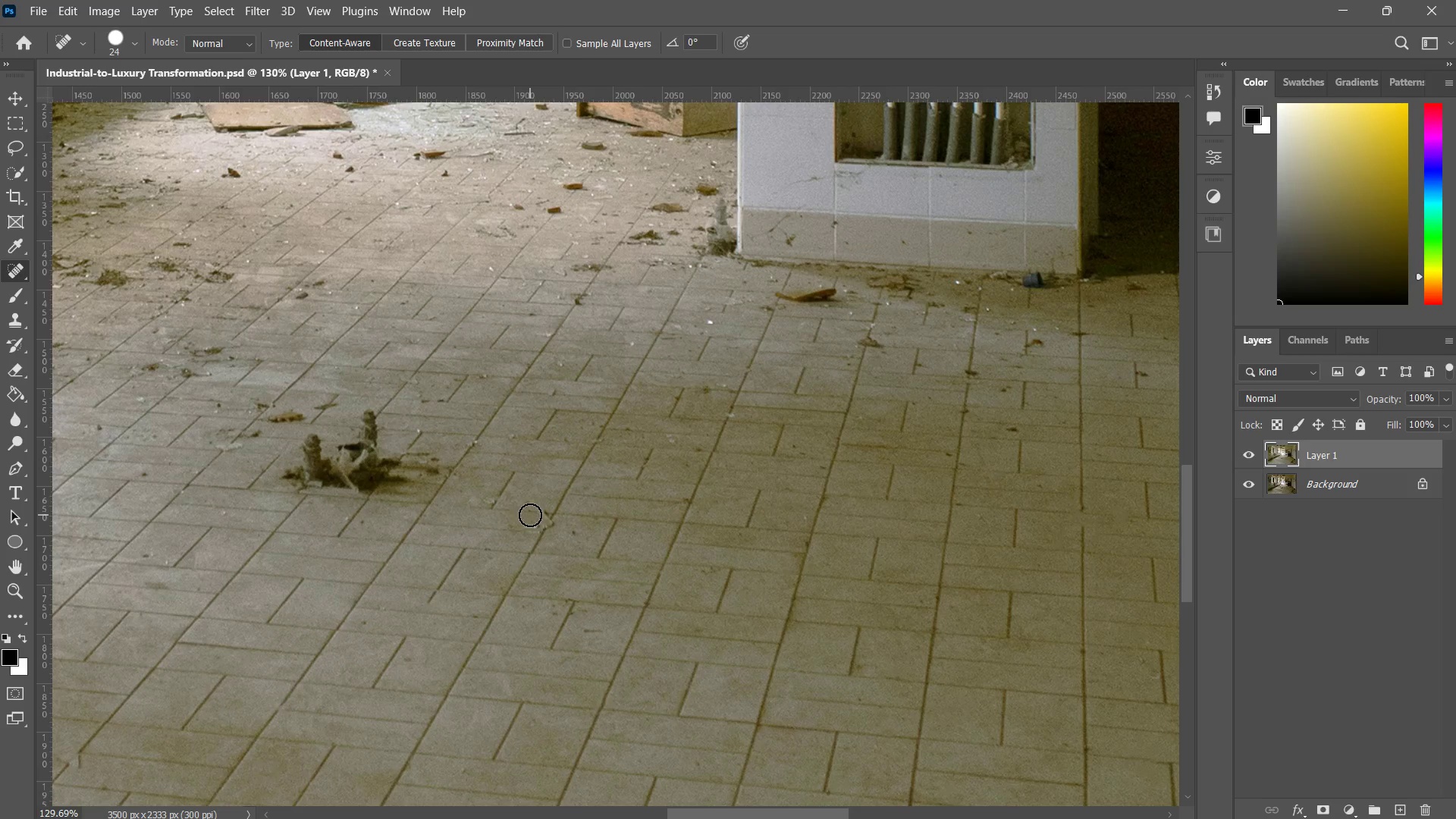 
hold_key(key=Space, duration=0.72)
 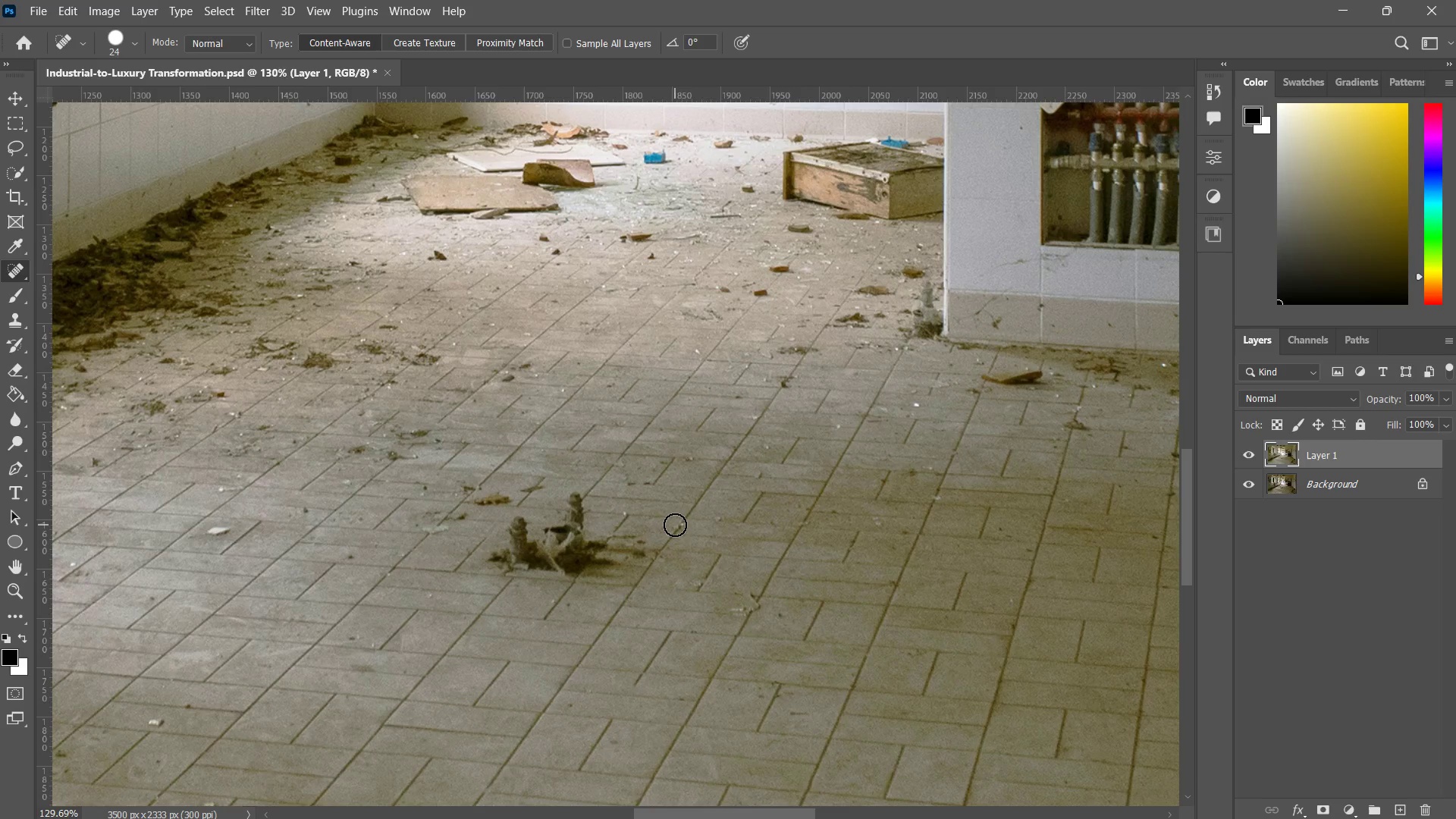 
left_click_drag(start_coordinate=[451, 495], to_coordinate=[657, 578])
 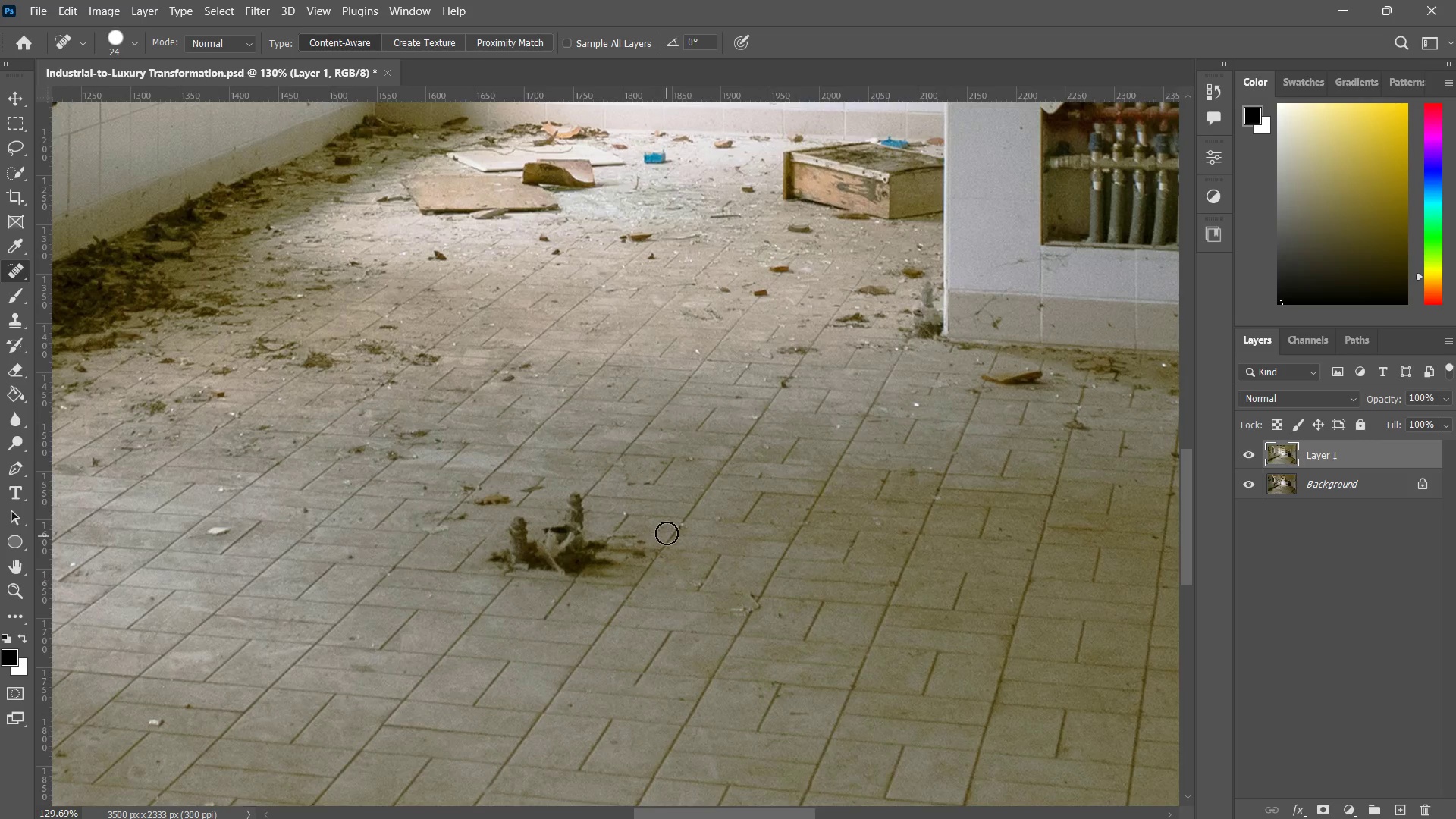 
hold_key(key=Space, duration=1.41)
 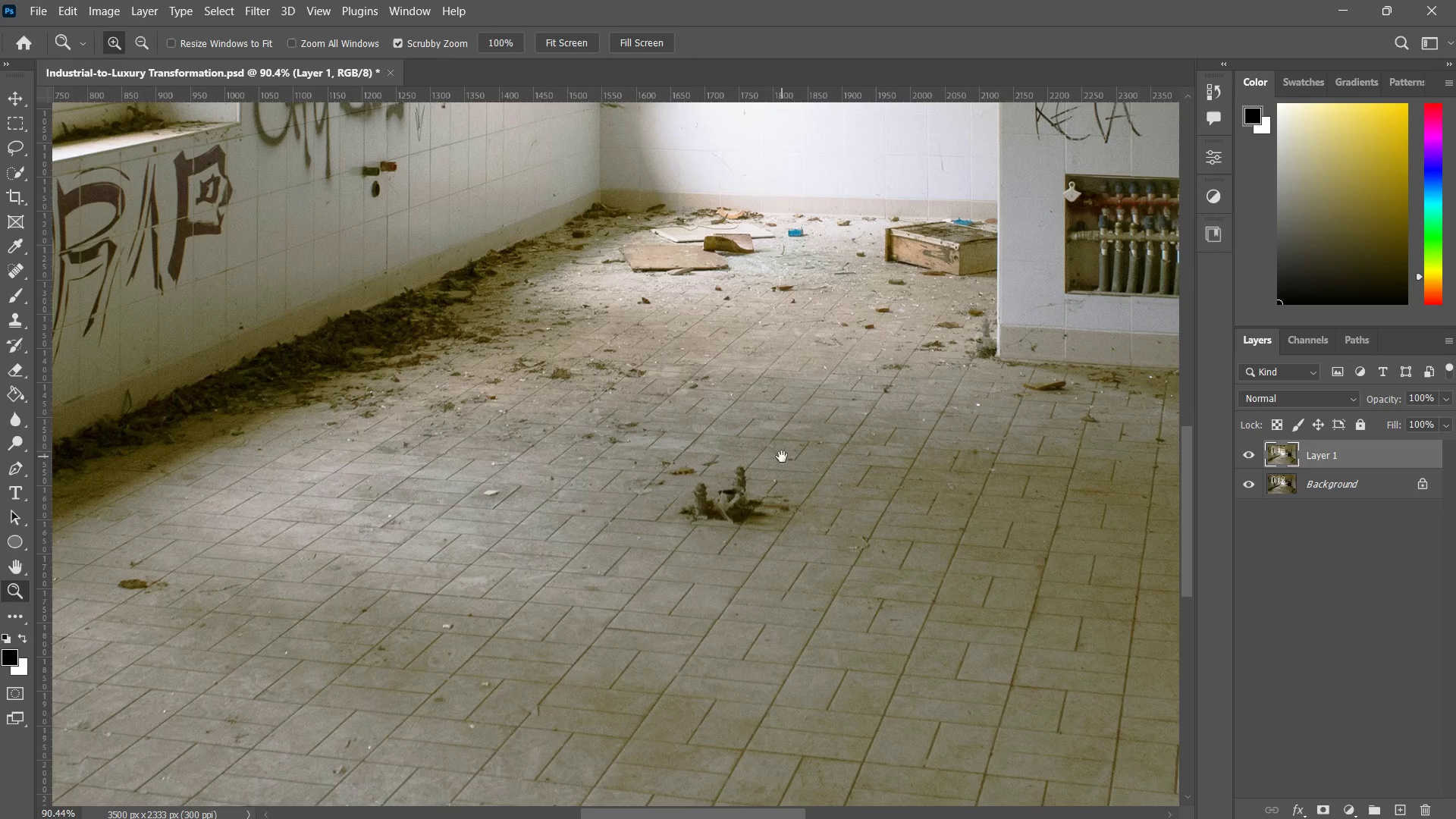 
left_click([675, 525])
 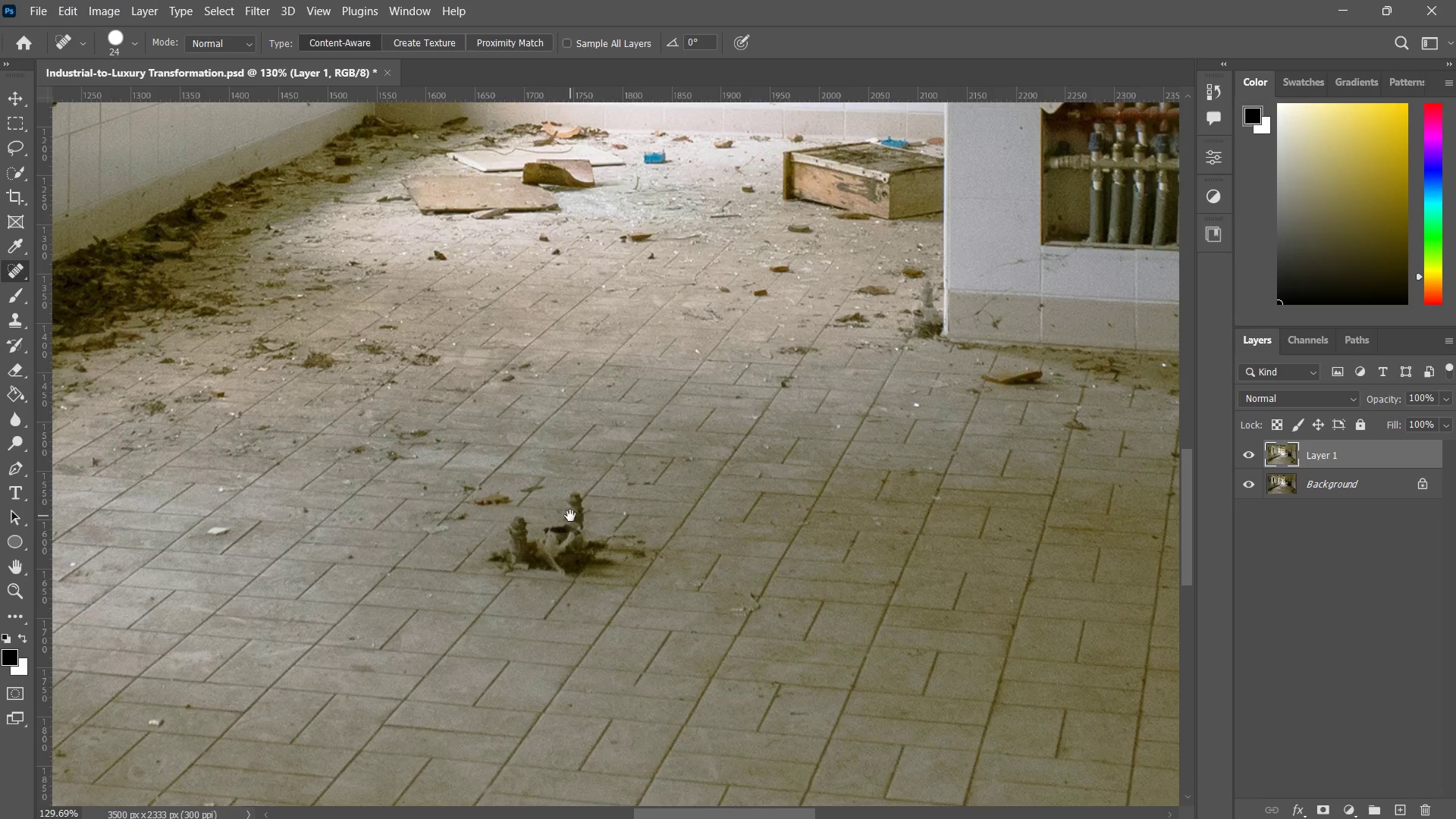 
left_click_drag(start_coordinate=[570, 516], to_coordinate=[706, 509])
 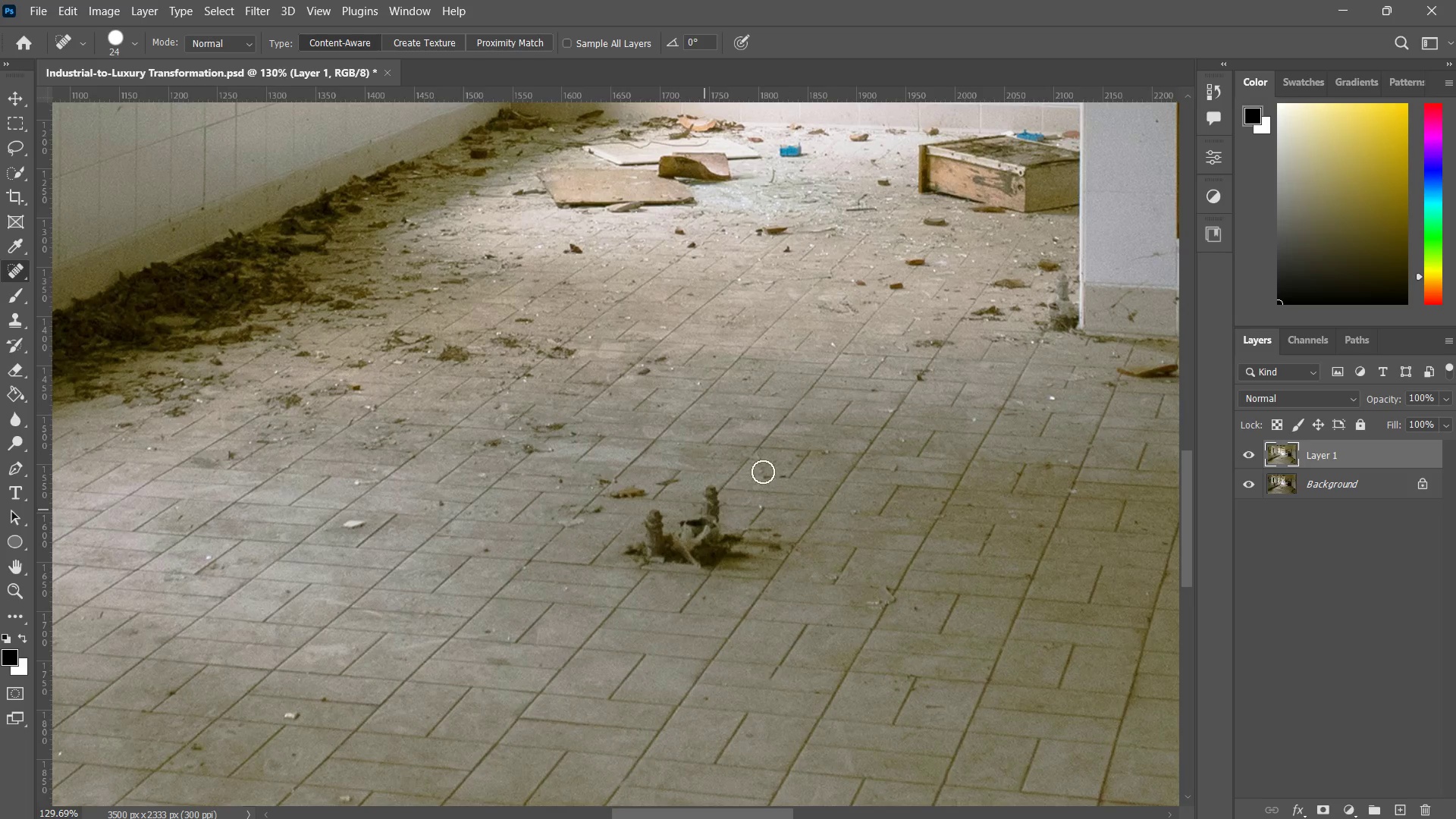 
type(zzz)
 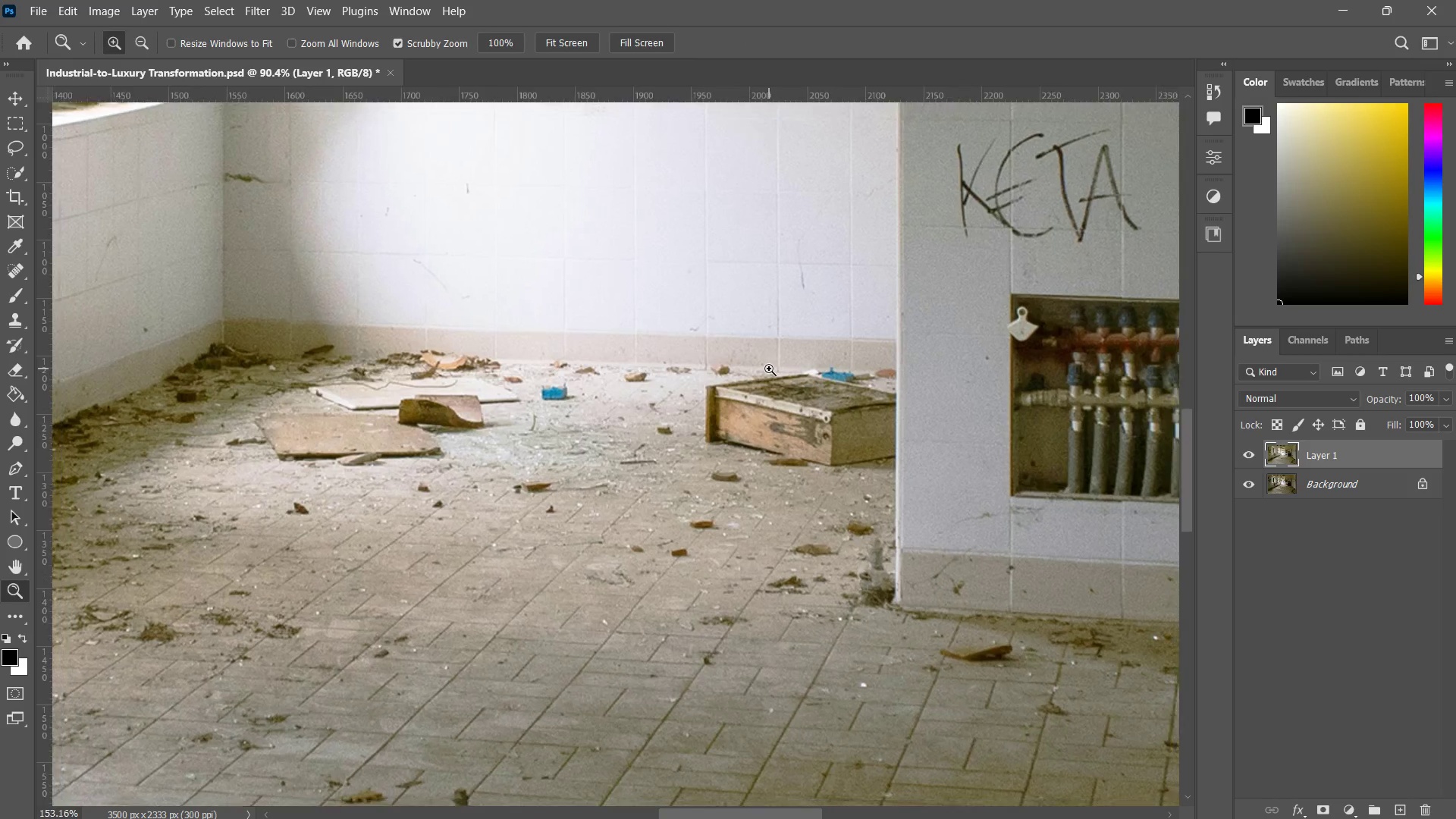 
left_click_drag(start_coordinate=[808, 422], to_coordinate=[782, 457])
 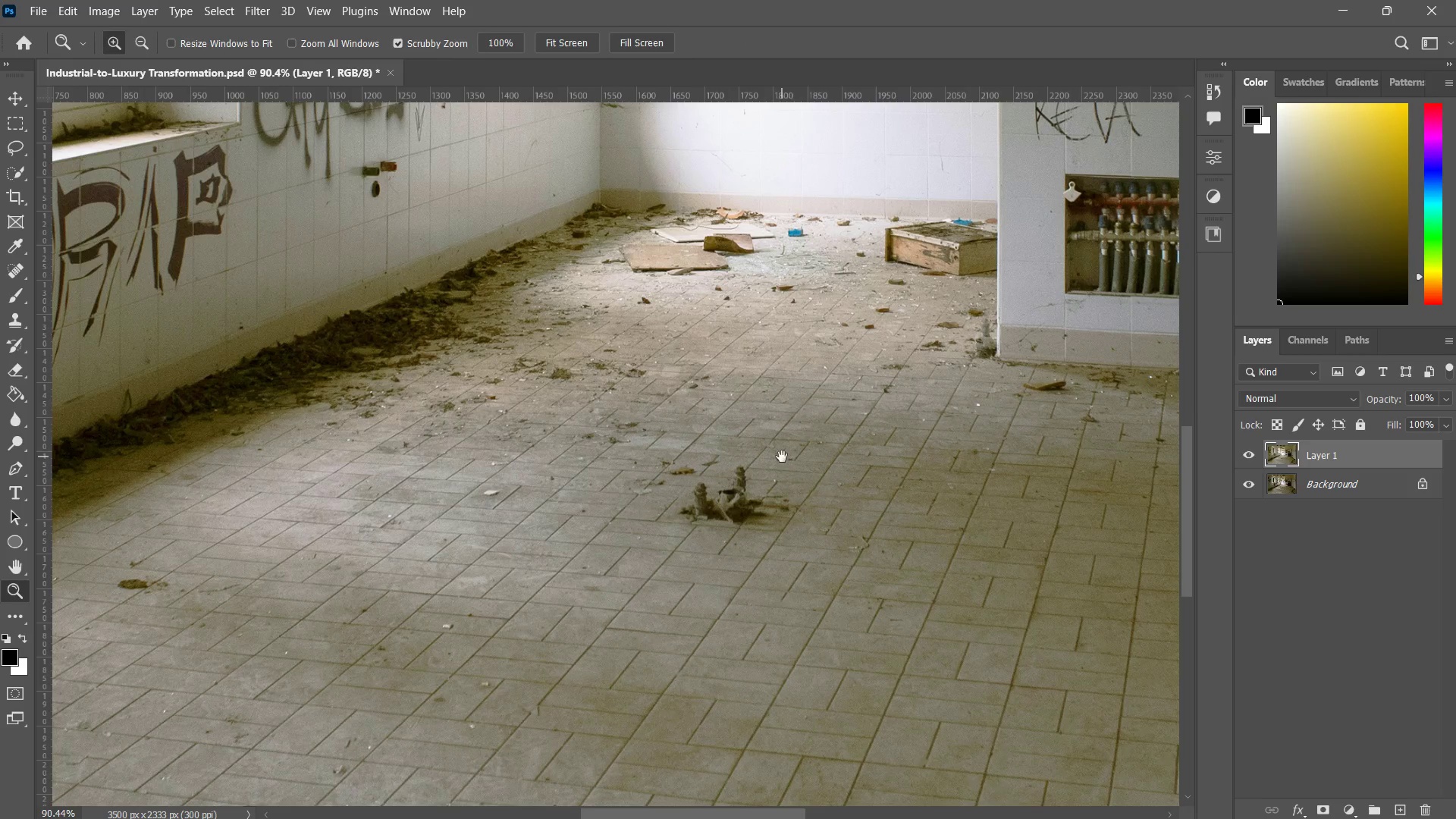 
hold_key(key=Space, duration=0.36)
 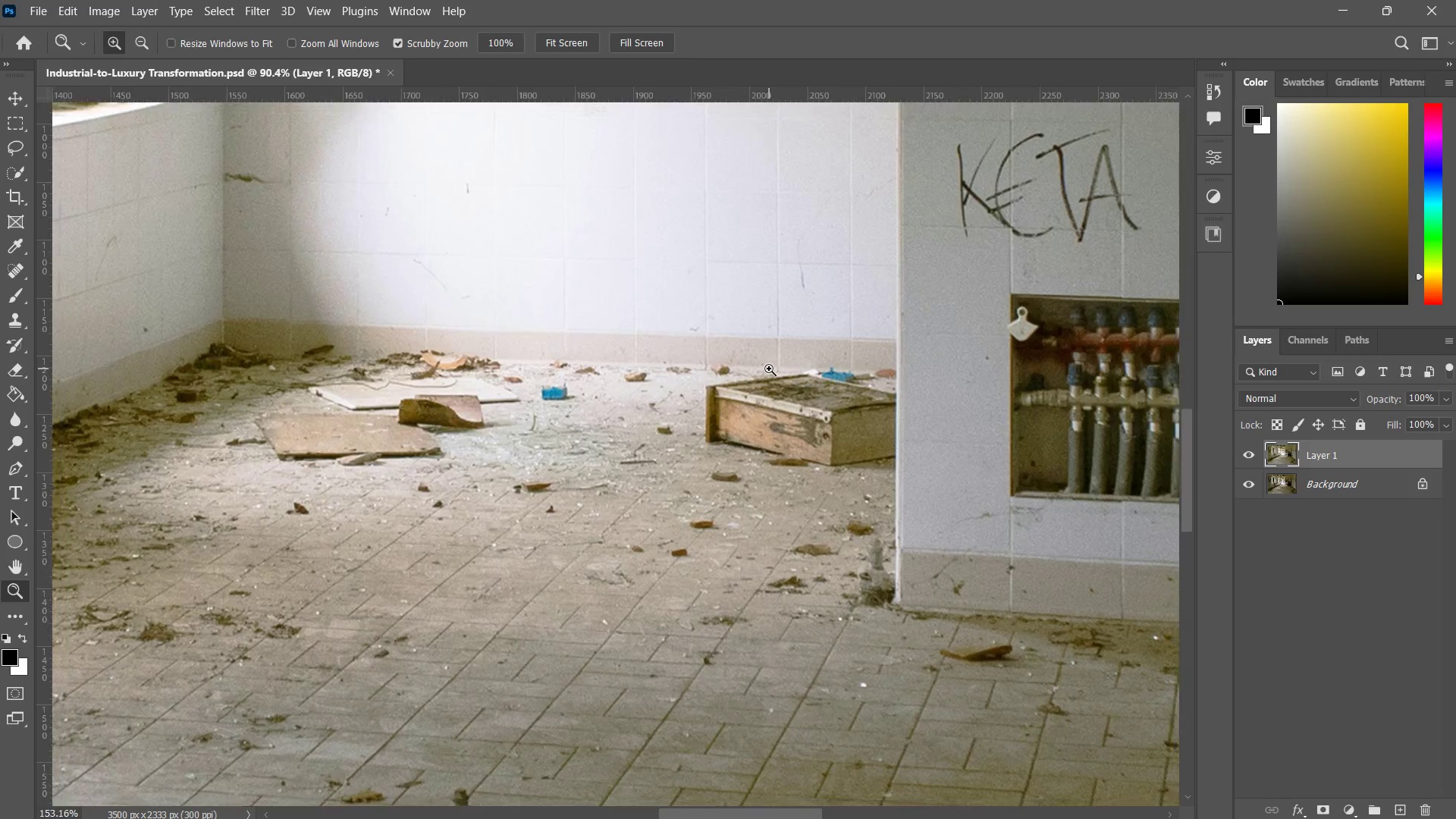 
left_click_drag(start_coordinate=[809, 423], to_coordinate=[735, 494])
 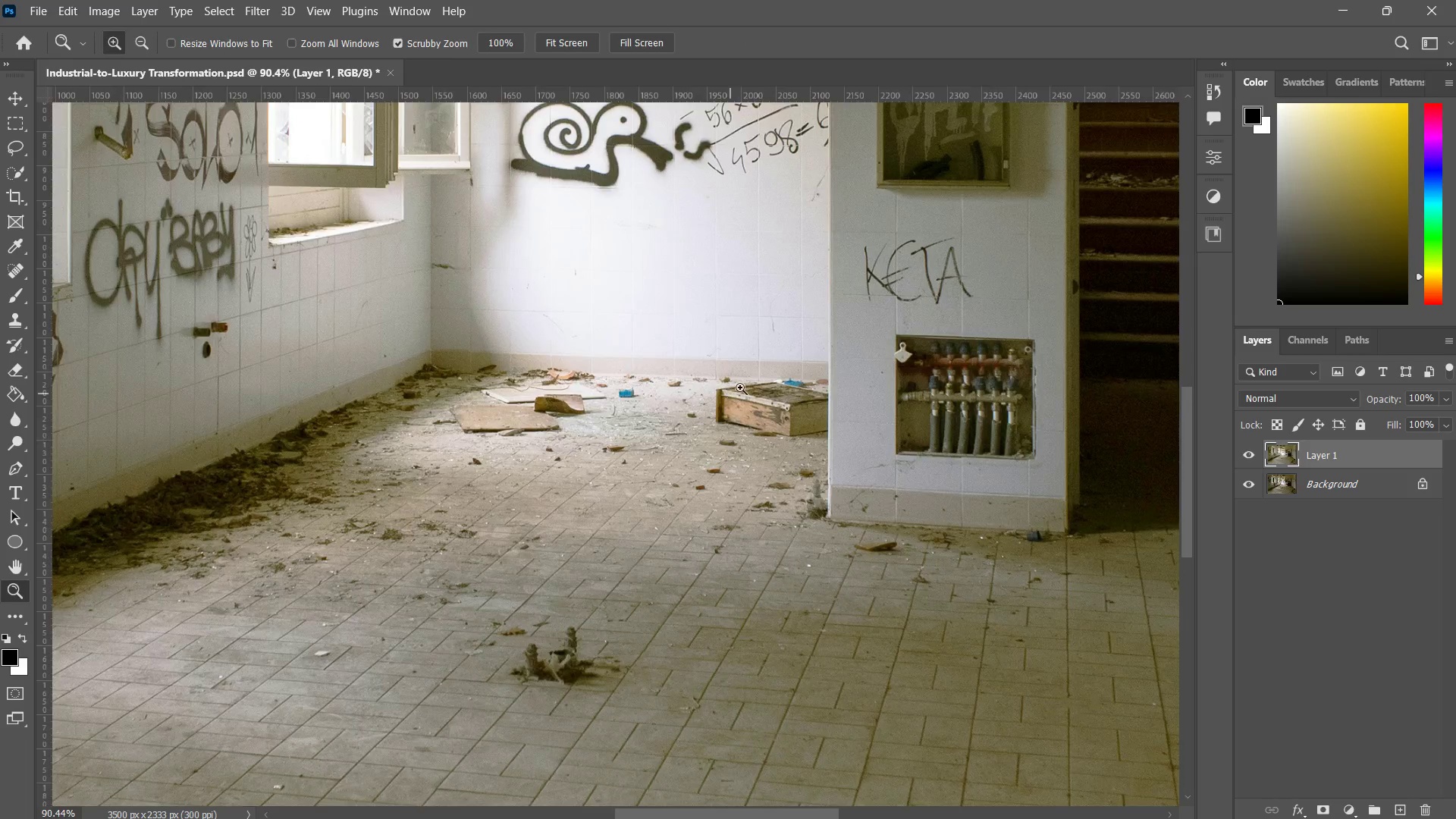 
left_click_drag(start_coordinate=[730, 394], to_coordinate=[739, 388])
 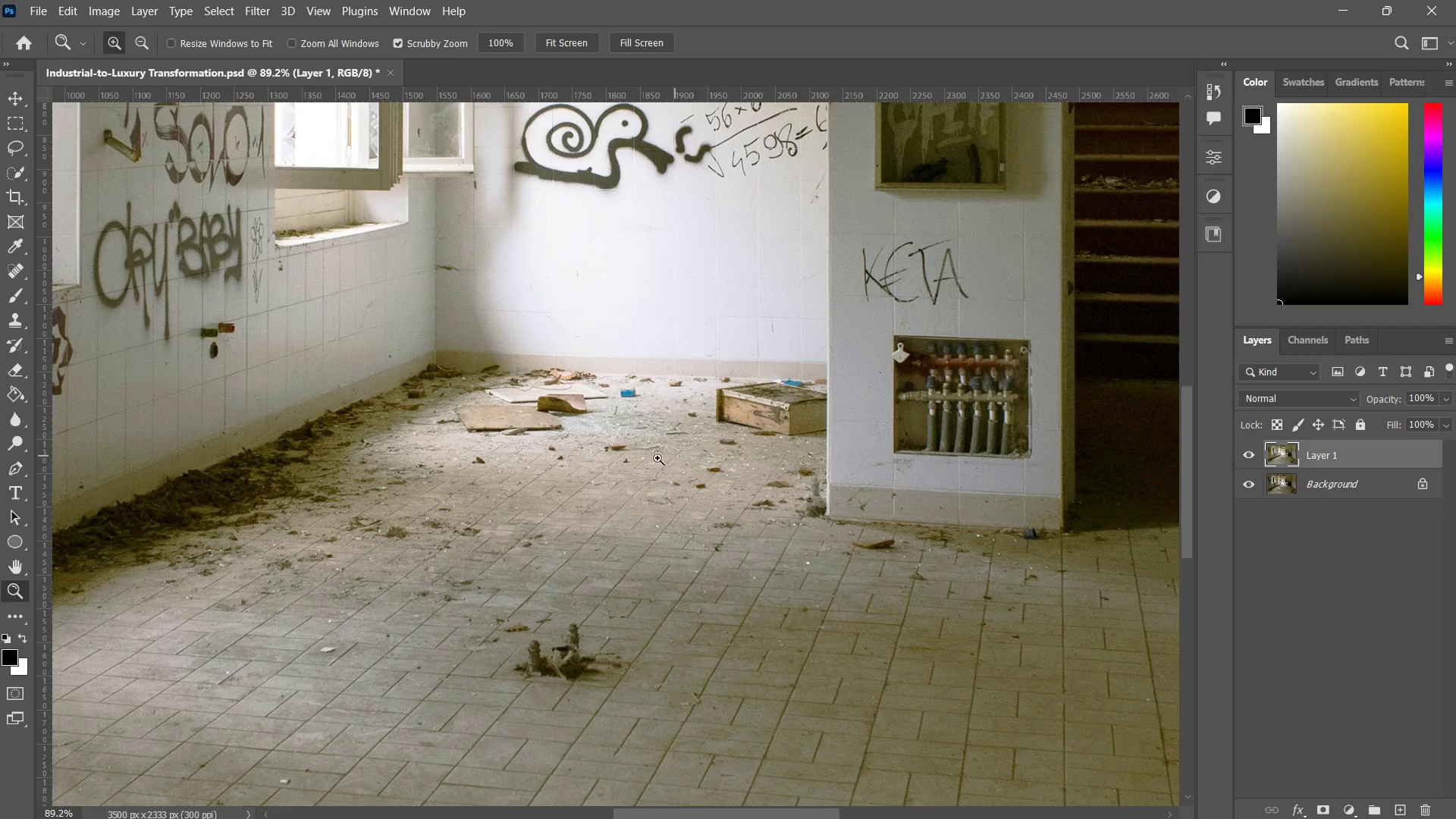 
left_click_drag(start_coordinate=[644, 457], to_coordinate=[697, 425])
 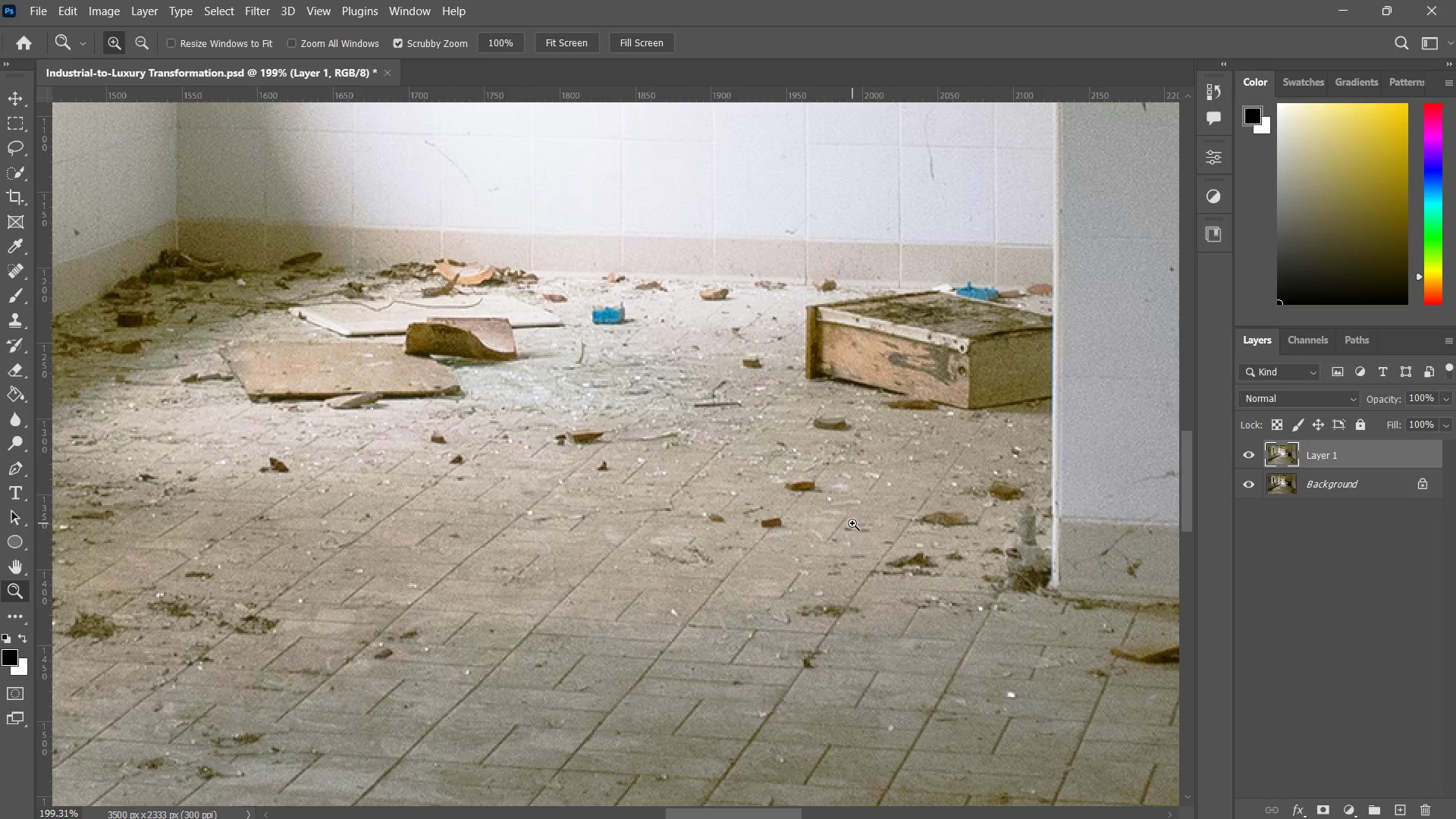 
key(J)
 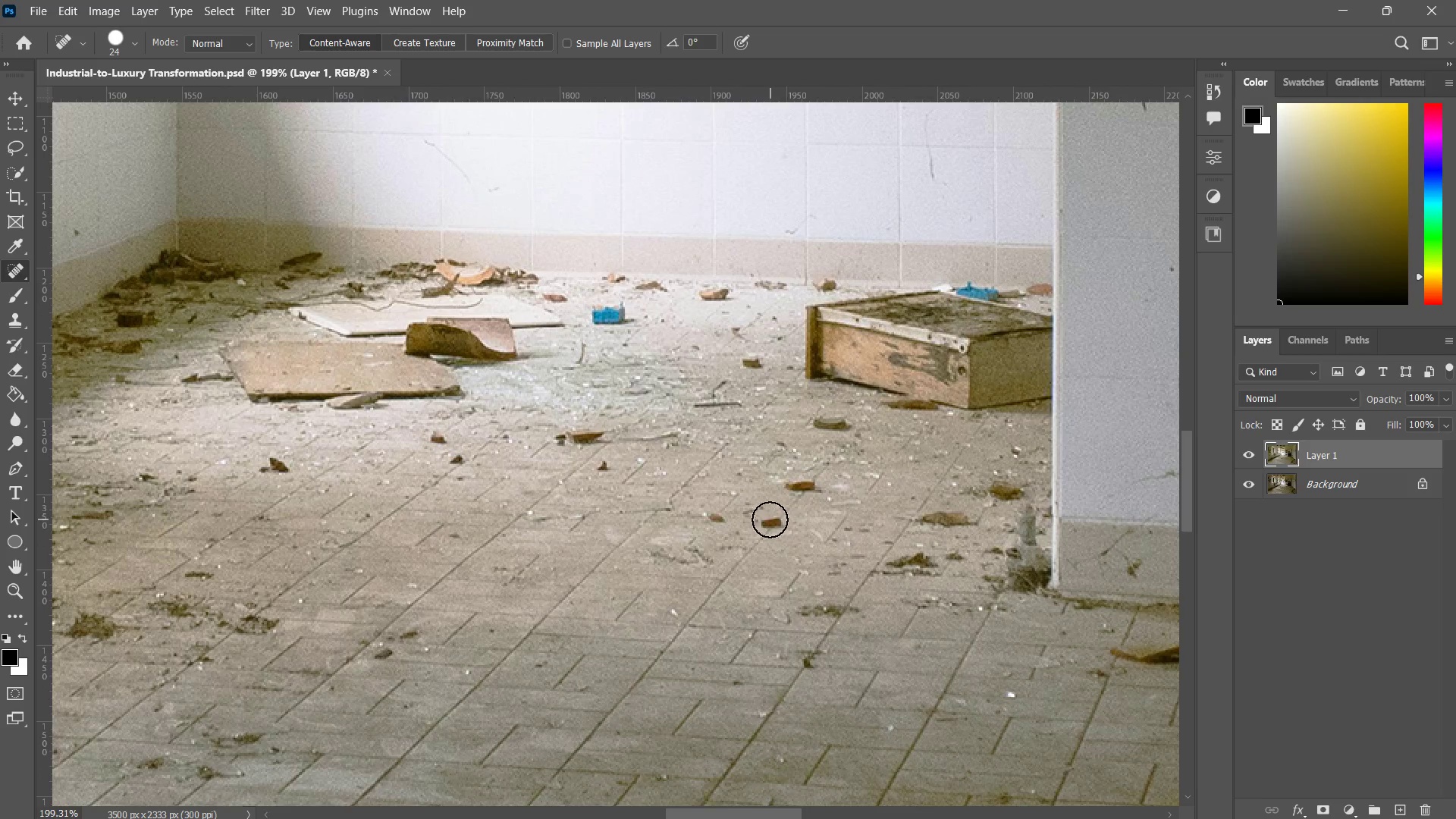 
left_click([769, 519])
 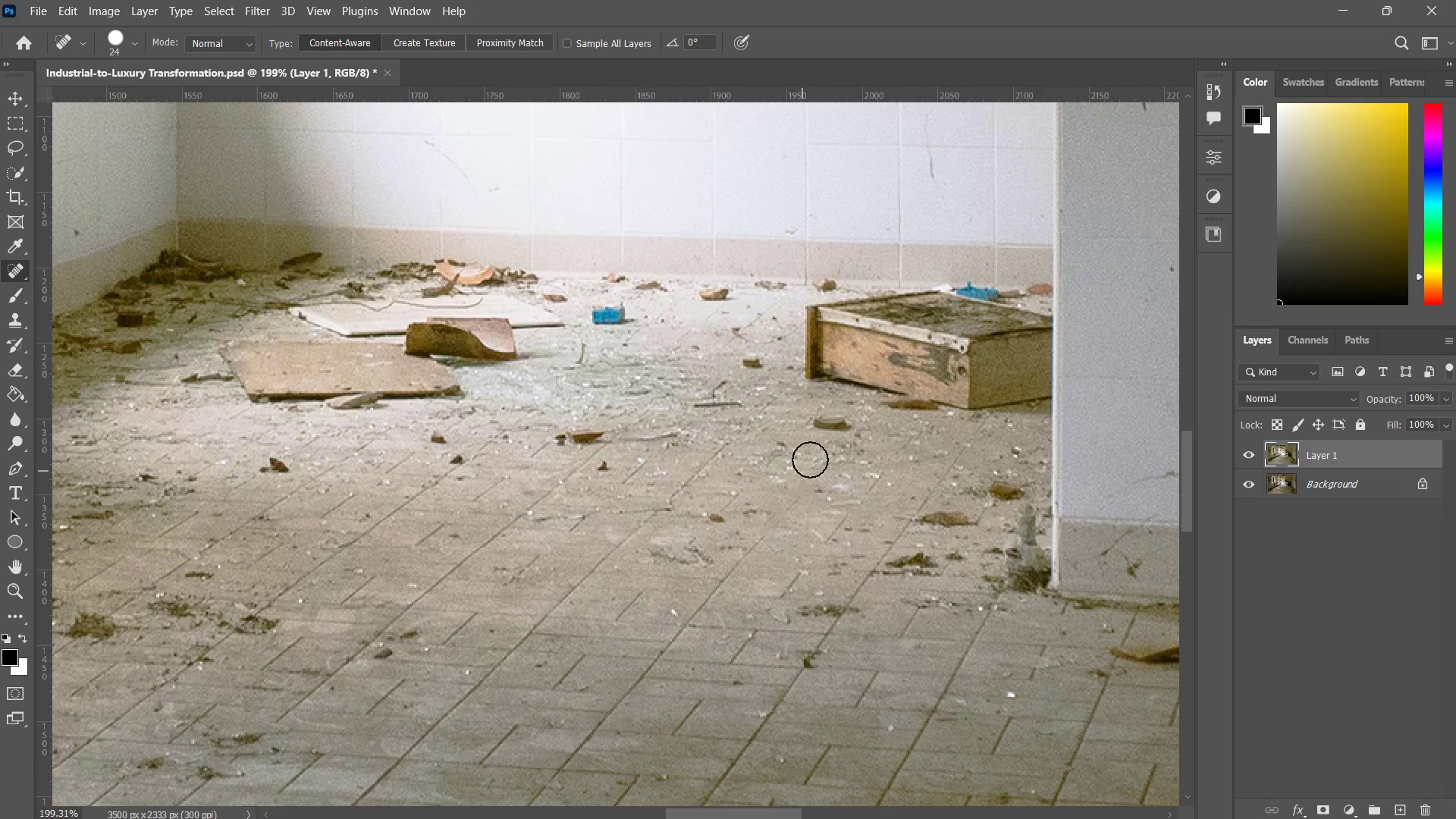 
left_click([829, 425])
 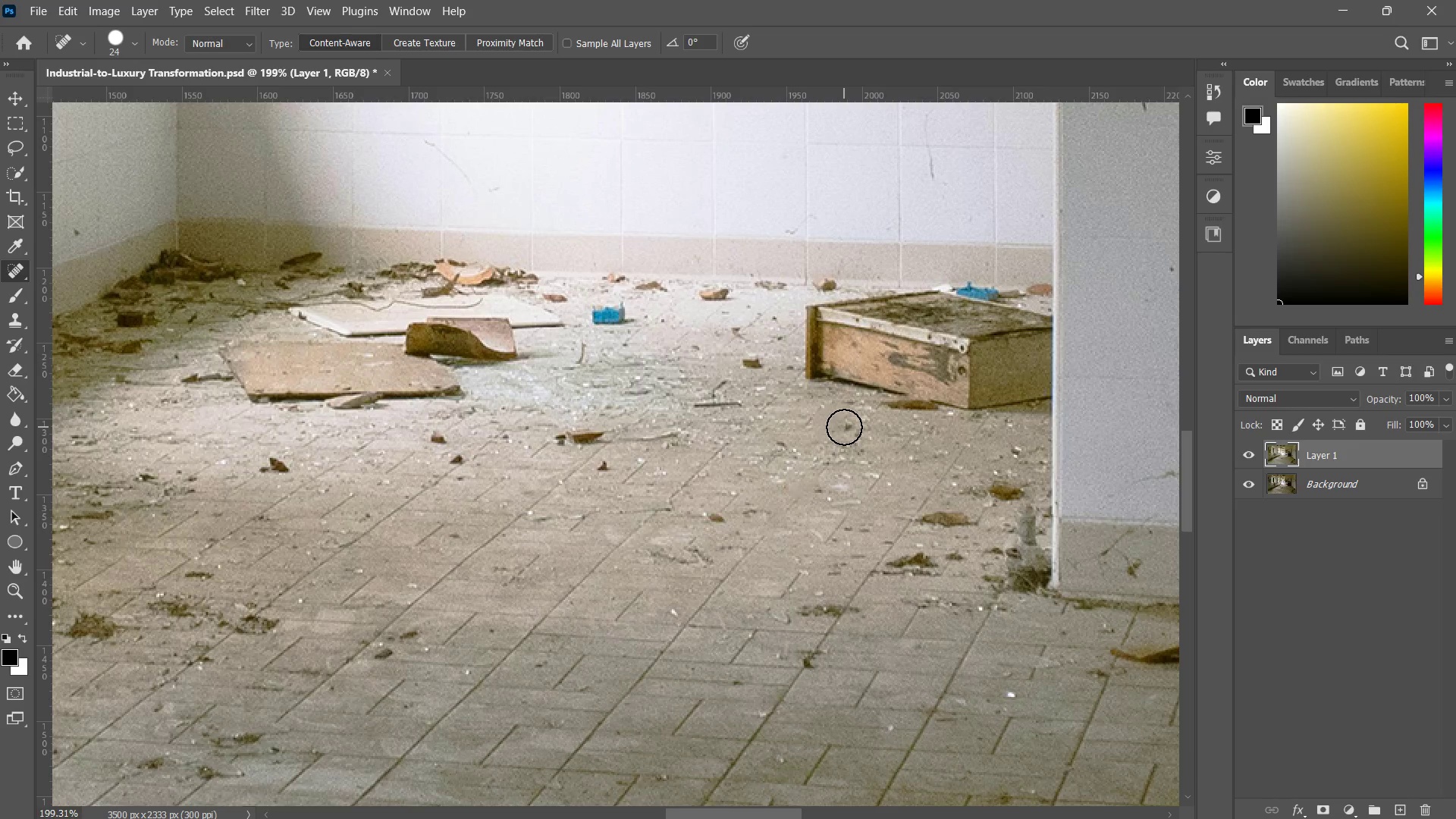 
left_click([844, 427])
 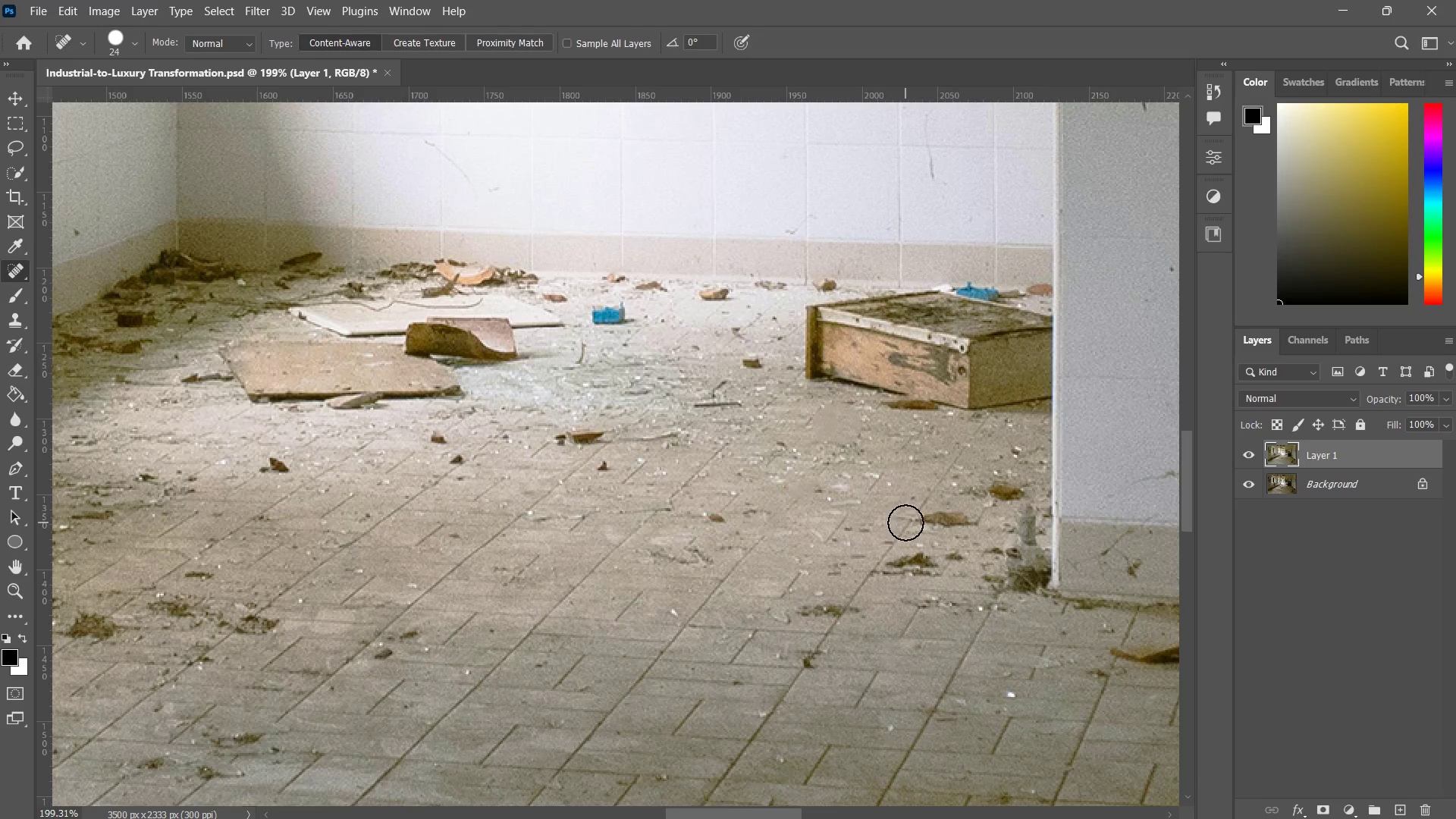 
type(zz zj)
 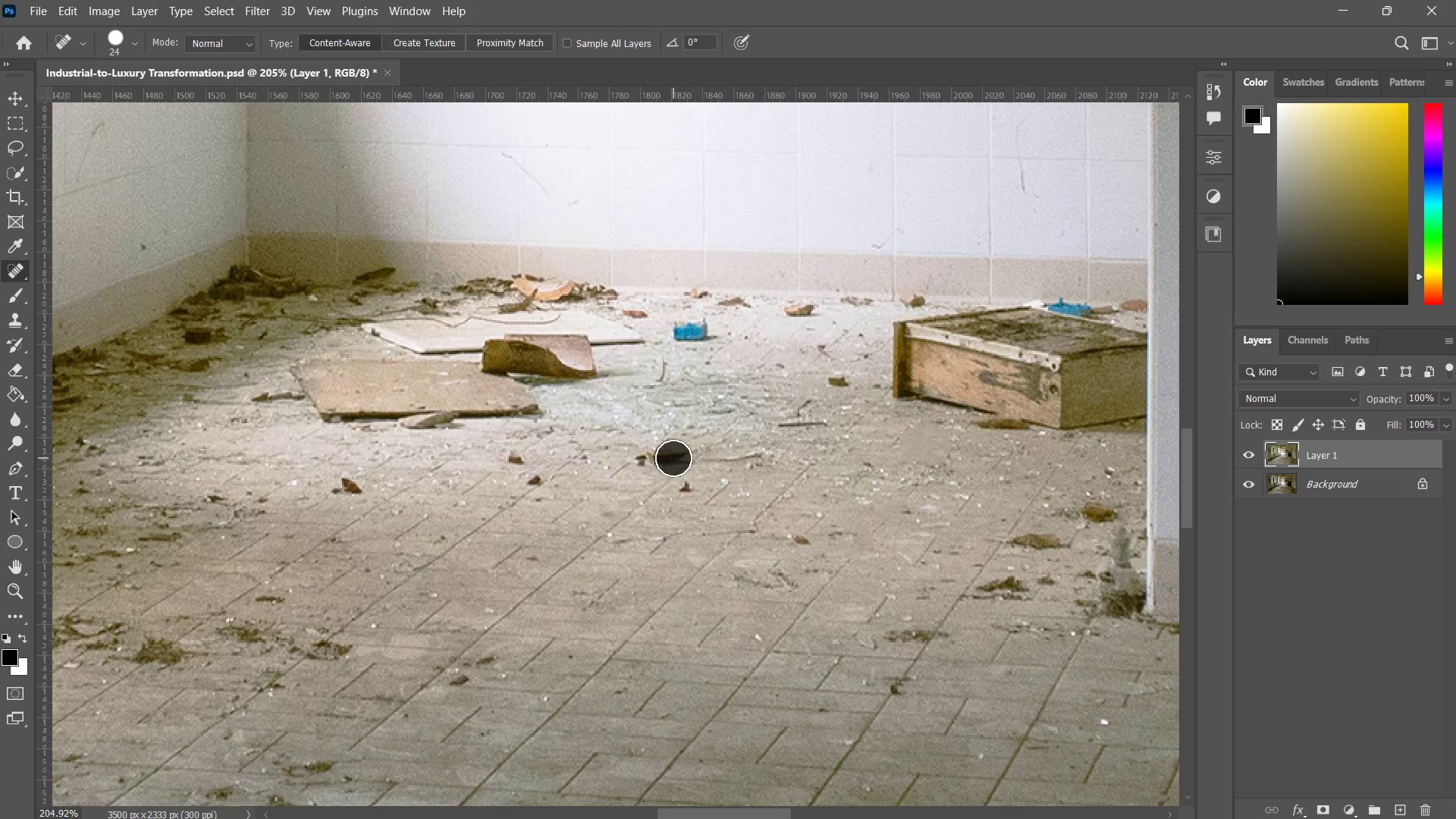 
left_click_drag(start_coordinate=[902, 516], to_coordinate=[874, 546])
 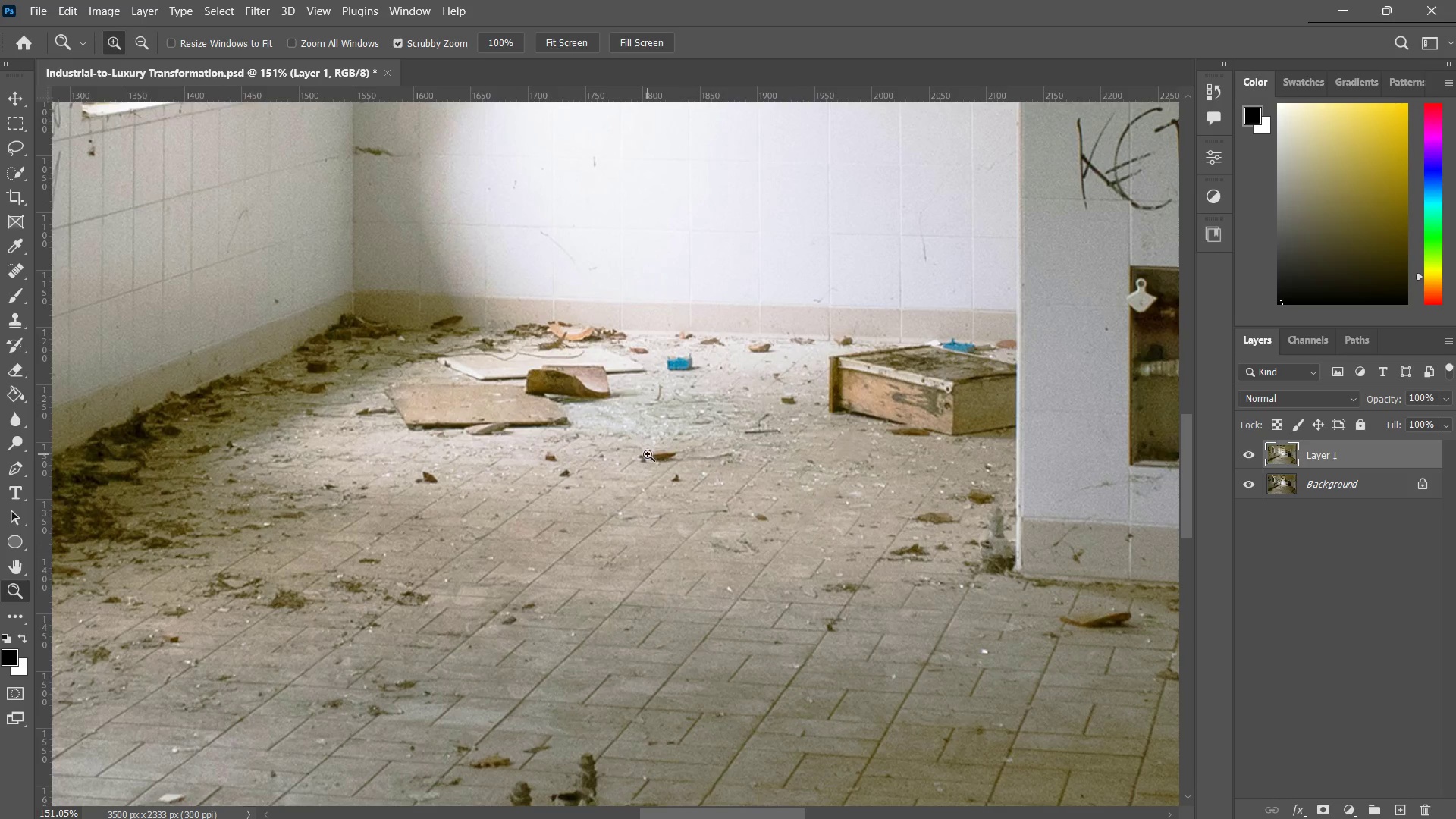 
left_click_drag(start_coordinate=[648, 454], to_coordinate=[673, 447])
 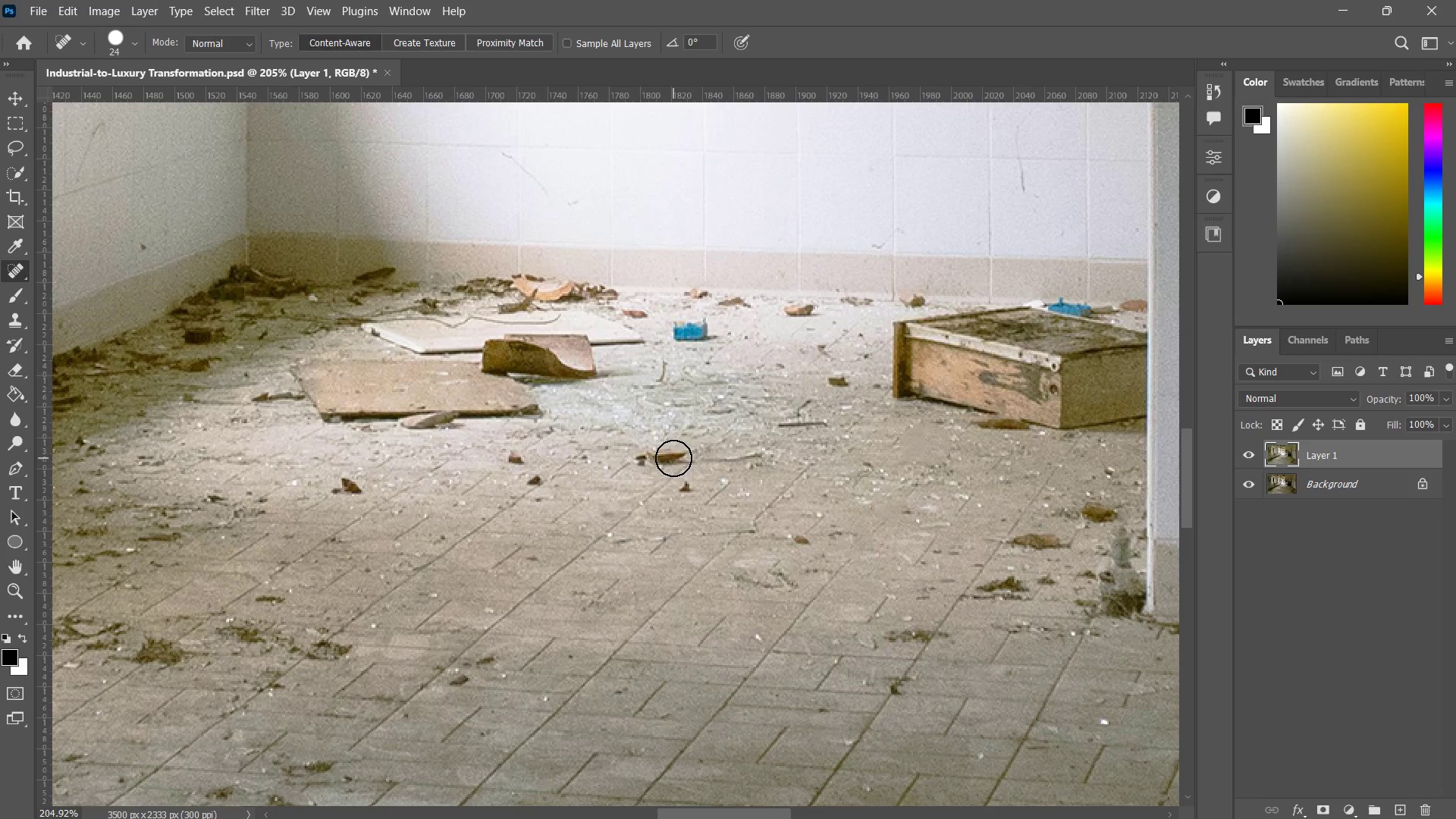 
left_click_drag(start_coordinate=[673, 458], to_coordinate=[669, 457])
 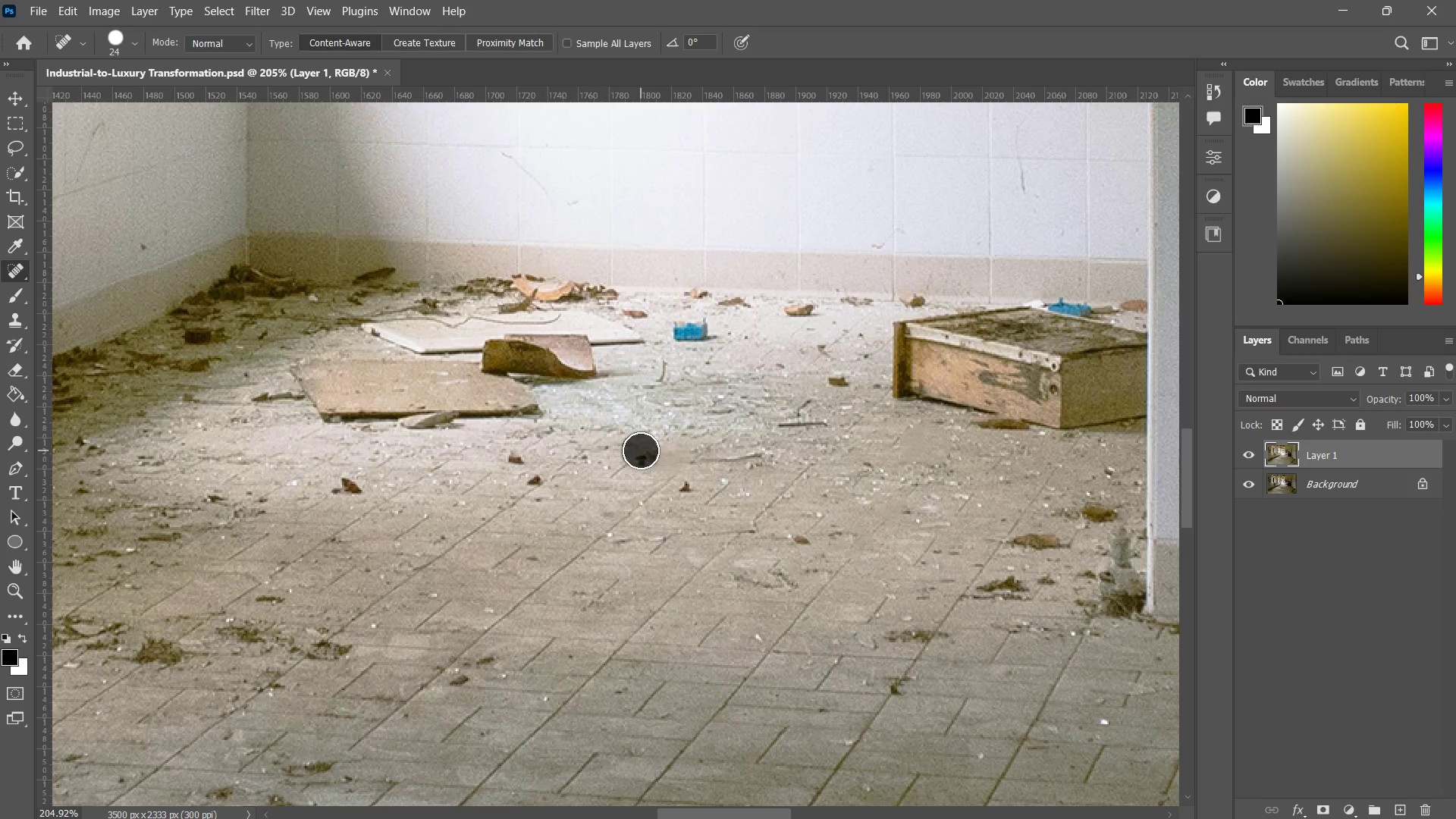 
double_click([641, 450])
 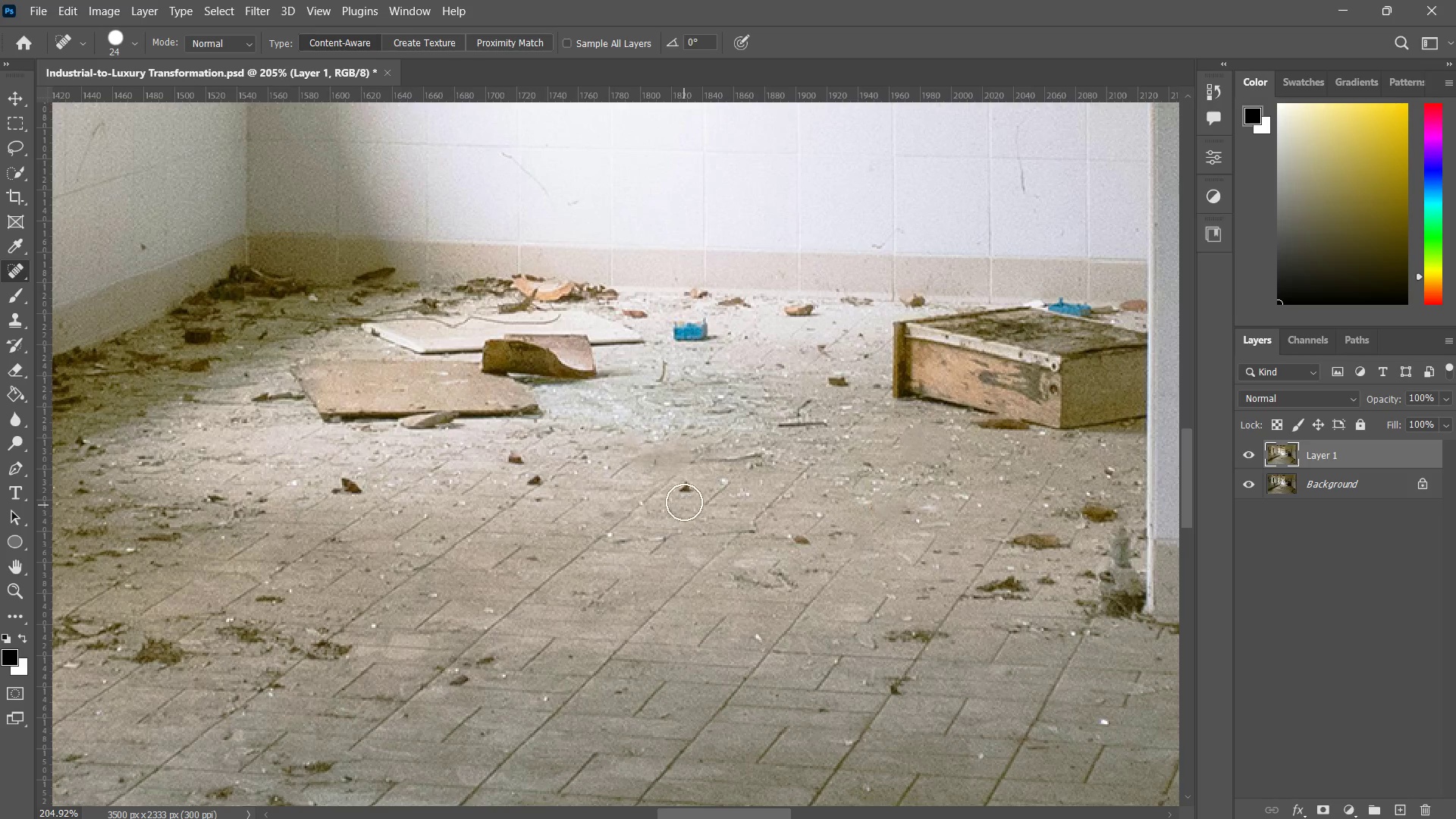 
left_click([684, 494])
 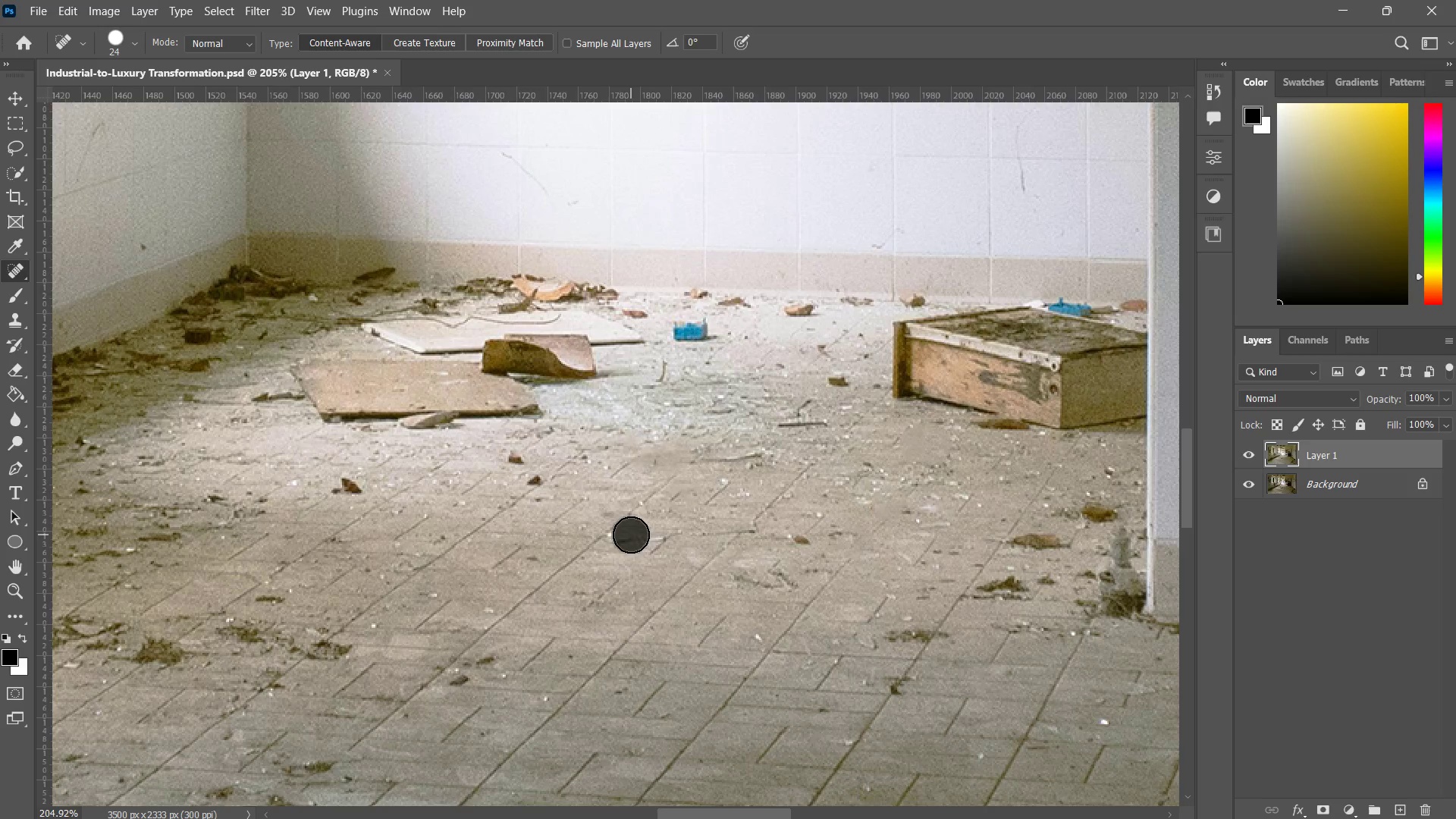 
double_click([629, 538])
 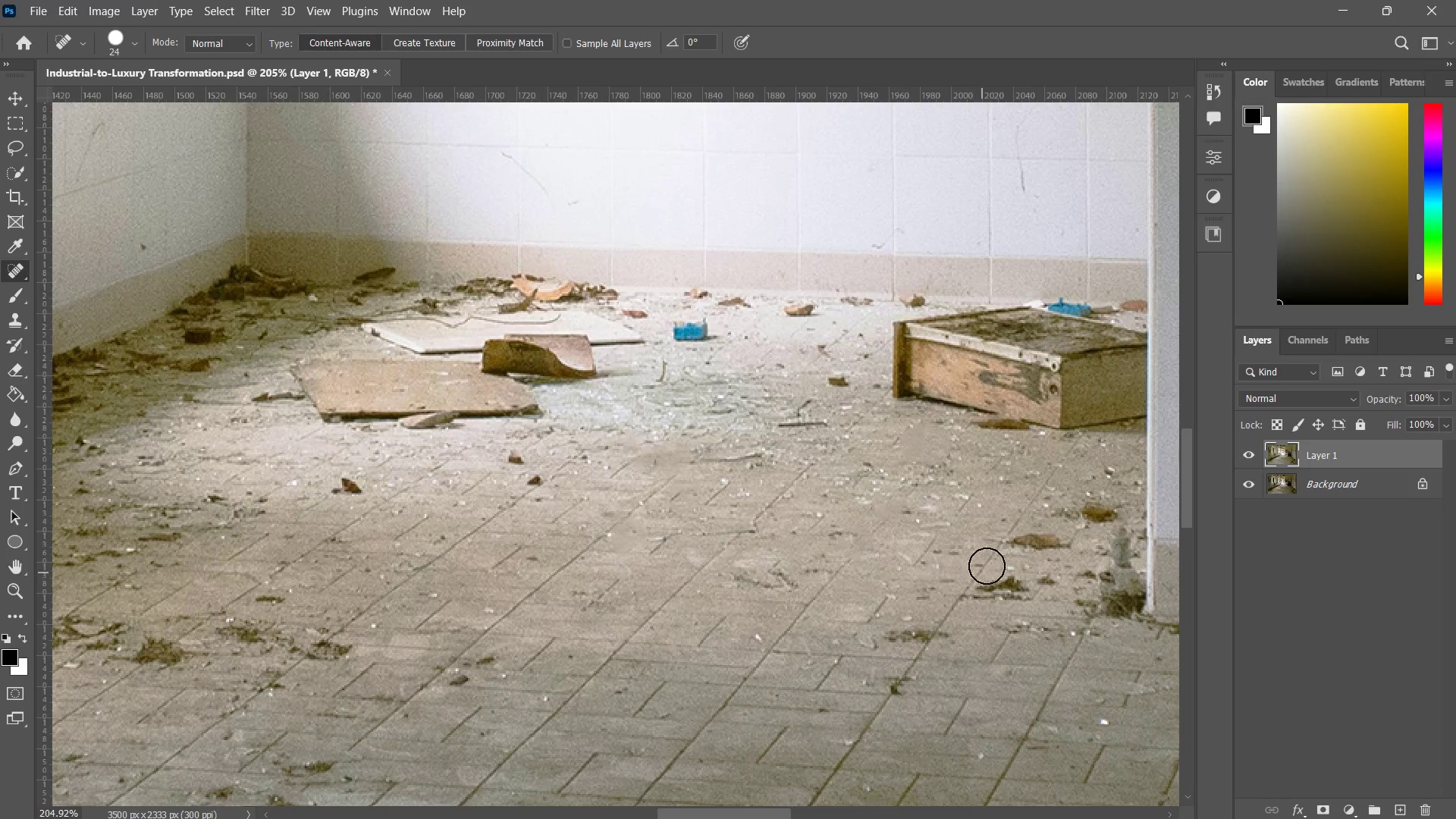 
left_click([1035, 547])
 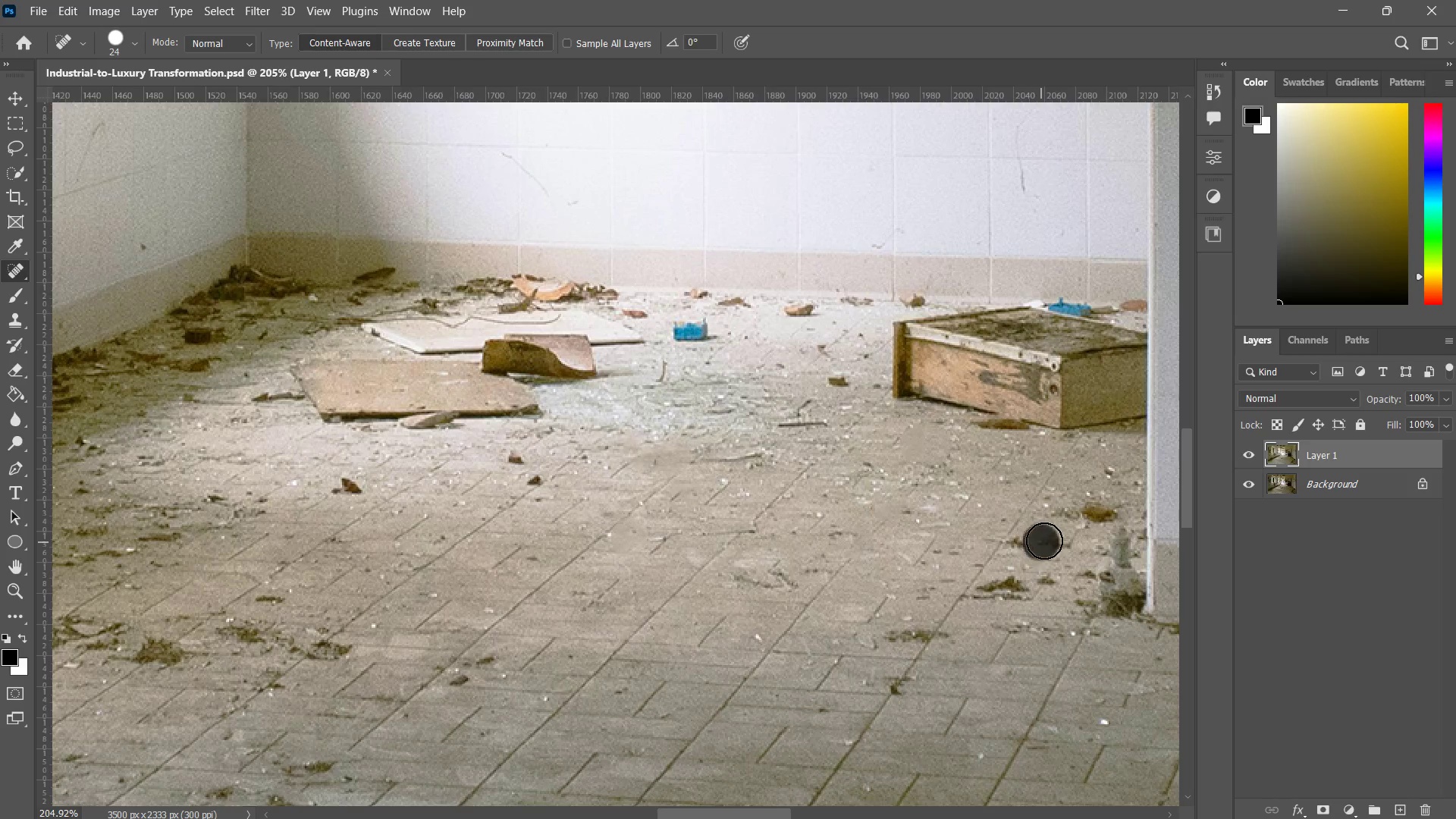 
double_click([1021, 538])
 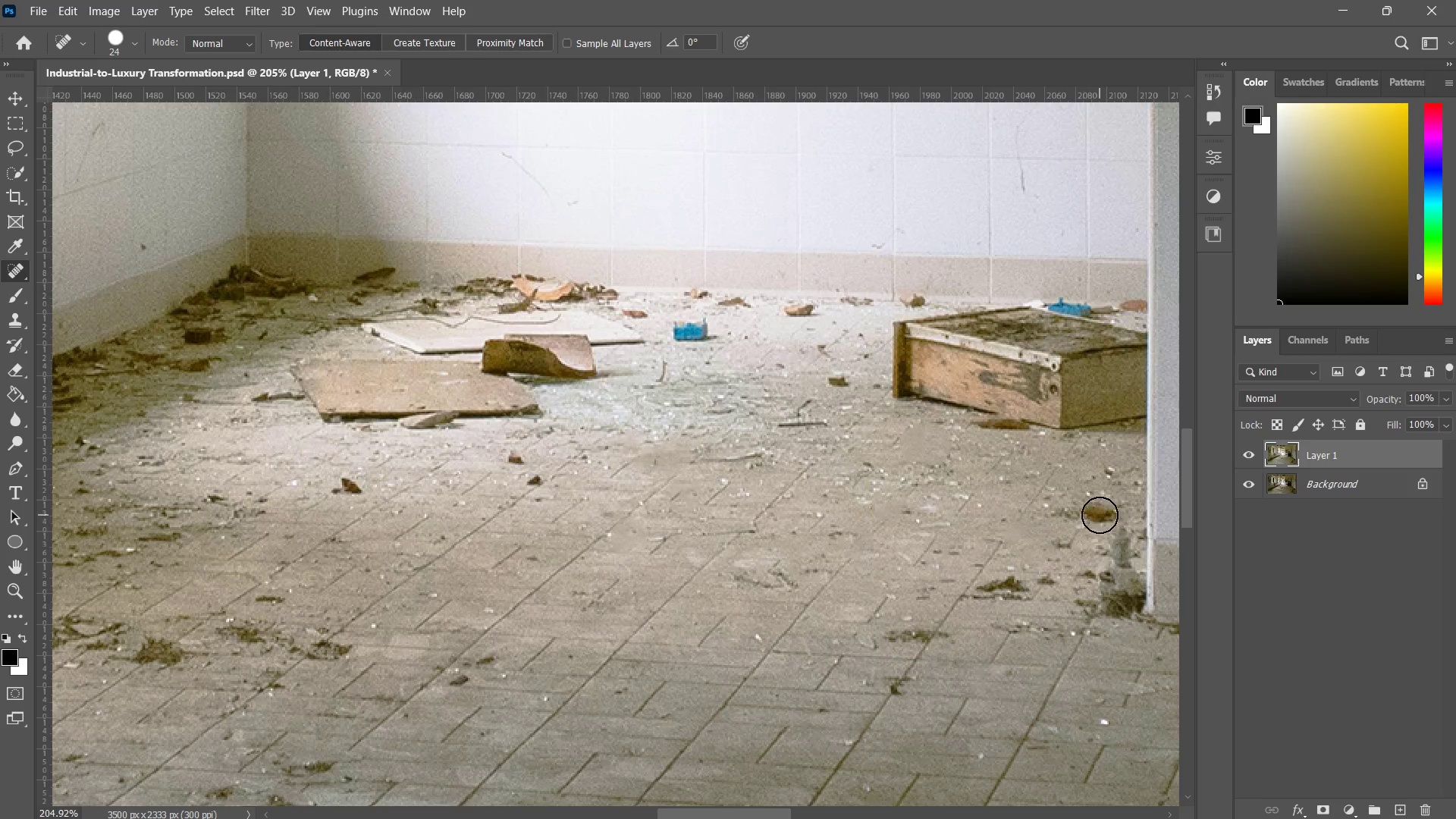 
left_click([1101, 507])
 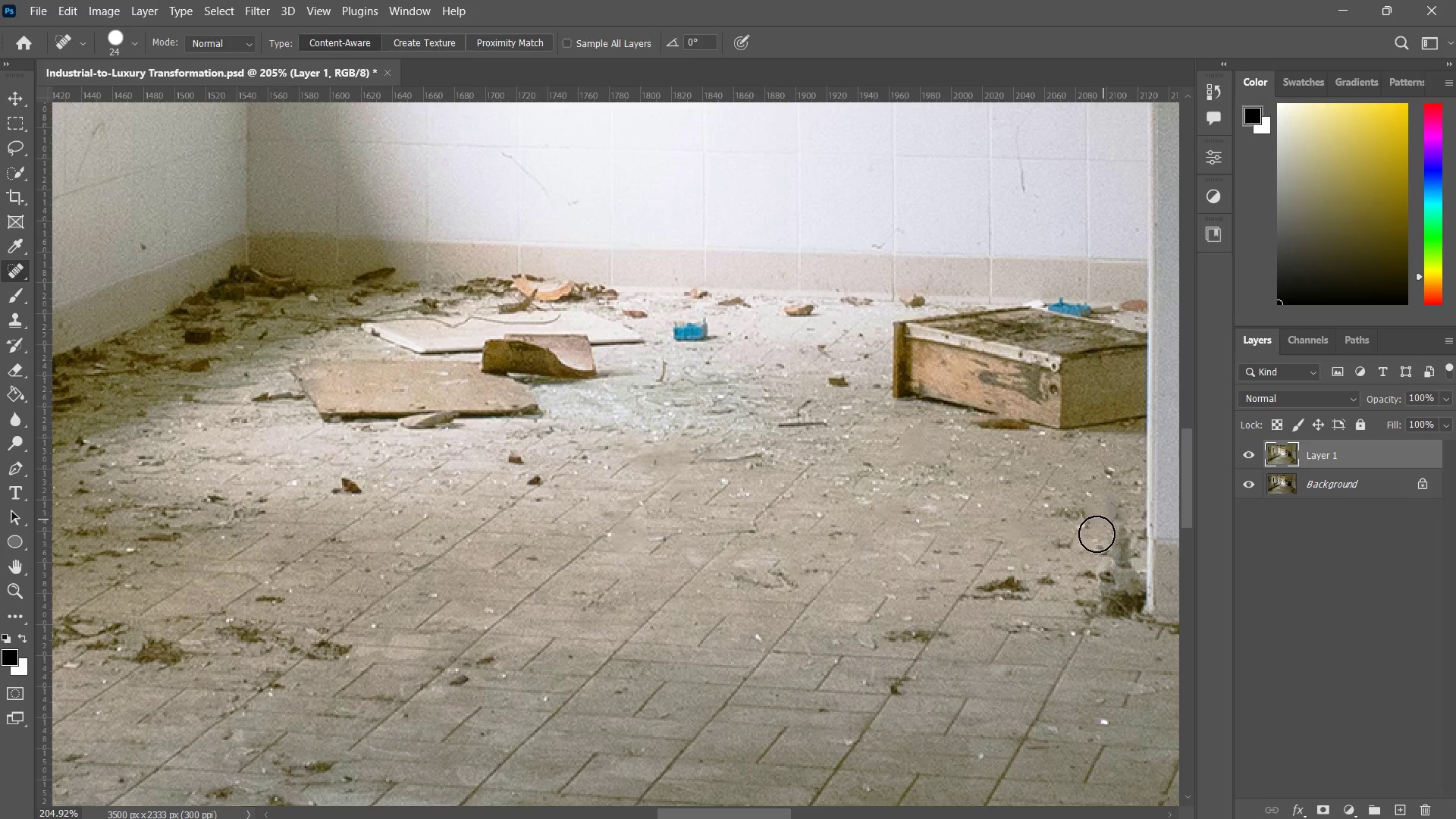 
type(zzz)
 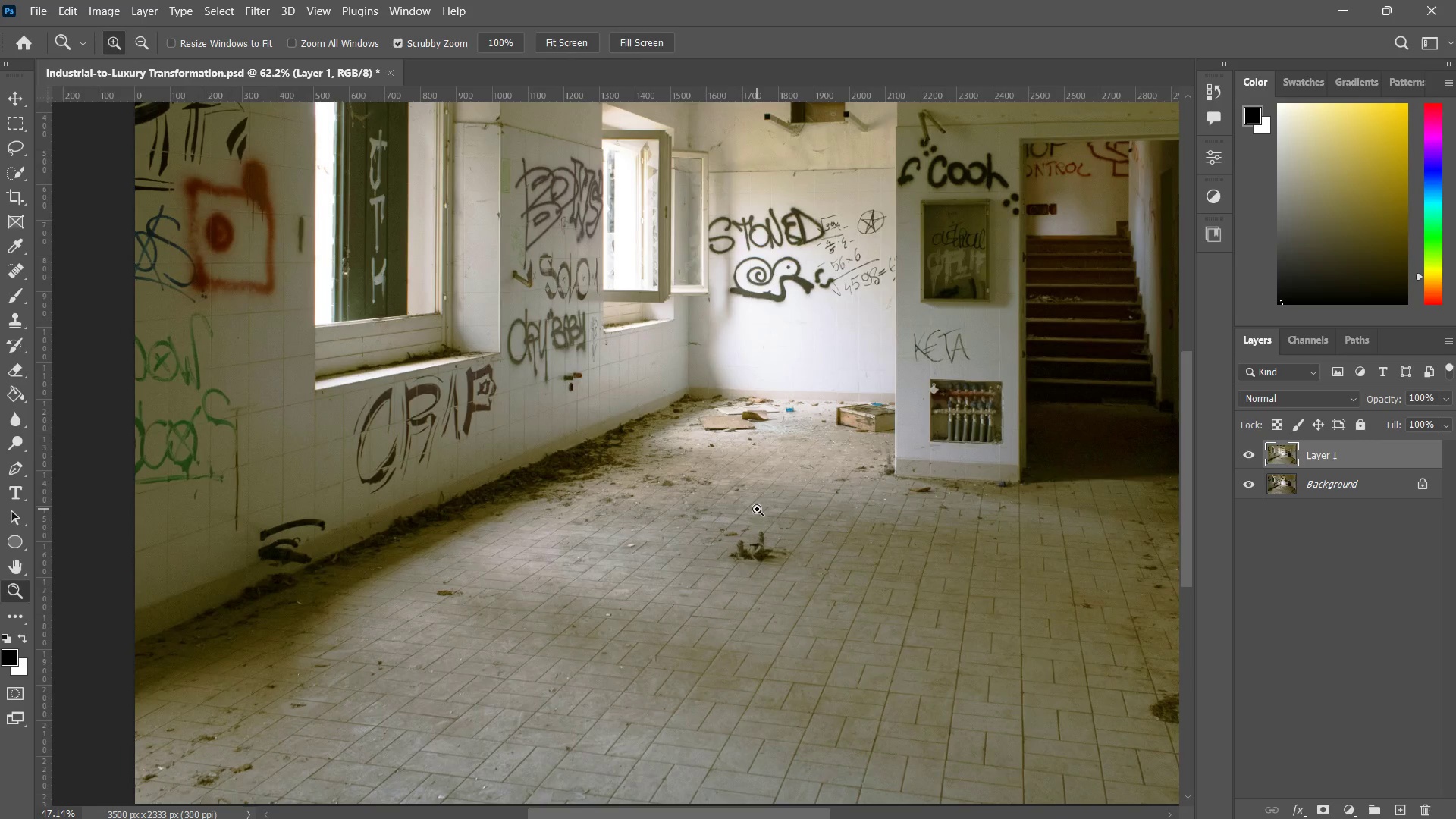 
left_click_drag(start_coordinate=[902, 570], to_coordinate=[828, 610])
 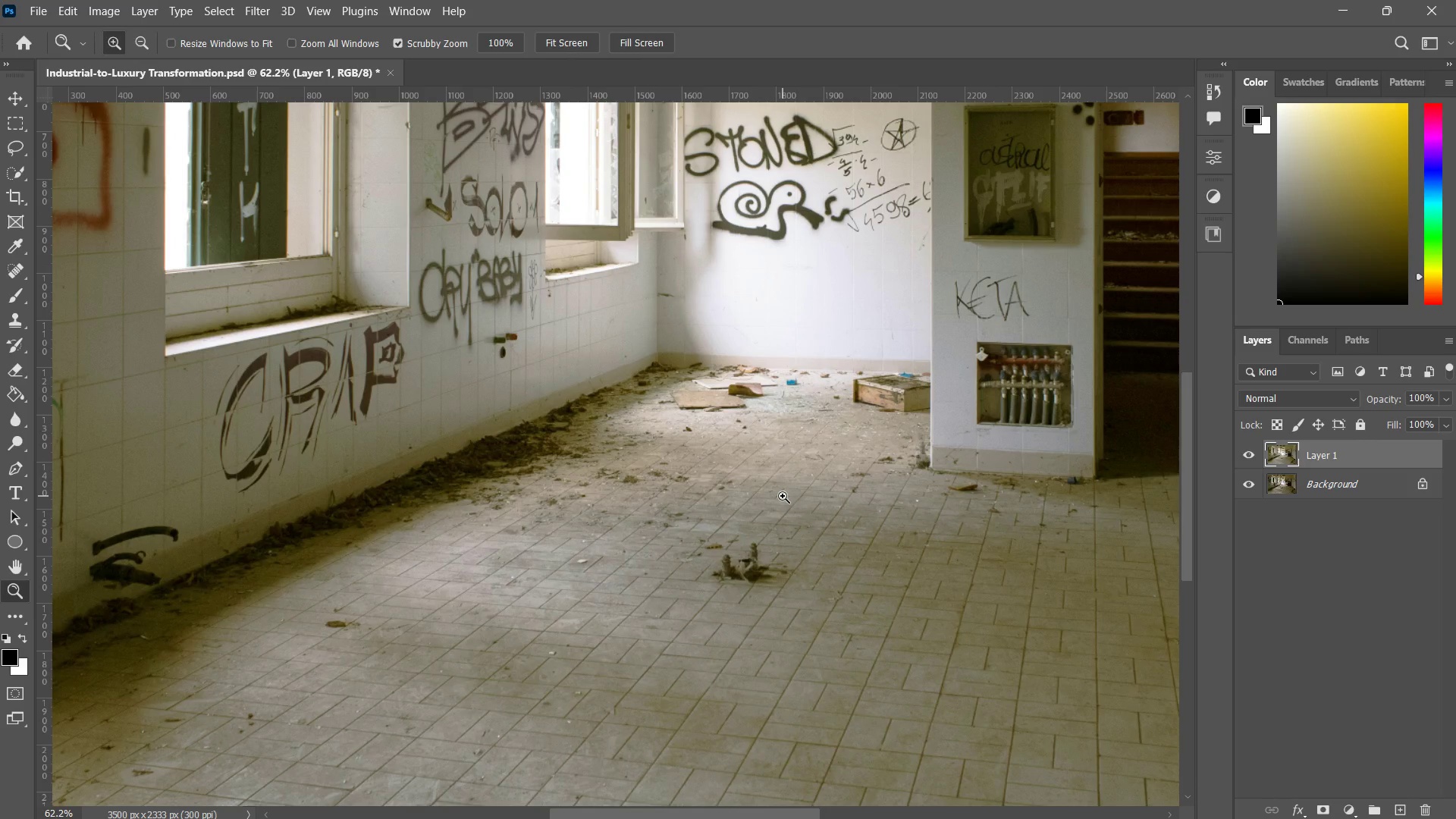 
hold_key(key=Space, duration=0.61)
 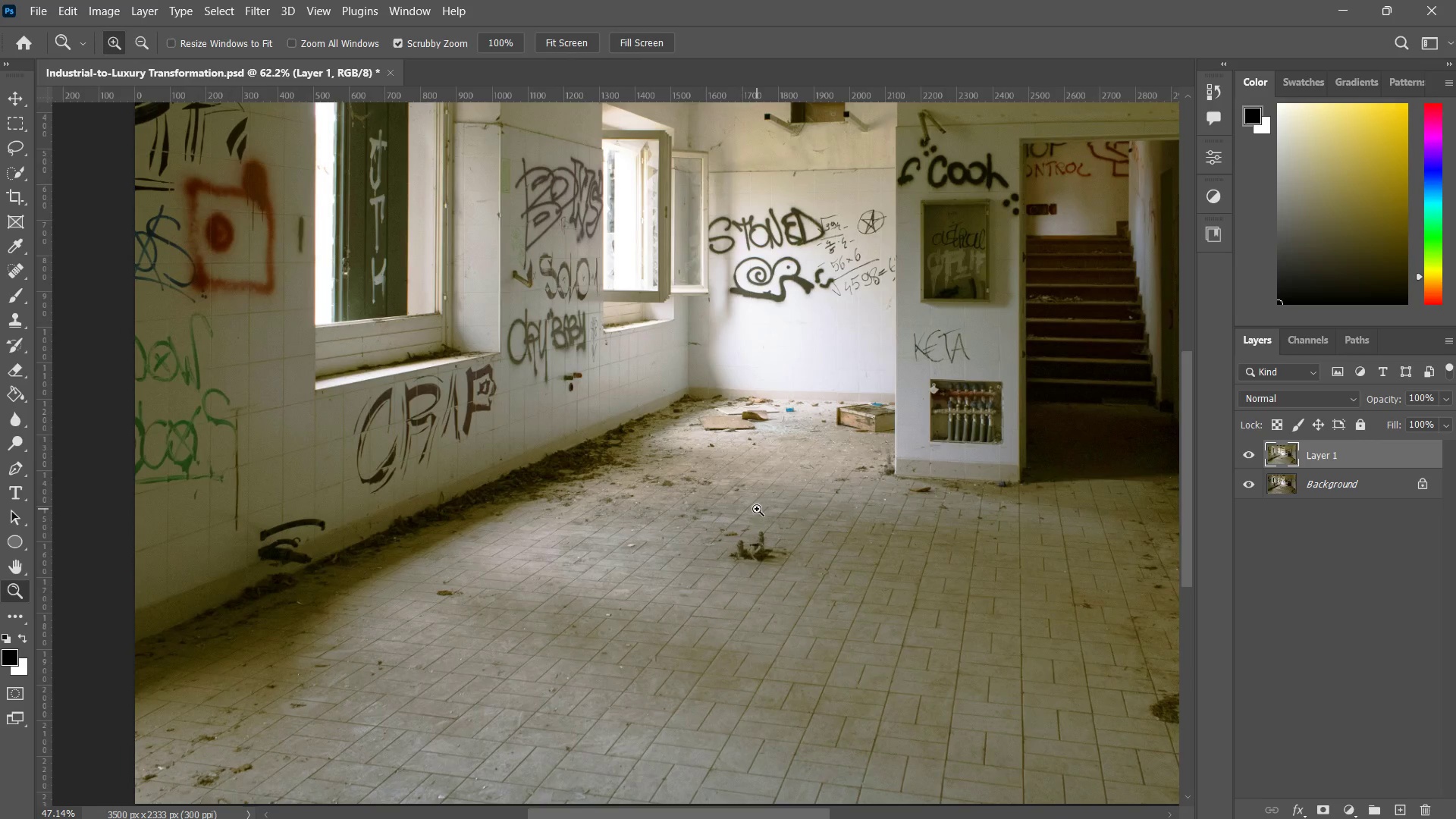 
left_click_drag(start_coordinate=[829, 610], to_coordinate=[783, 496])
 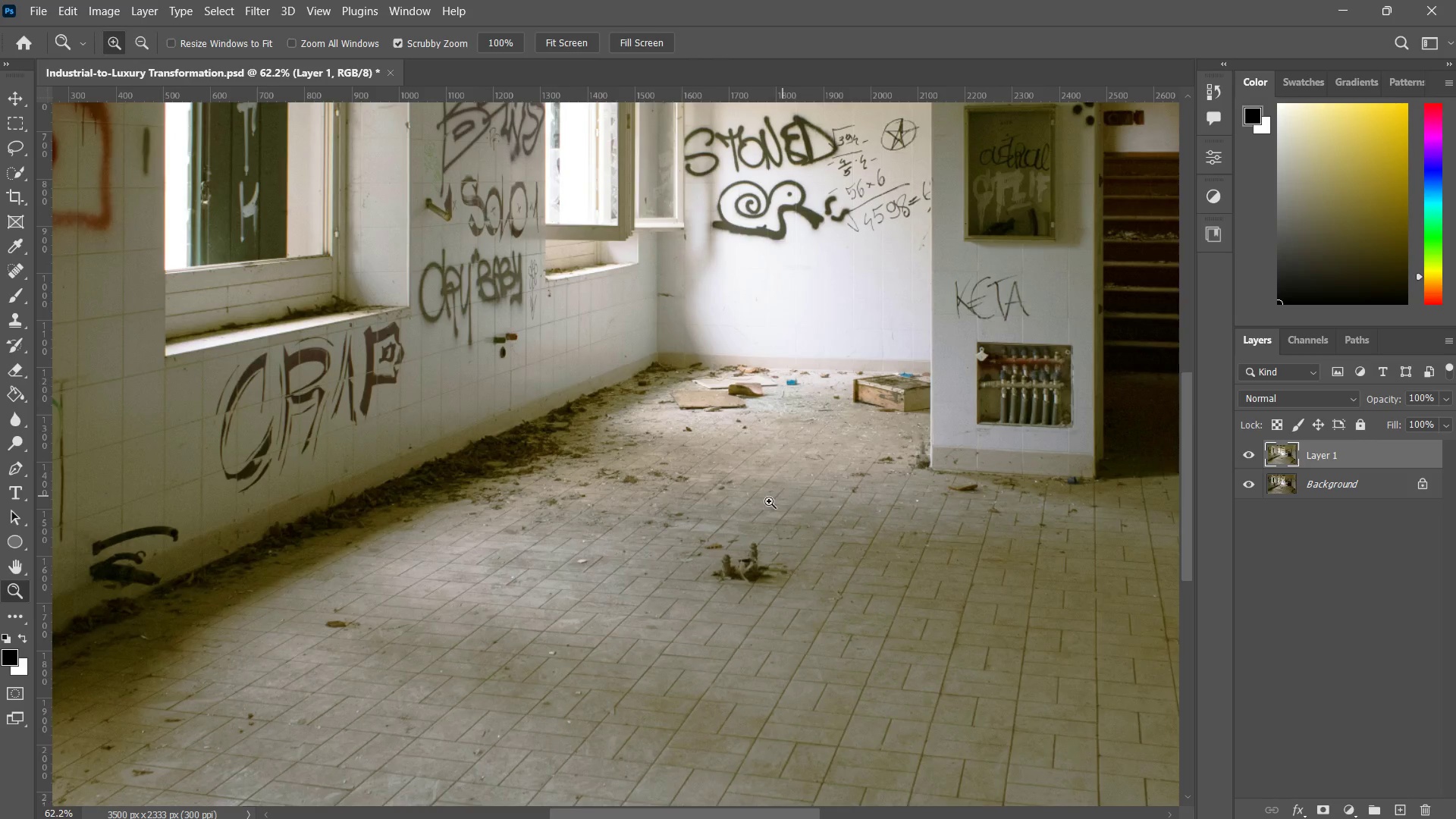 
left_click_drag(start_coordinate=[783, 496], to_coordinate=[757, 509])
 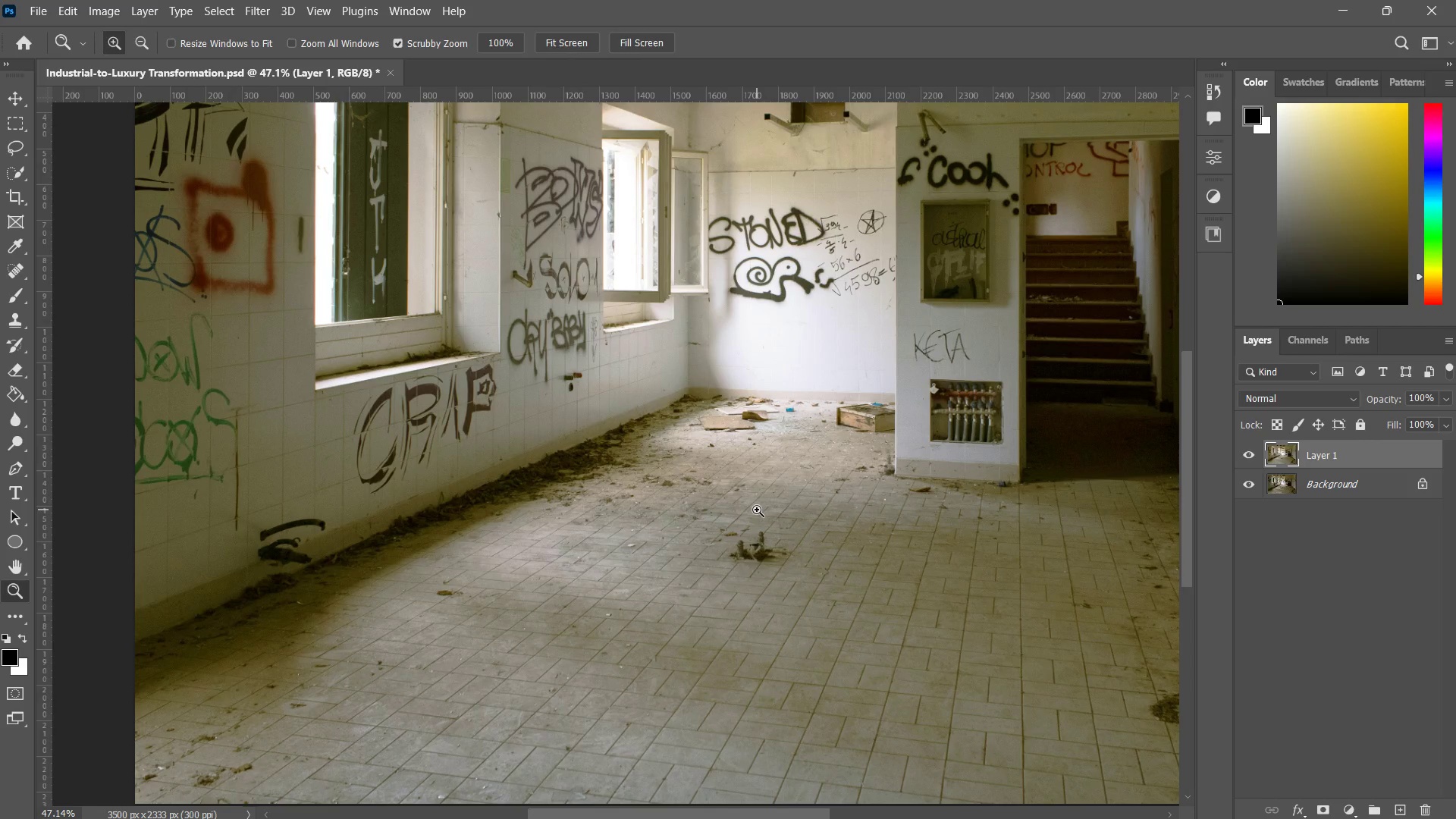 
wait(8.89)
 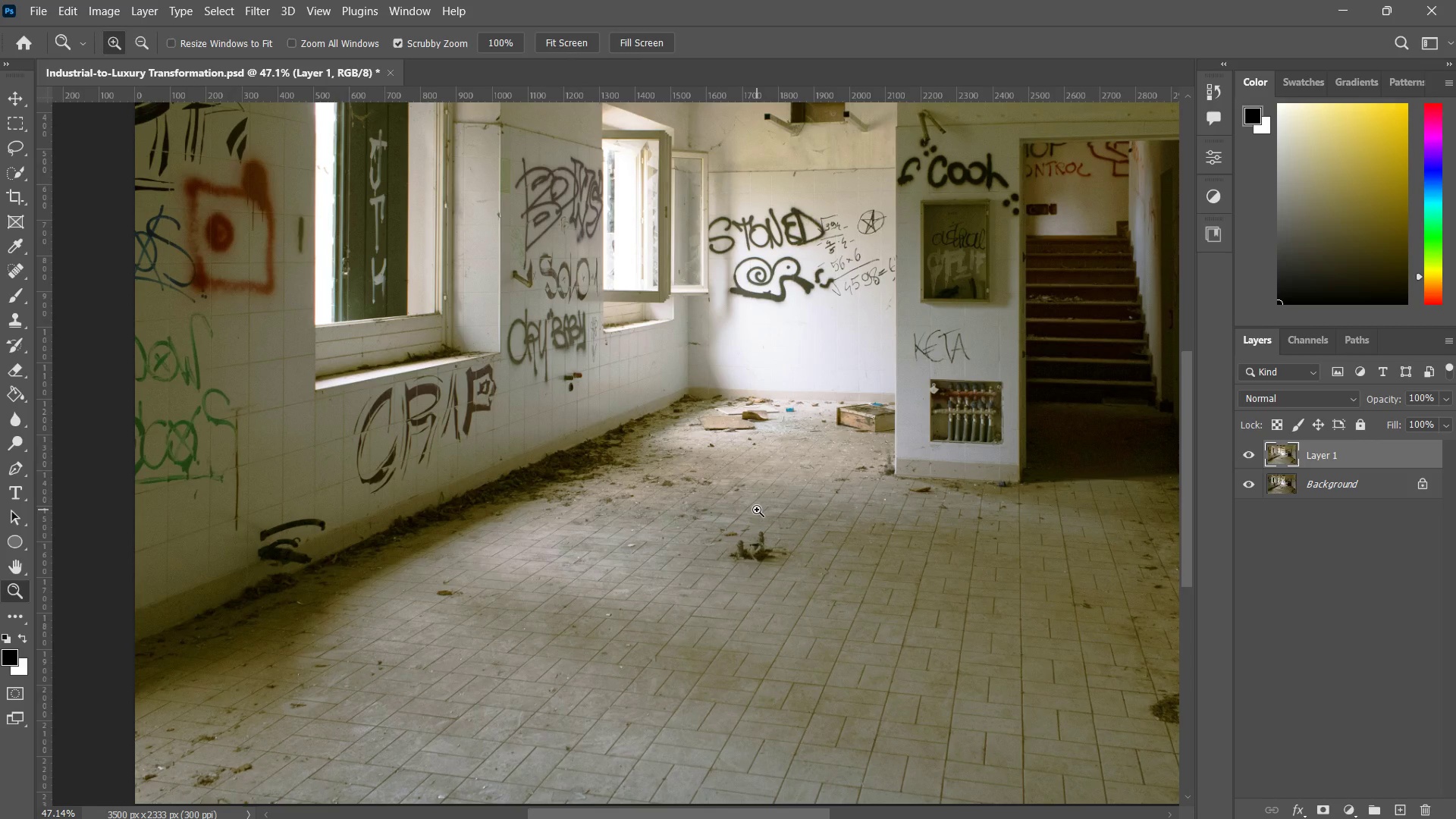 
left_click_drag(start_coordinate=[825, 526], to_coordinate=[825, 522])
 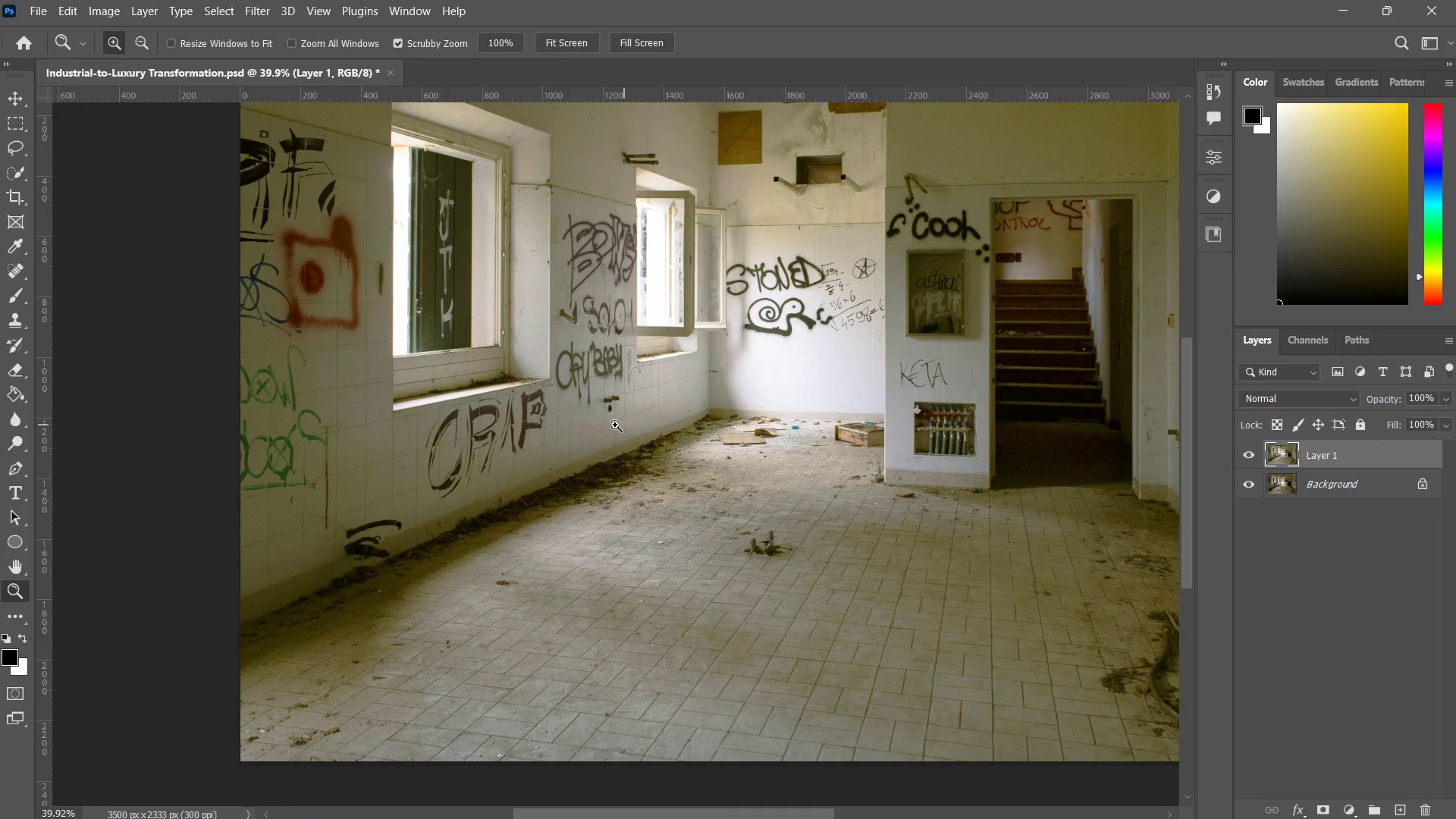 
left_click_drag(start_coordinate=[606, 425], to_coordinate=[636, 390])
 